 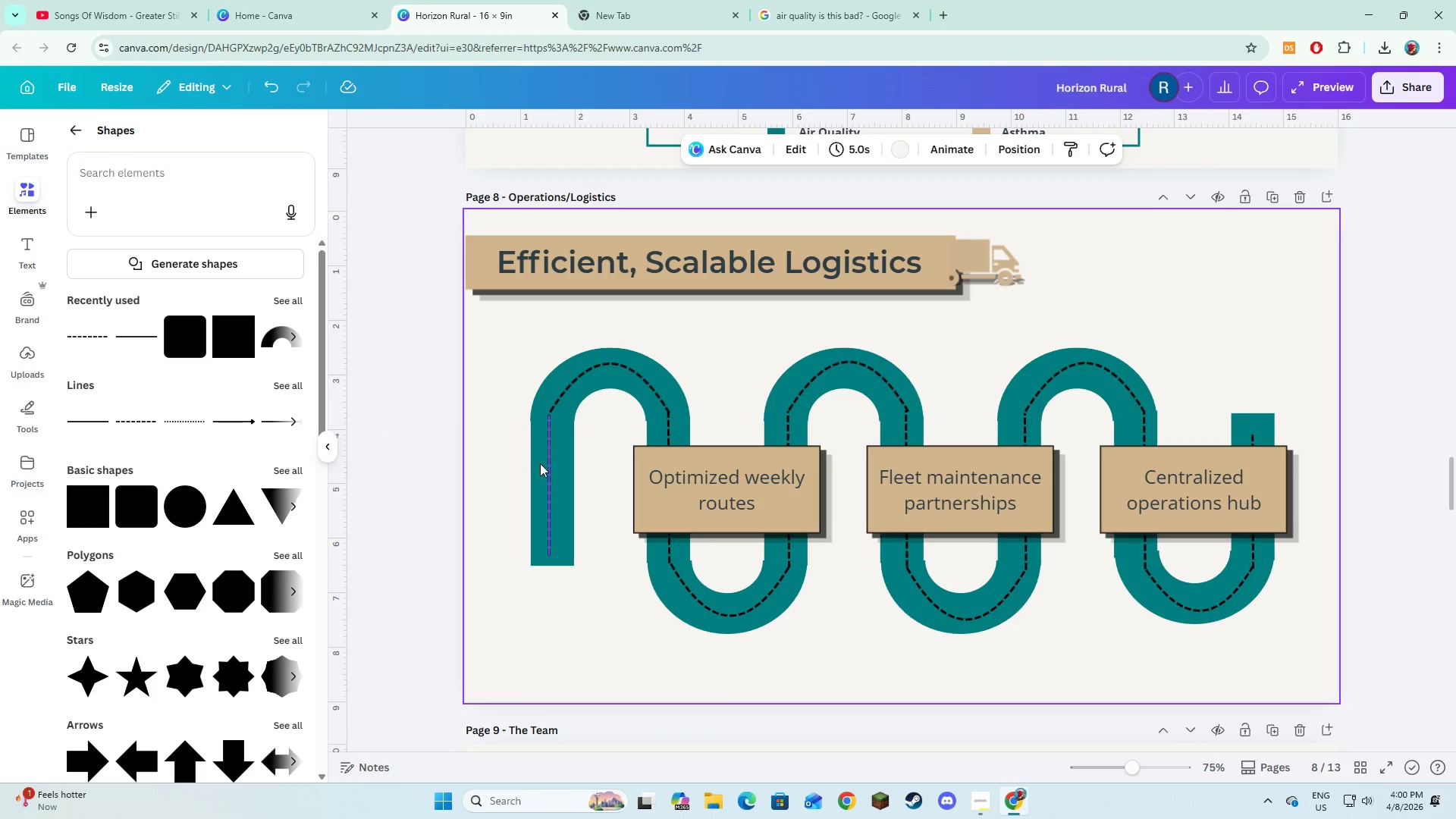 
left_click([542, 469])
 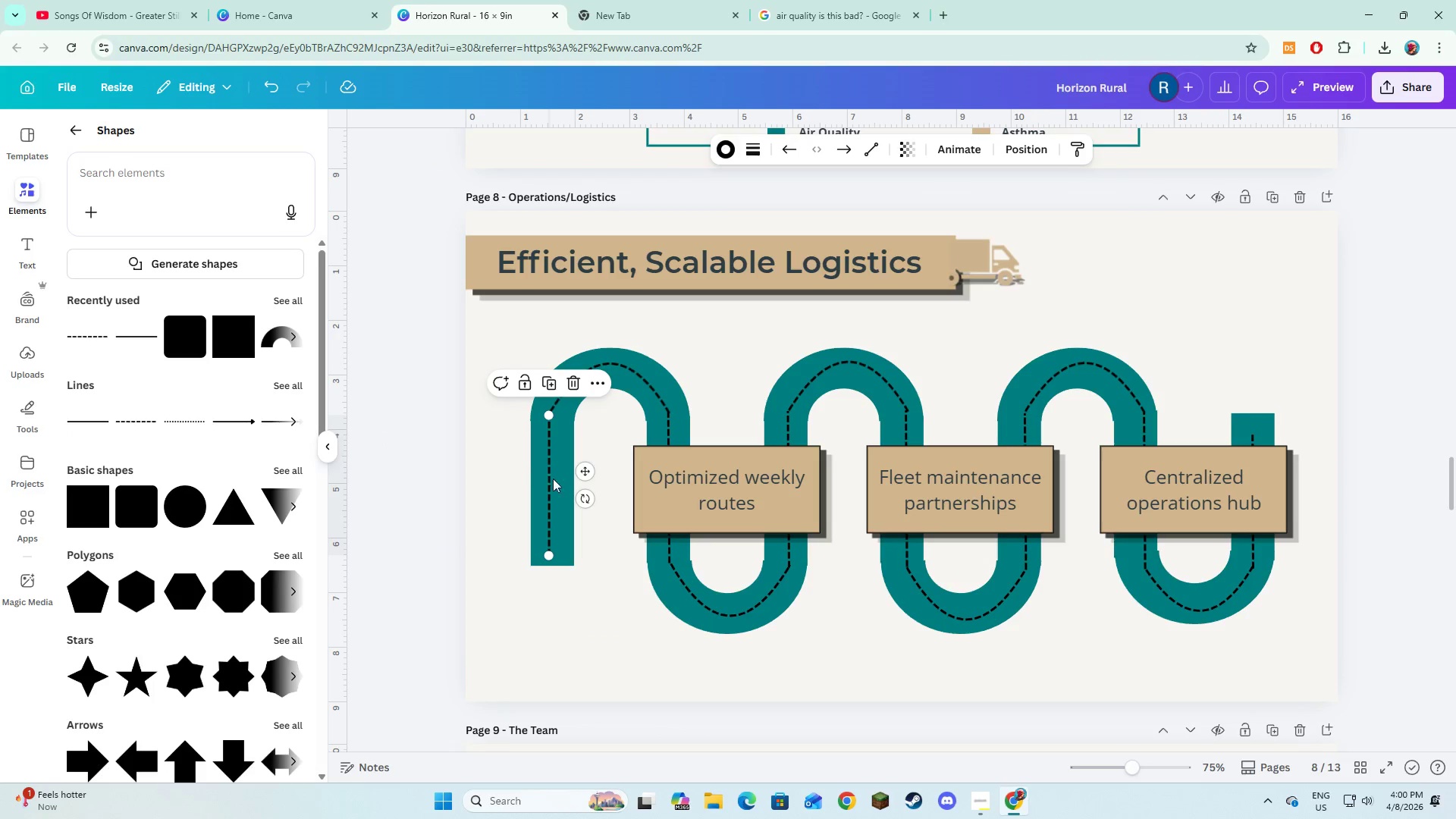 
hold_key(key=ShiftLeft, duration=1.5)
 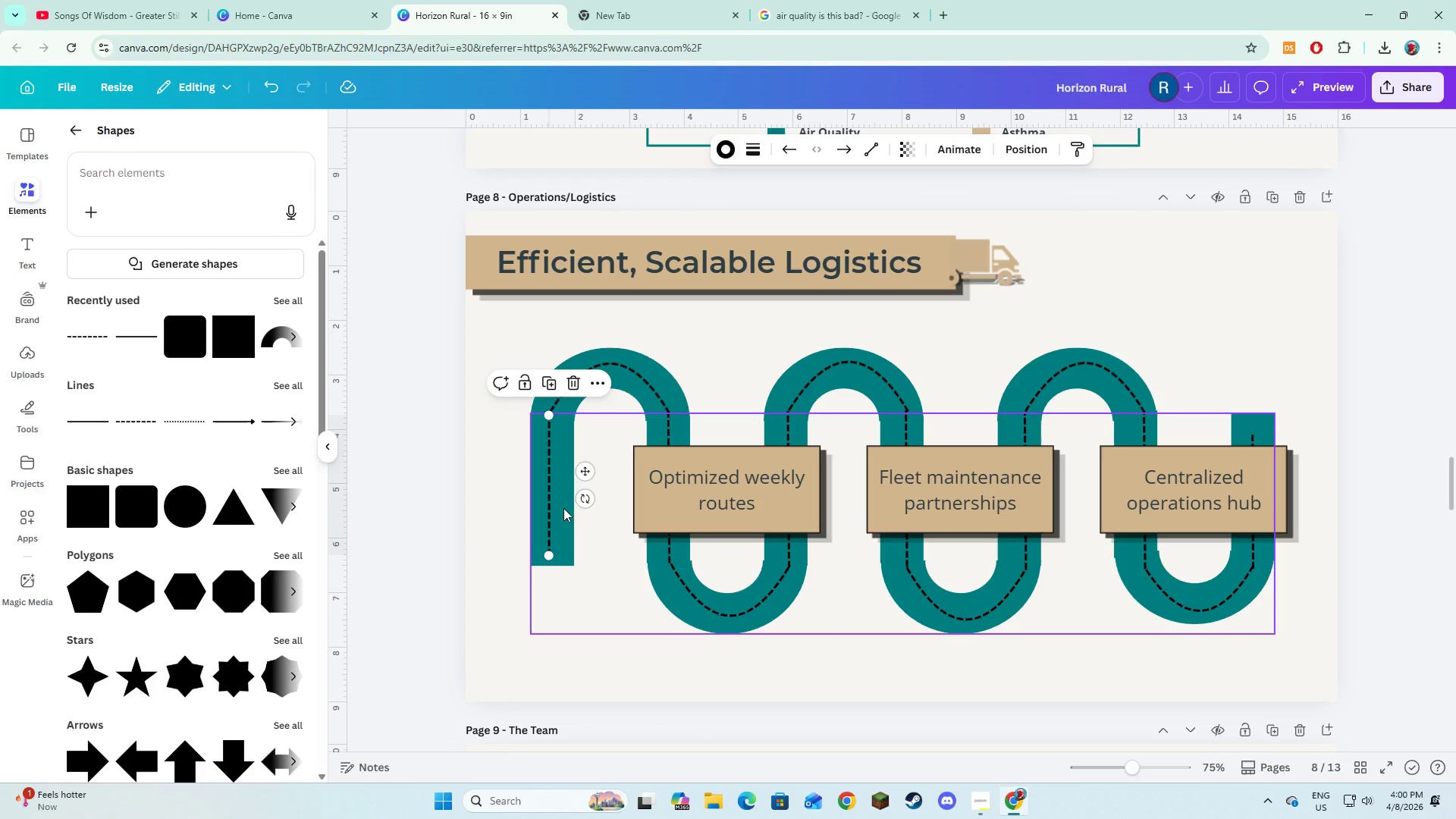 
hold_key(key=ShiftLeft, duration=1.51)
left_click([563, 508])
 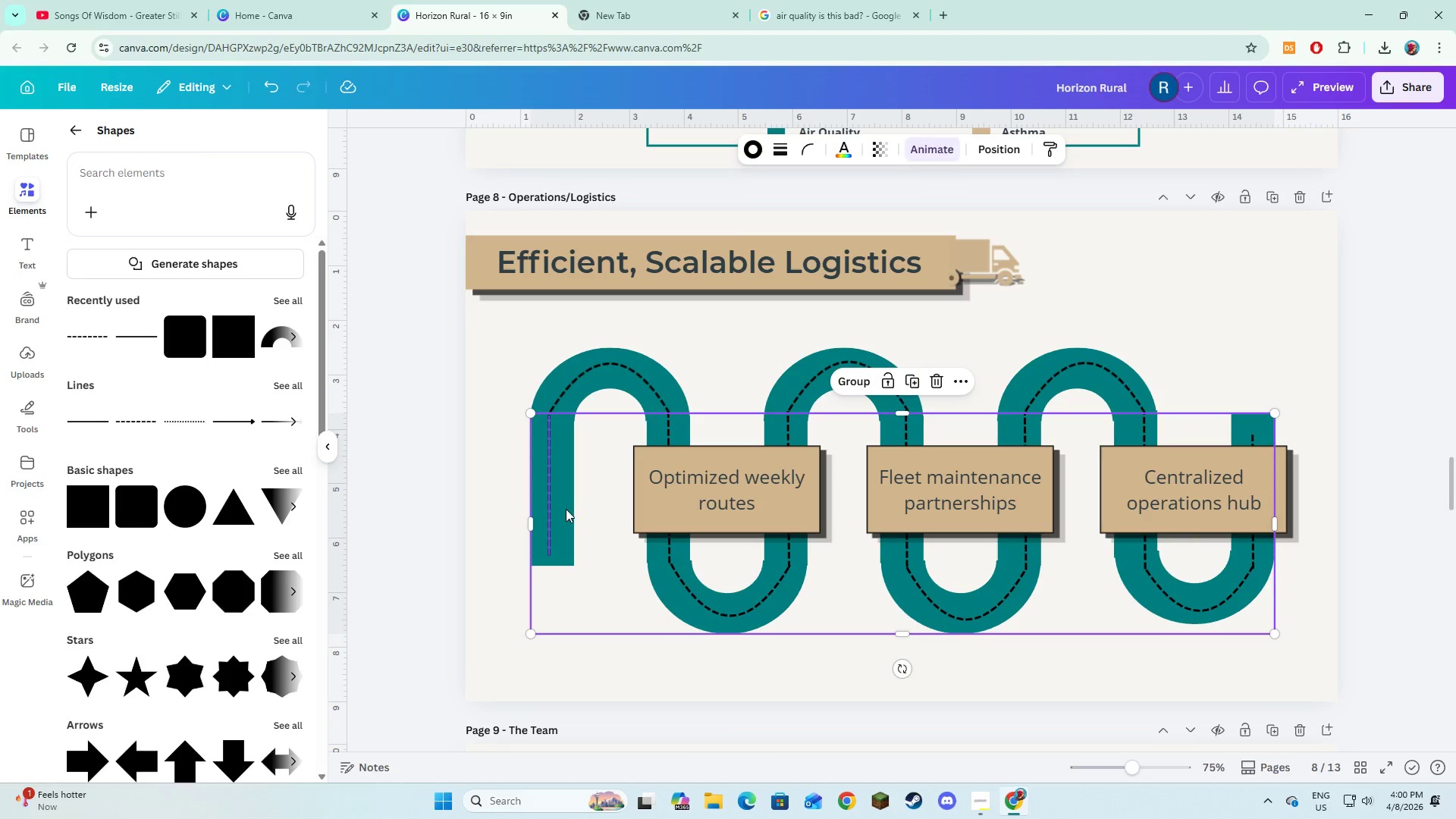 
hold_key(key=ShiftLeft, duration=1.5)
left_click([667, 546])
 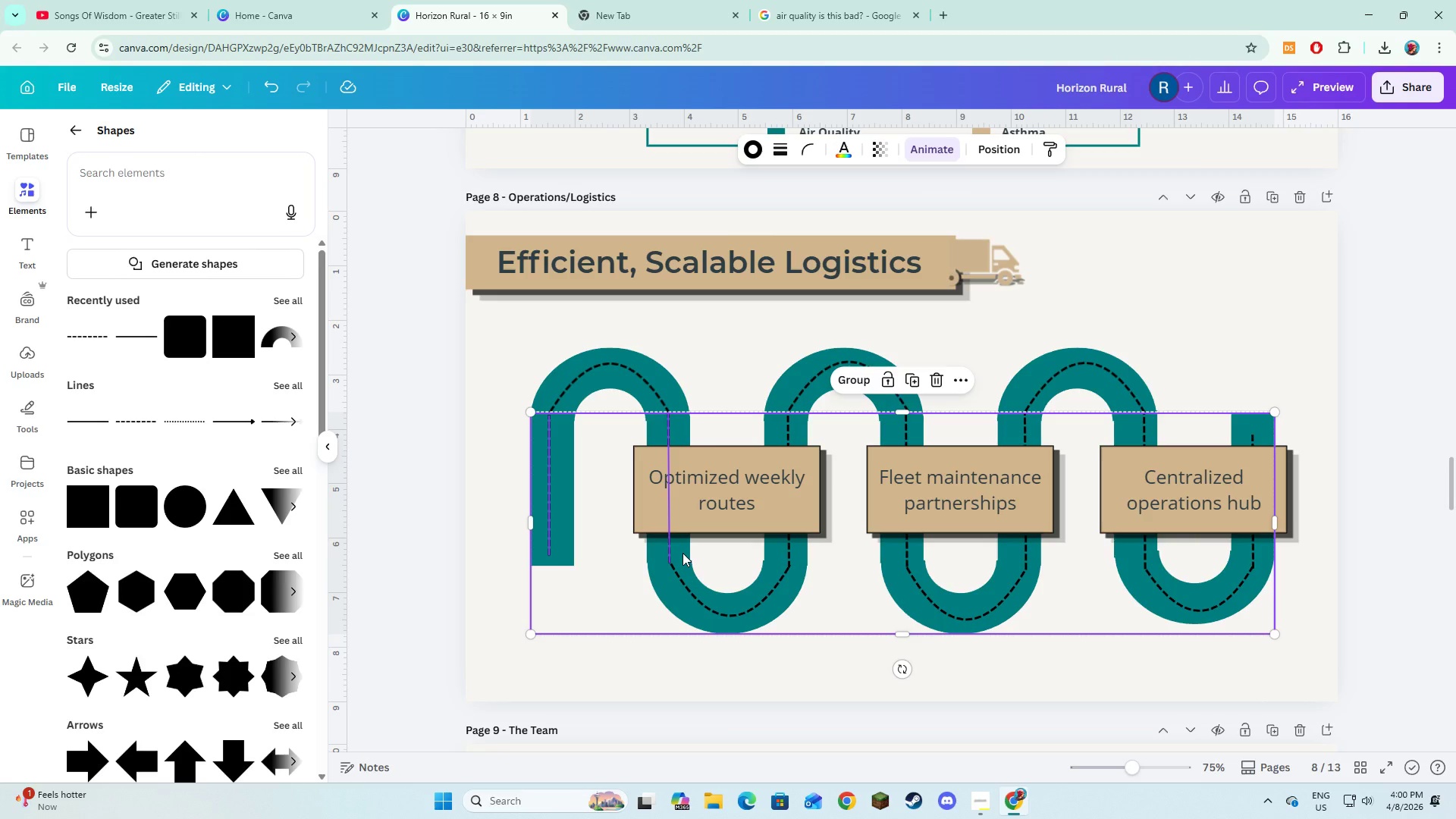 
hold_key(key=ShiftLeft, duration=1.5)
 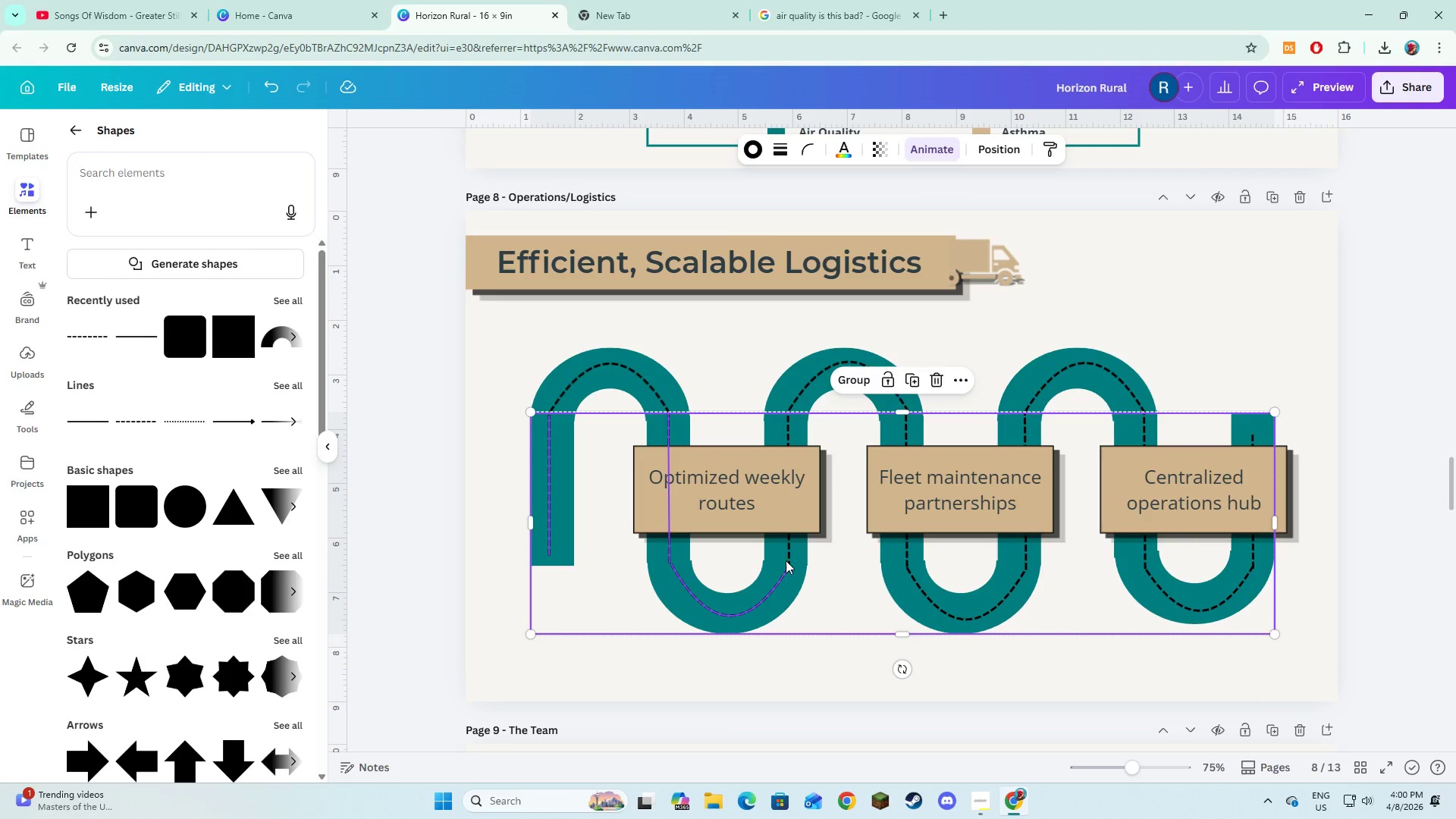 
hold_key(key=ShiftLeft, duration=1.5)
left_click([687, 589])
 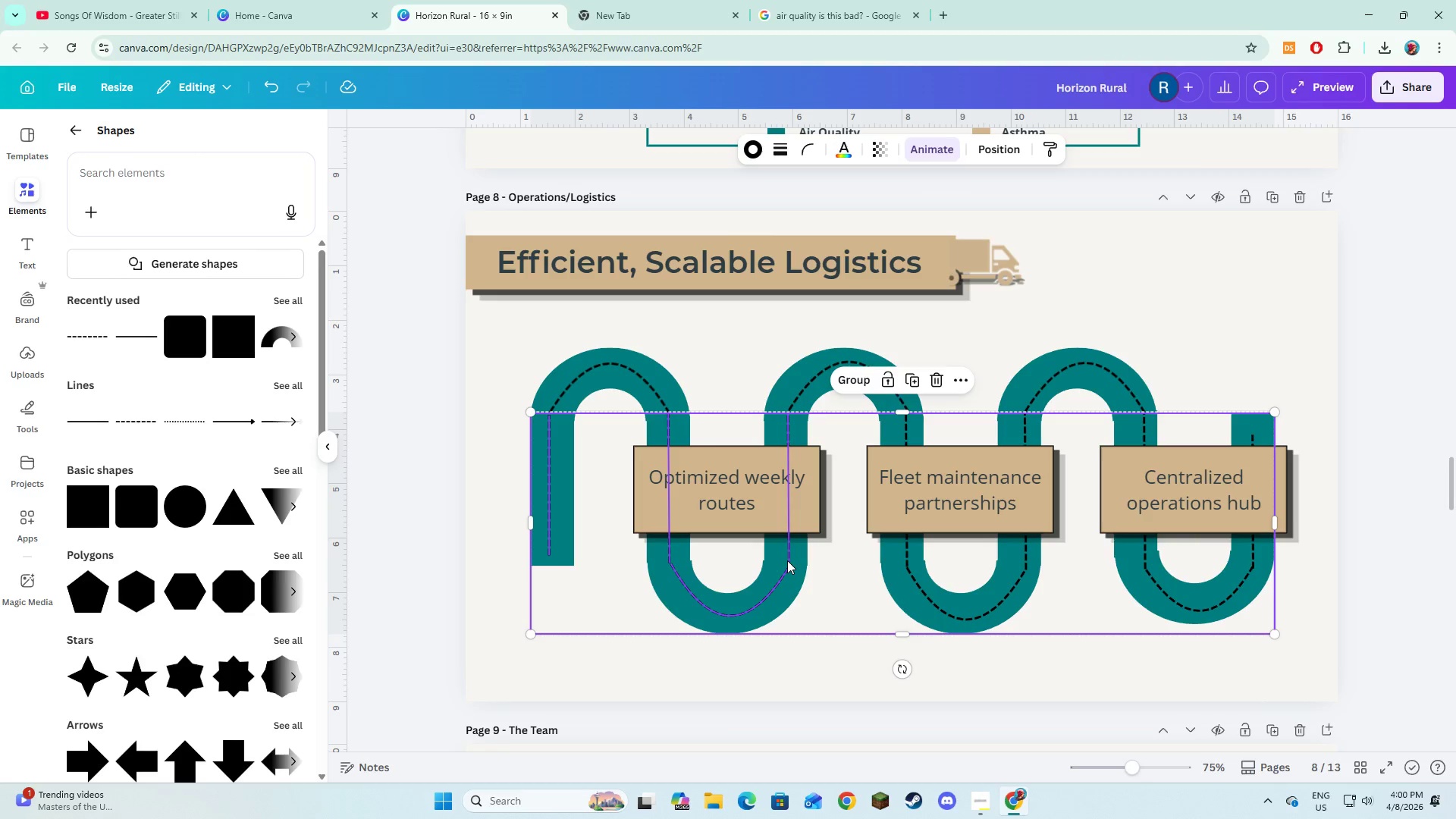 
left_click([787, 560])
 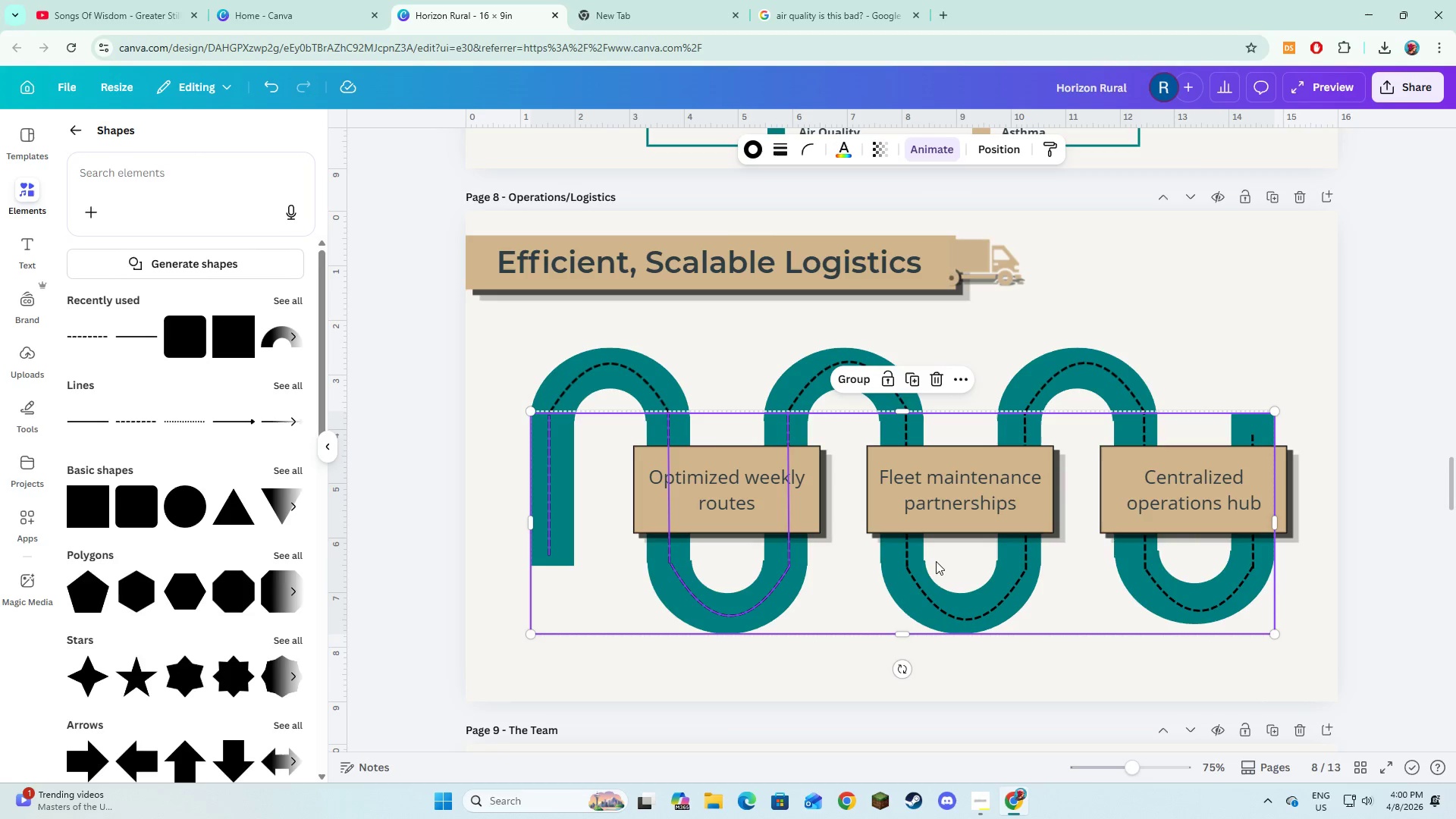 
hold_key(key=ShiftLeft, duration=1.5)
left_click([908, 560])
 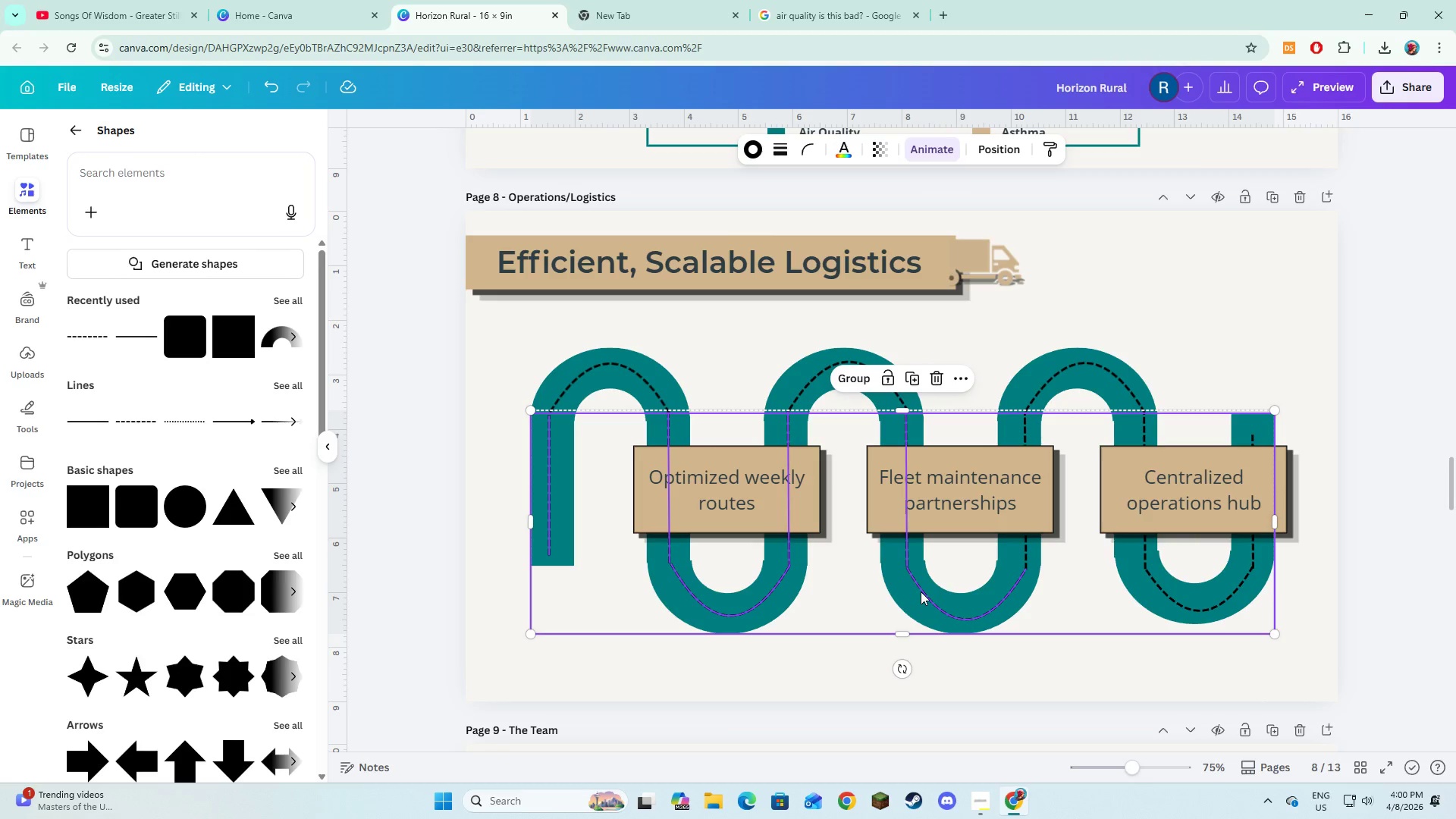 
left_click([921, 592])
 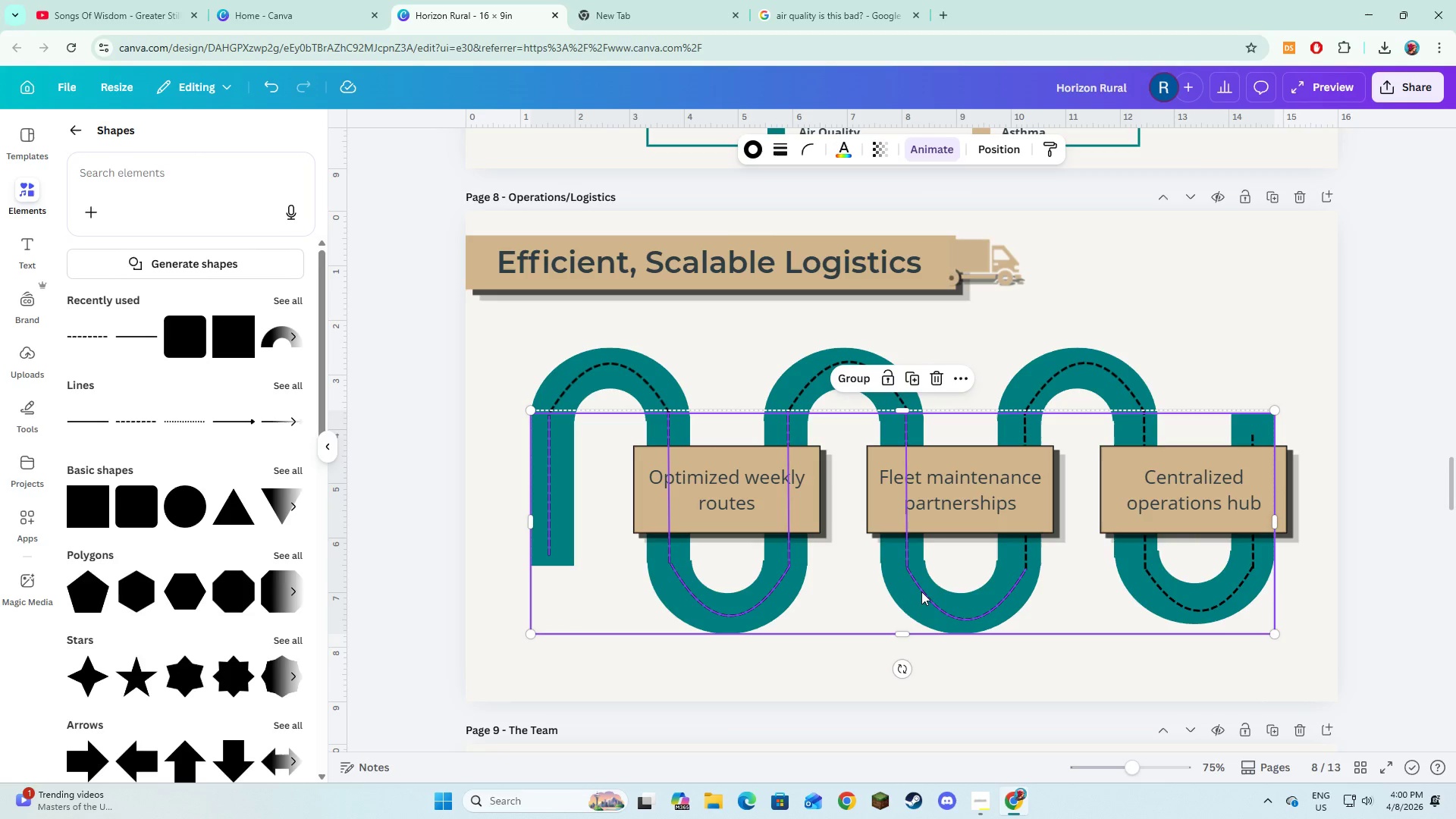 
hold_key(key=ShiftLeft, duration=1.5)
left_click([1027, 565])
 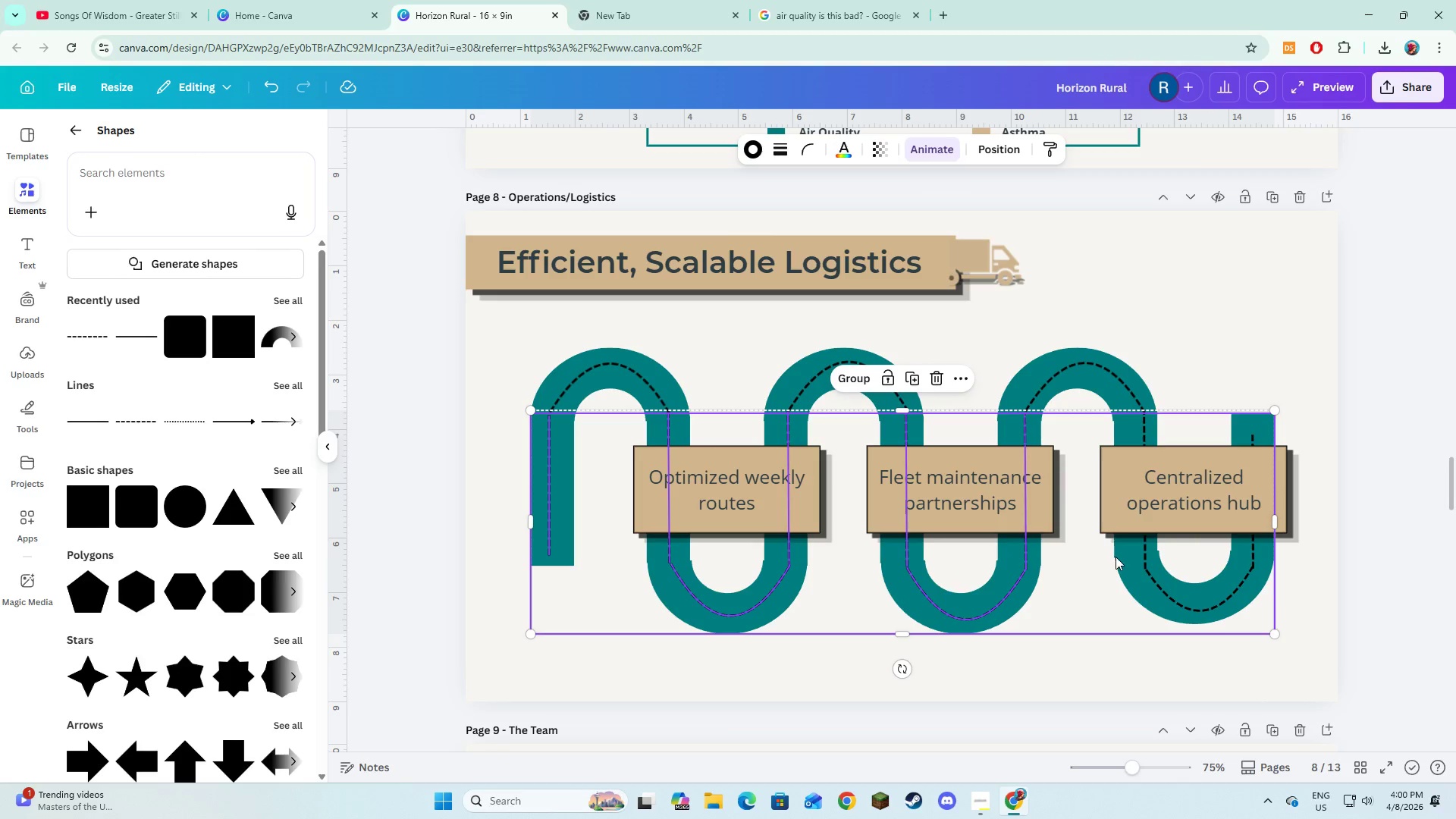 
hold_key(key=ShiftLeft, duration=1.52)
left_click([1153, 561])
 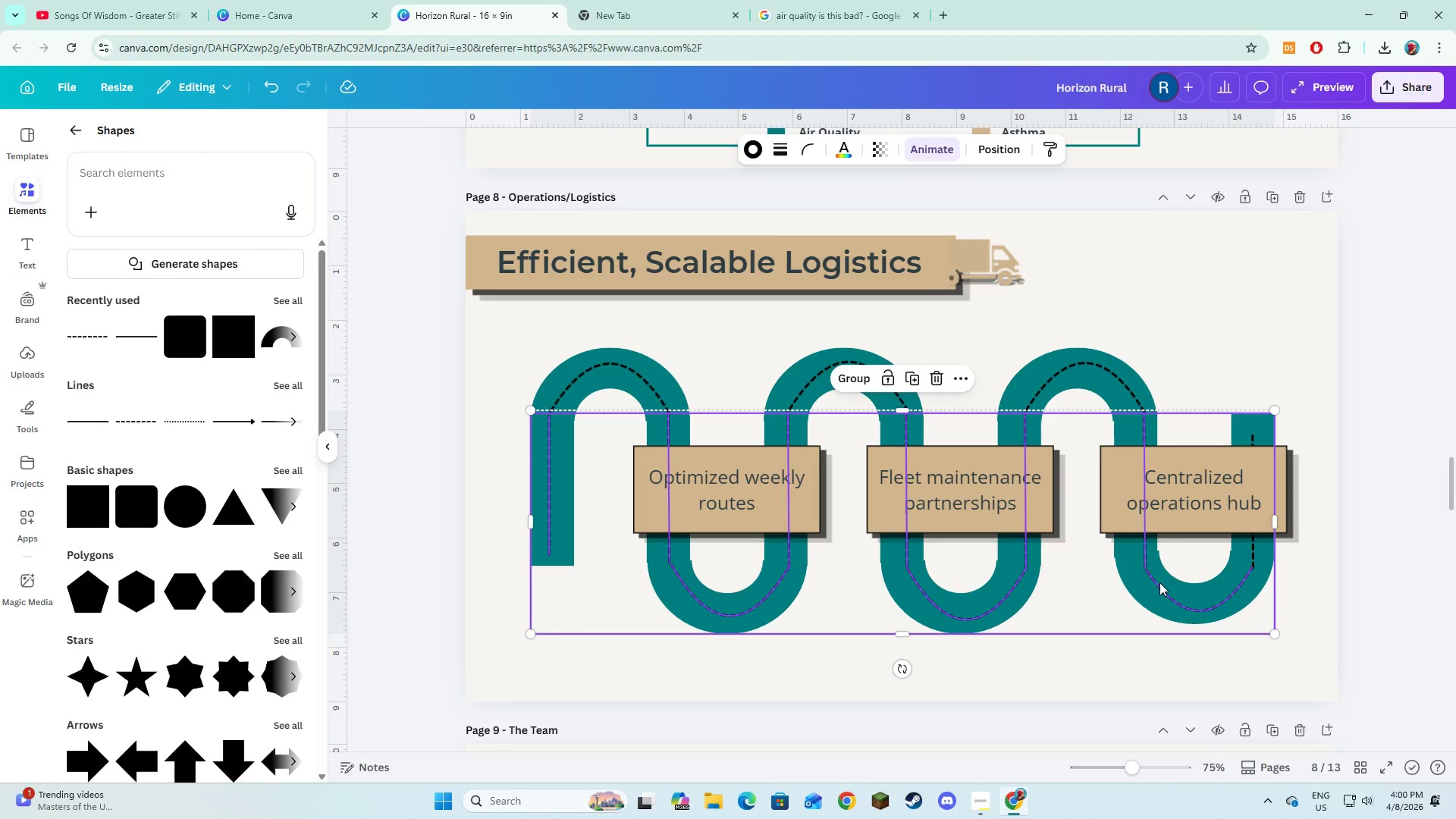 
double_click([1159, 582])
 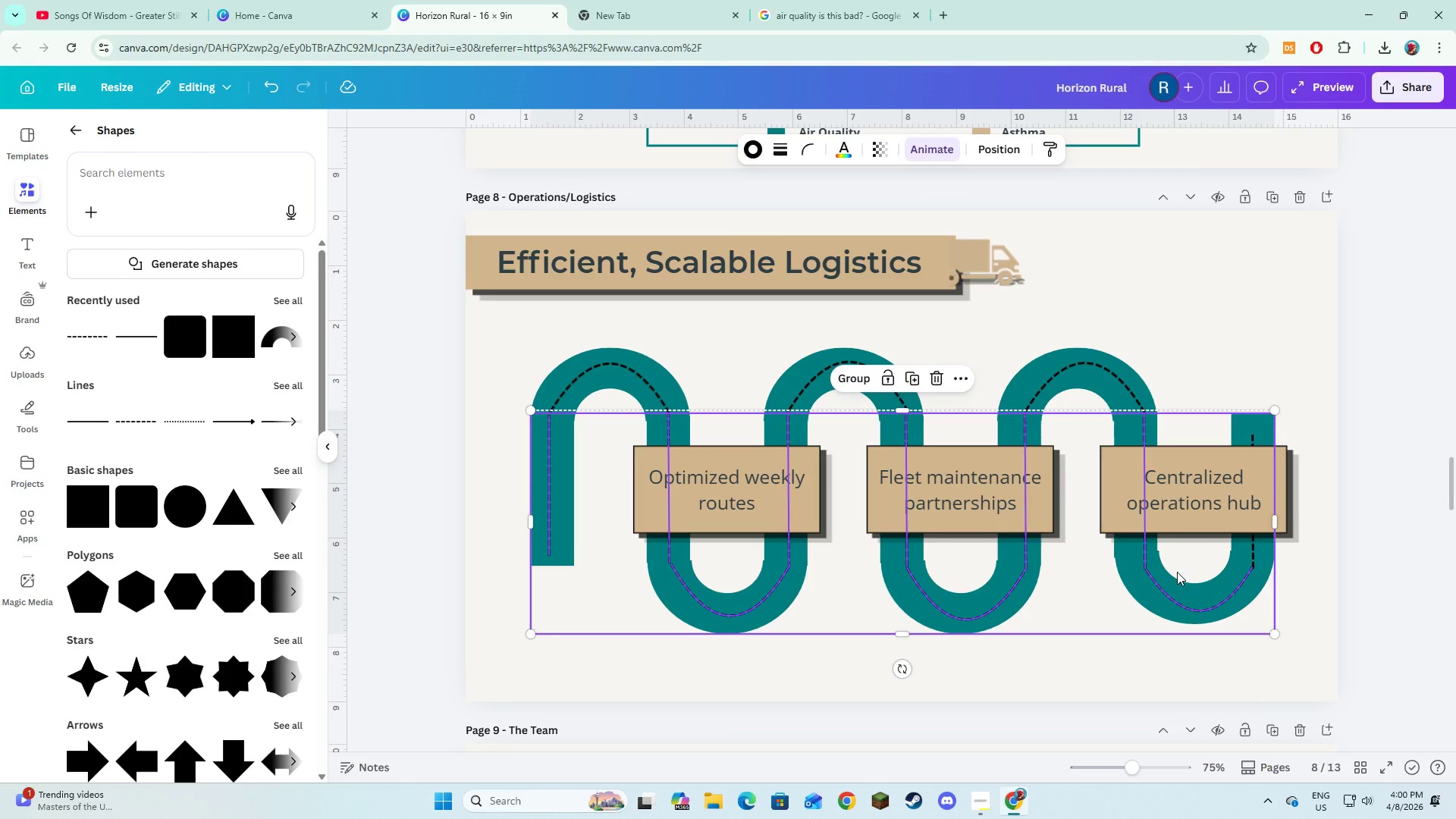 
hold_key(key=ShiftLeft, duration=1.5)
left_click([1255, 554])
 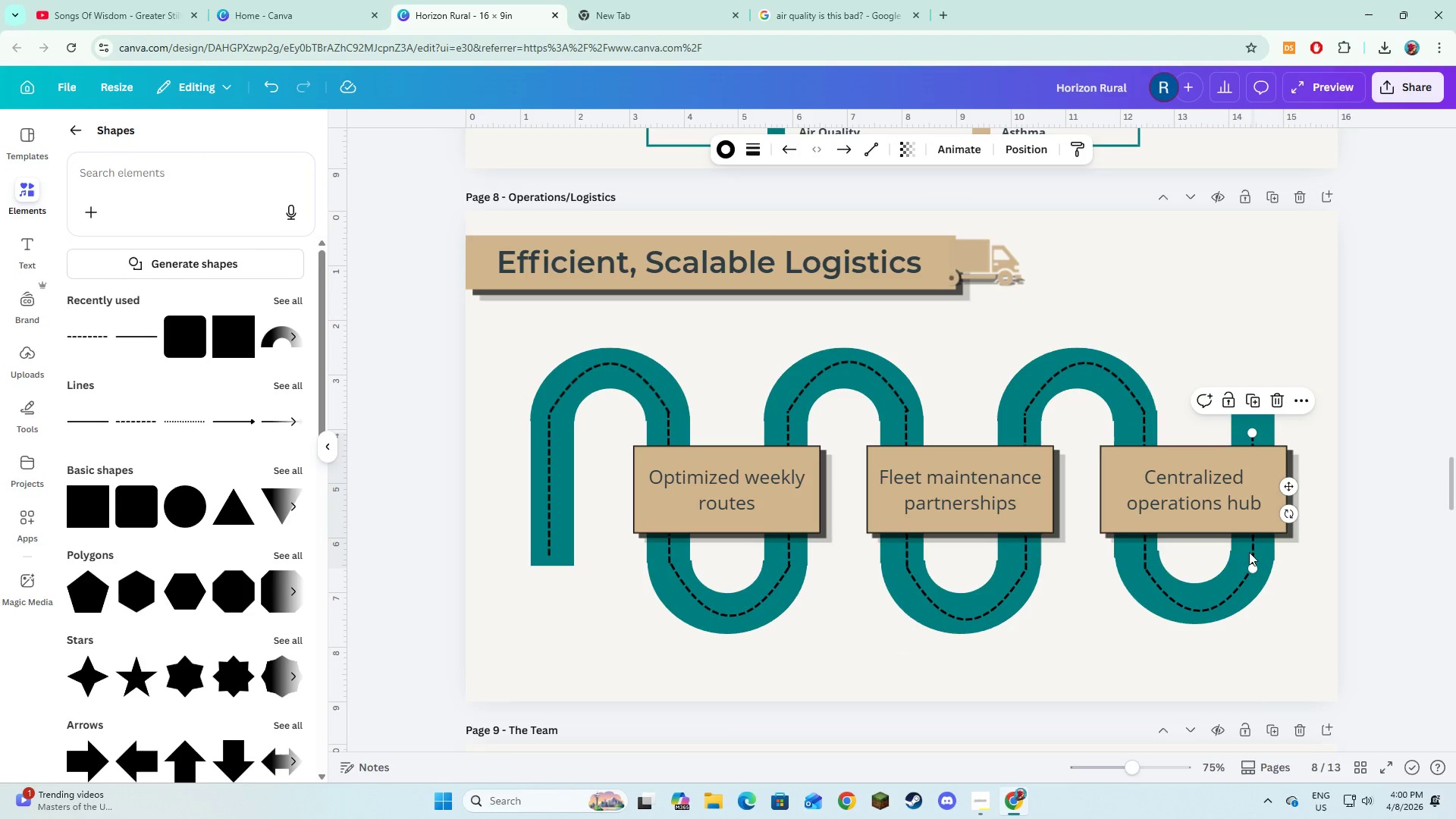 
wait(9.27)
 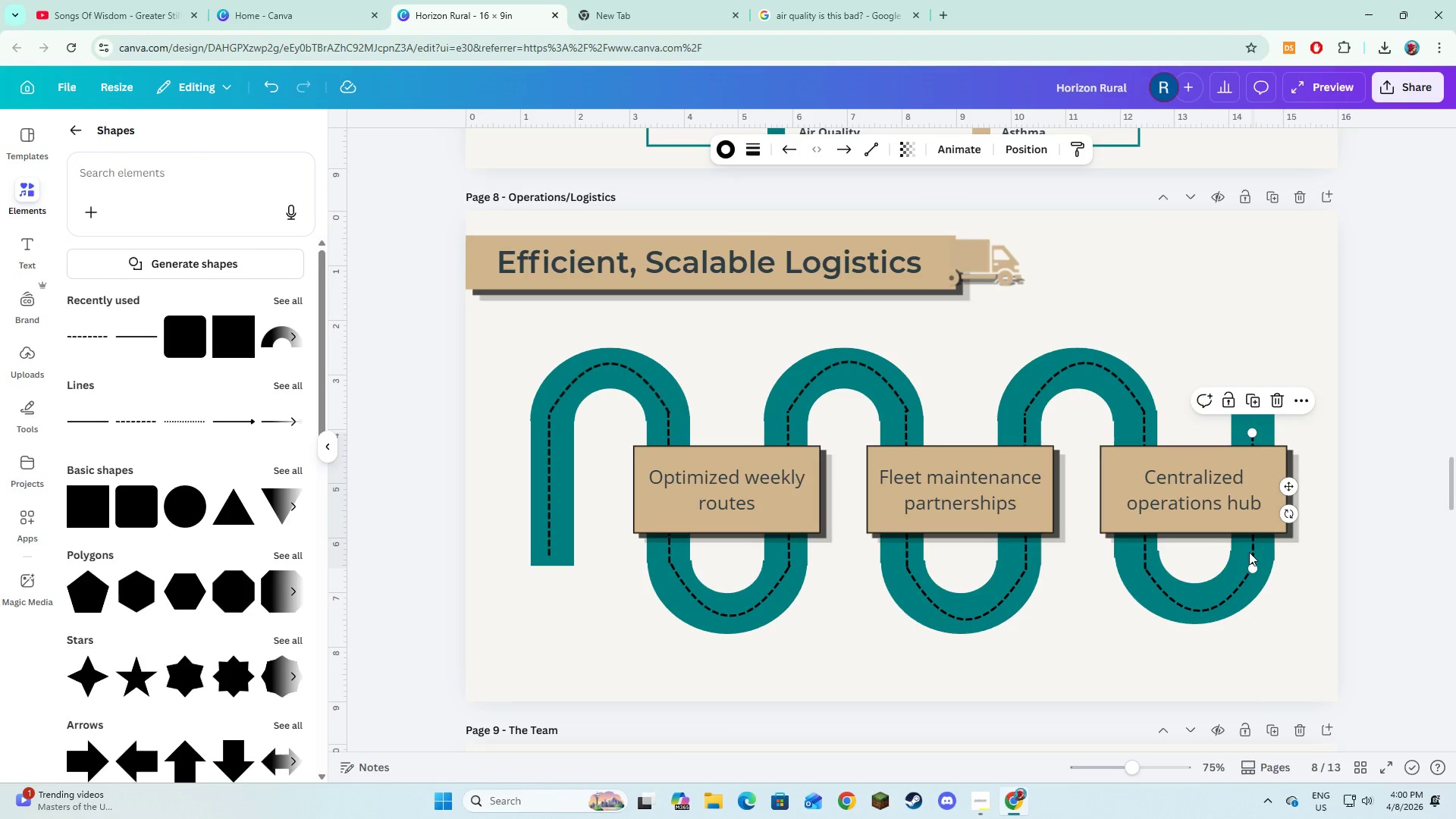 
hold_key(key=ShiftLeft, duration=1.5)
left_click([1225, 590])
 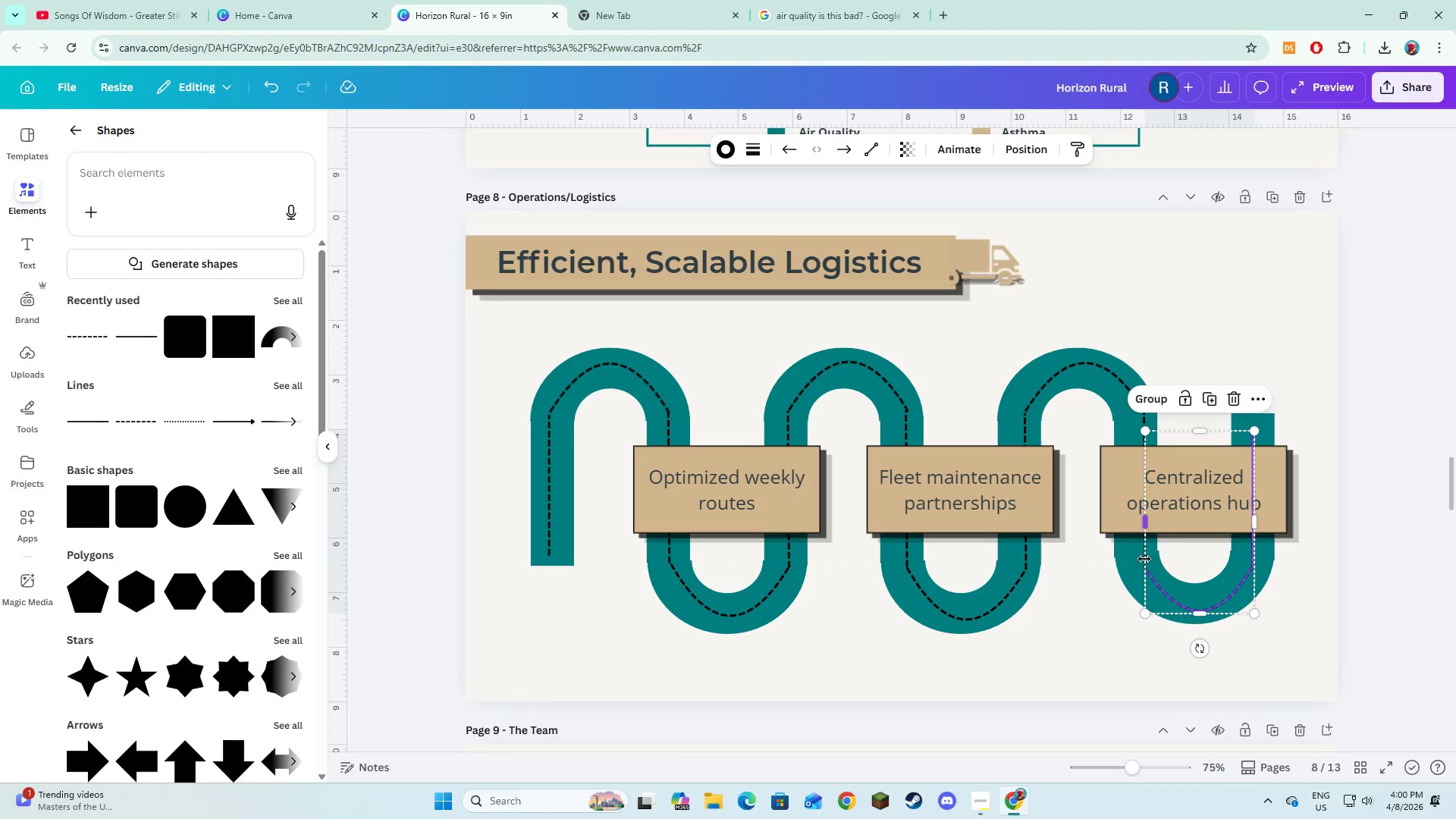 
hold_key(key=ShiftLeft, duration=1.52)
left_click([1131, 576])
 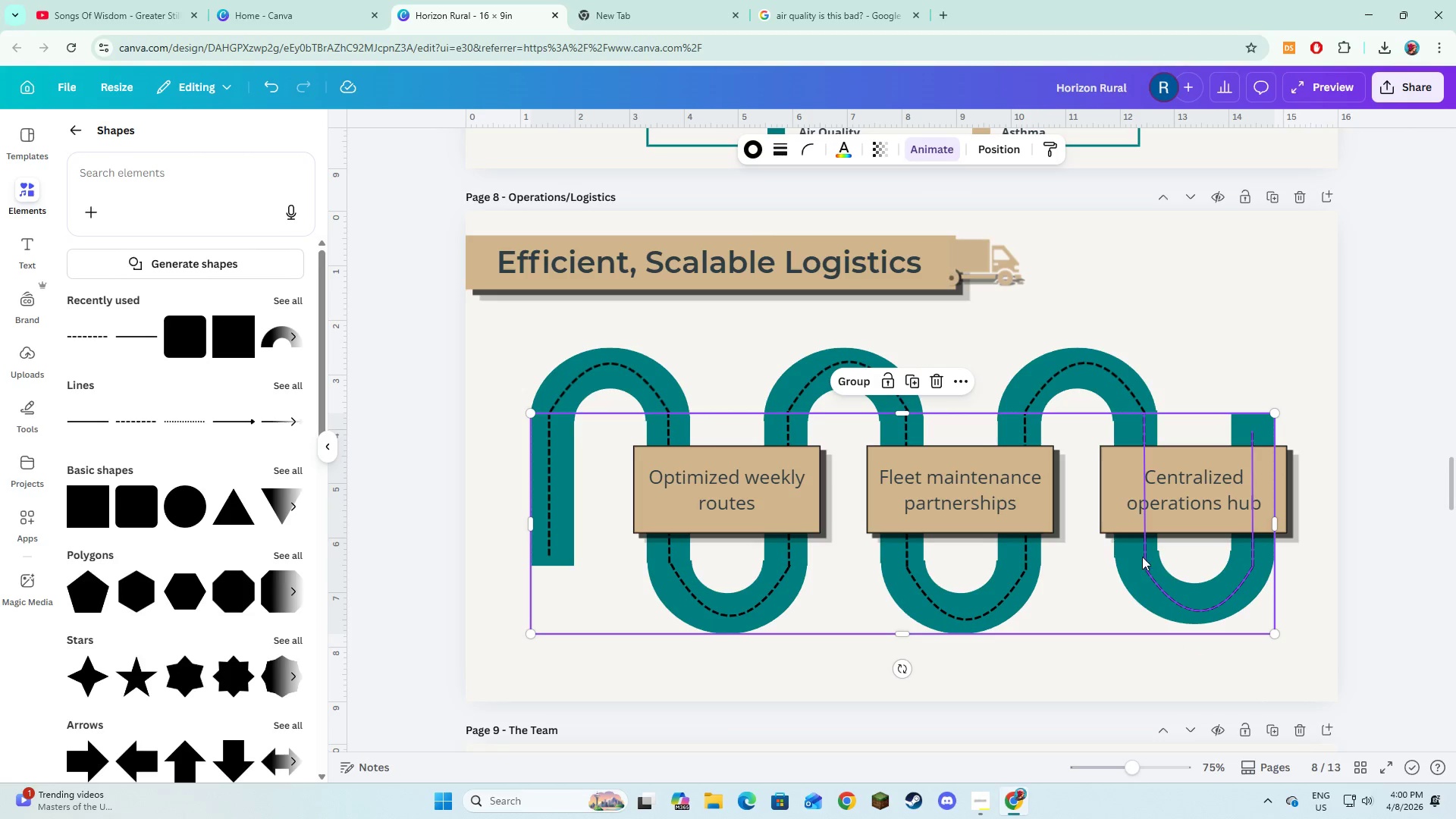 
left_click([1144, 557])
 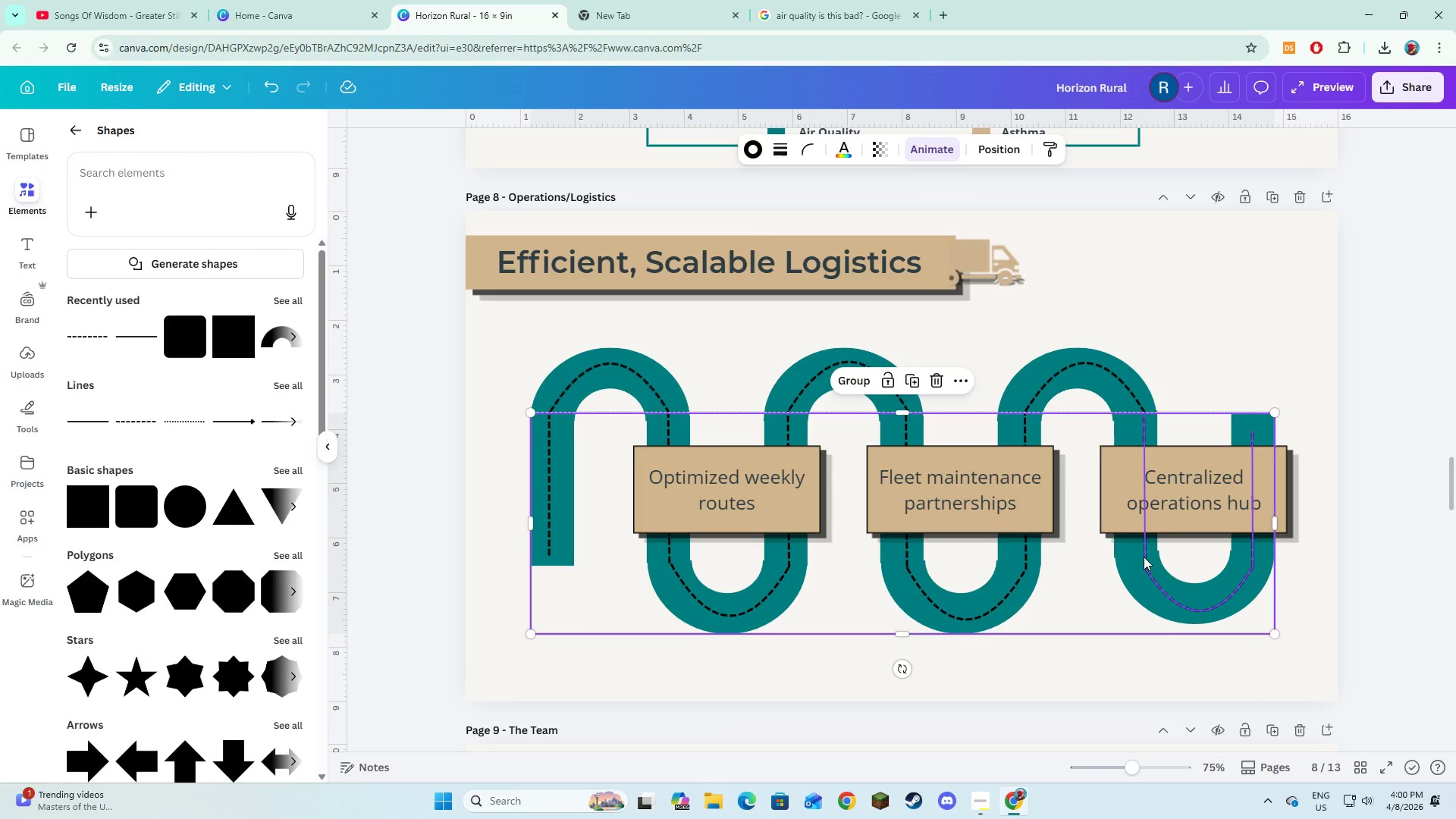 
hold_key(key=ShiftLeft, duration=1.52)
left_click([1031, 557])
 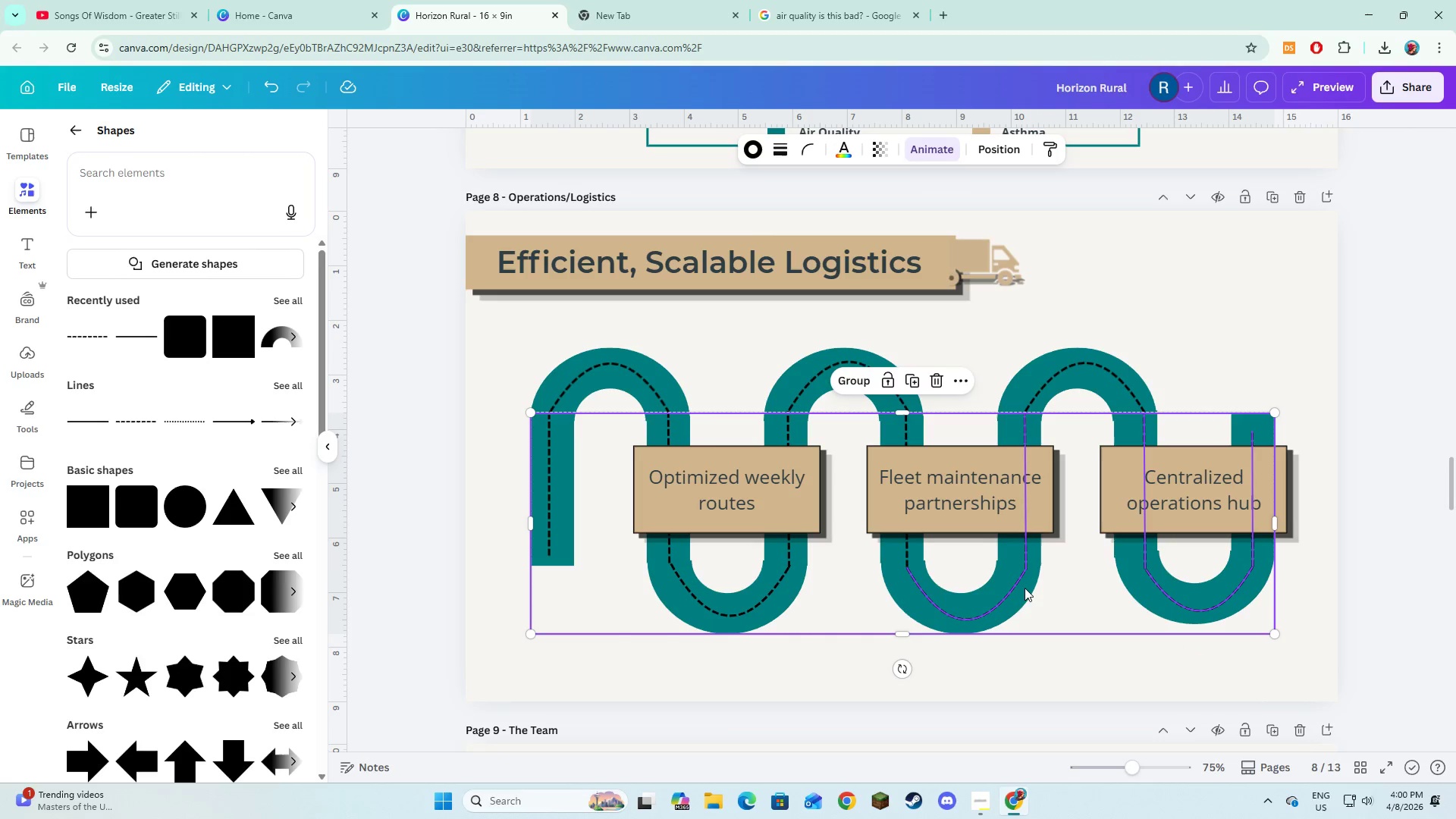 
hold_key(key=ShiftLeft, duration=1.5)
left_click([1013, 591])
 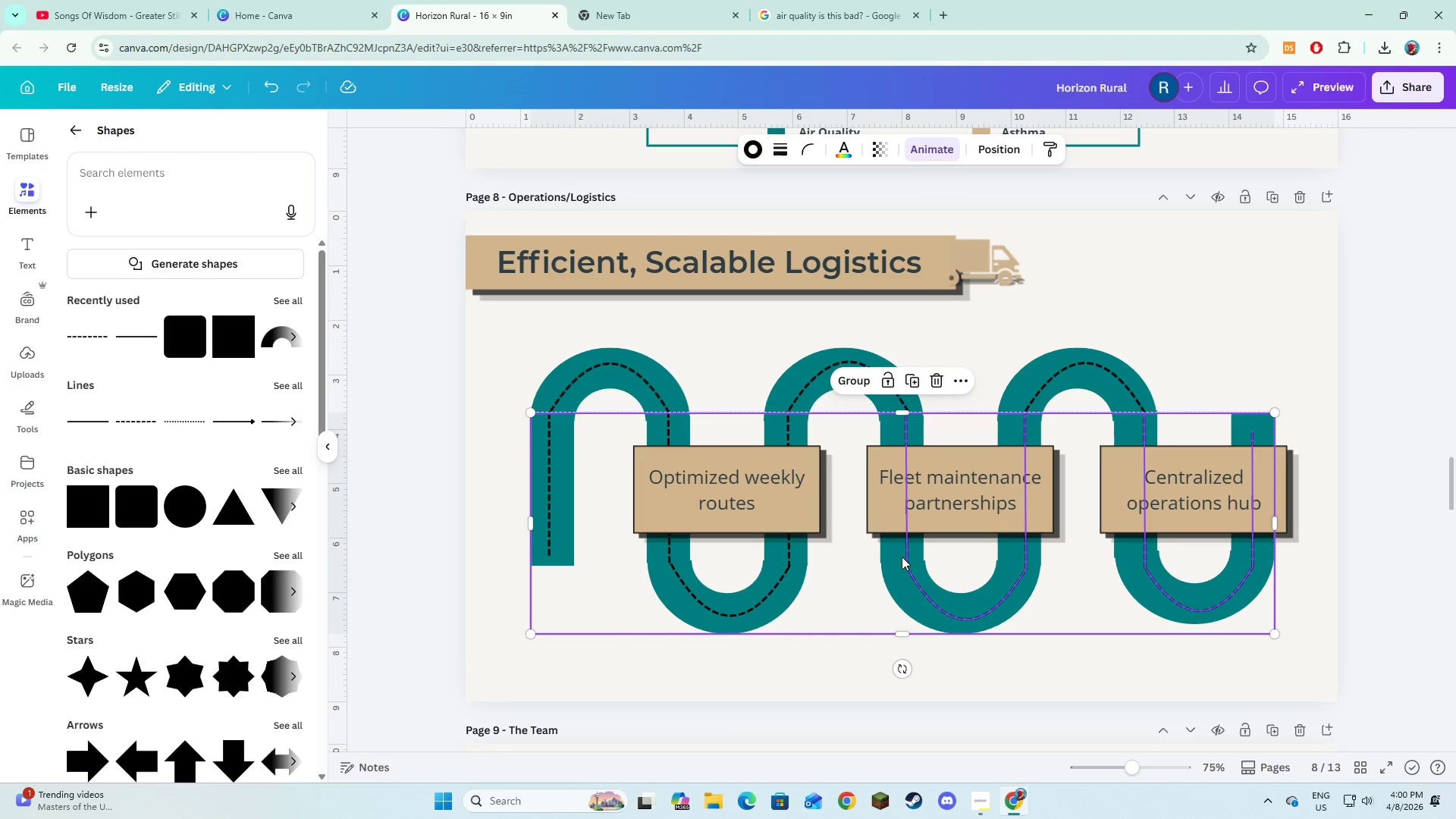 
left_click([905, 557])
 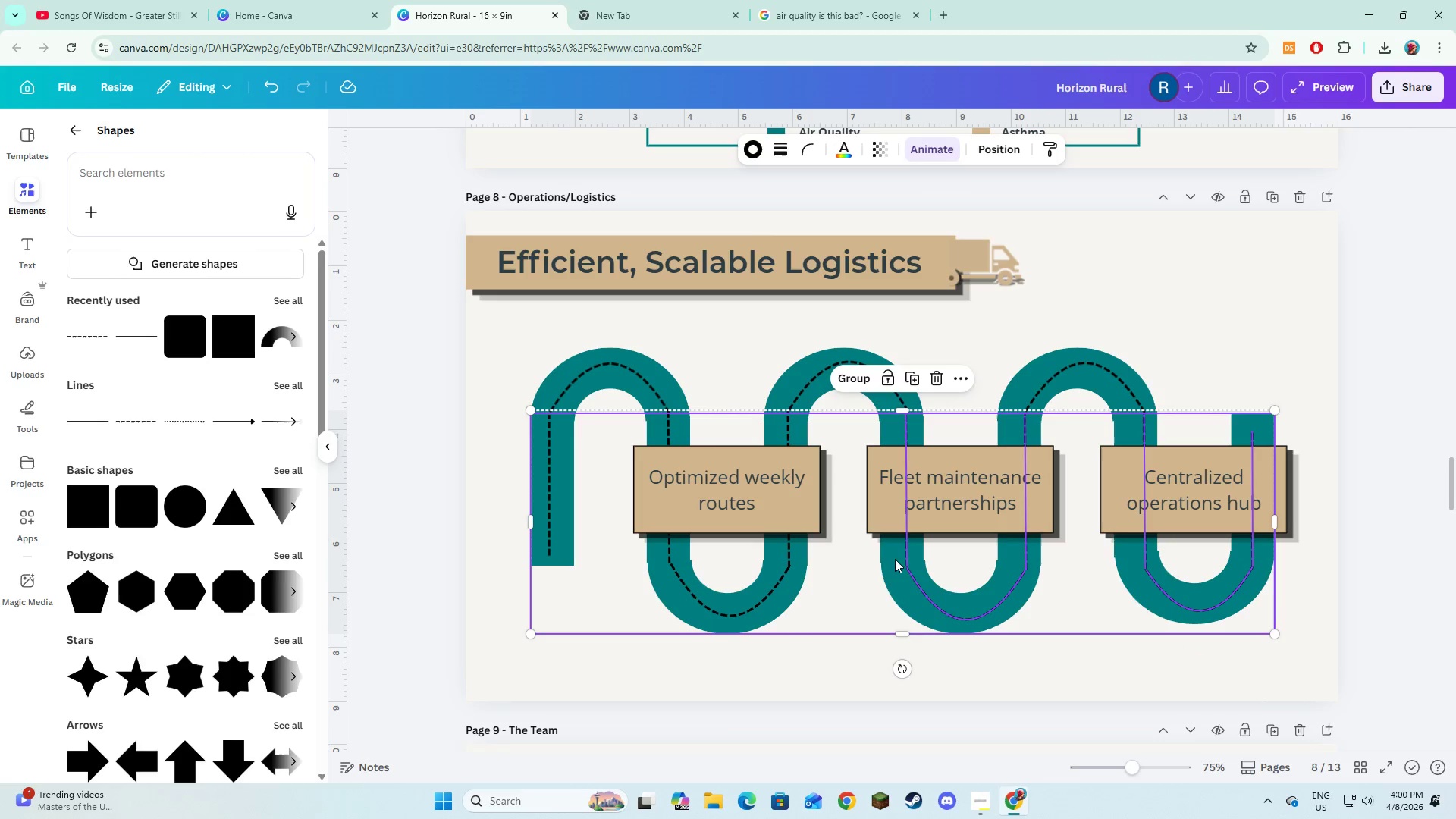 
hold_key(key=ShiftLeft, duration=1.5)
left_click([789, 558])
 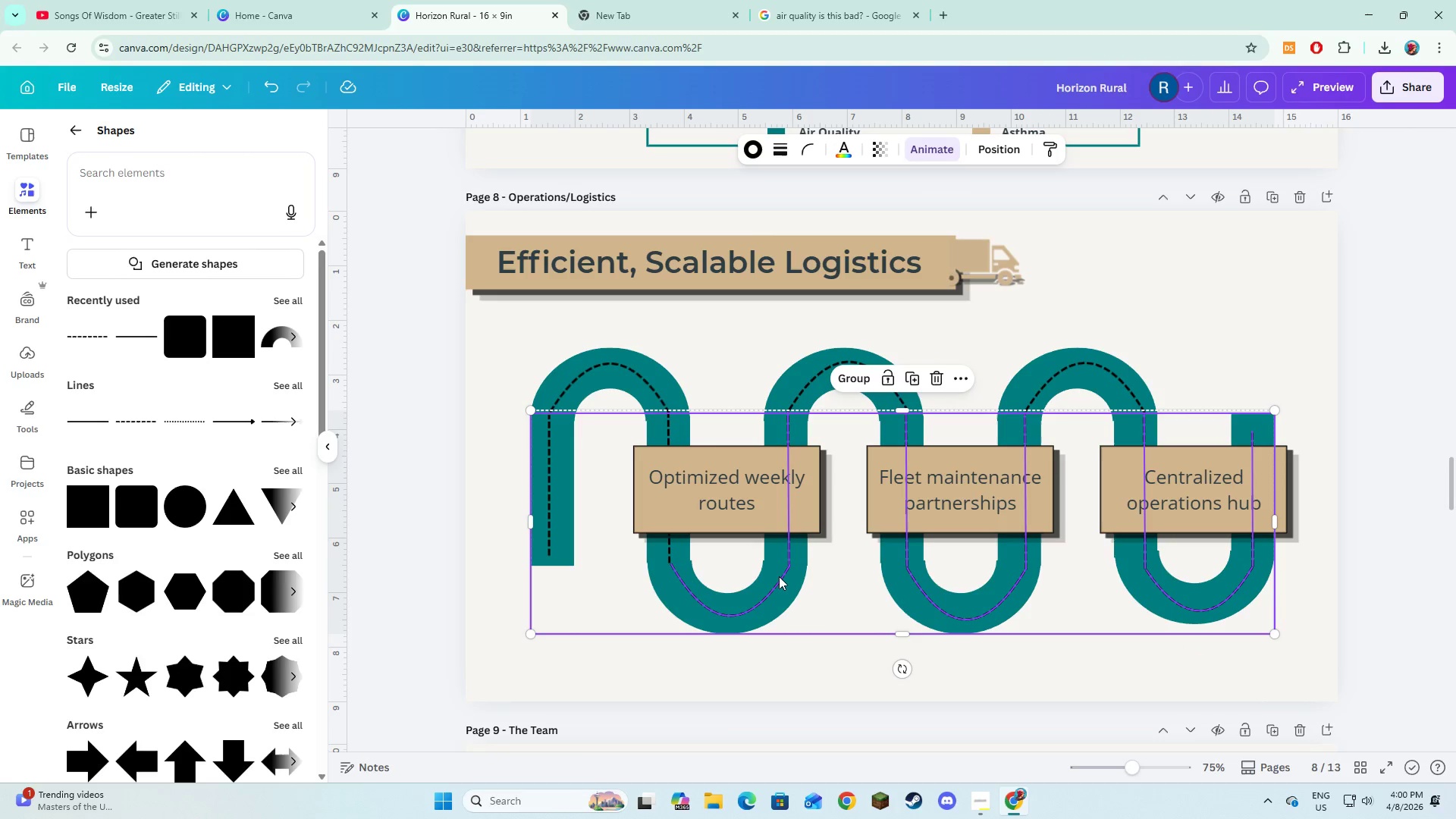 
left_click([779, 576])
 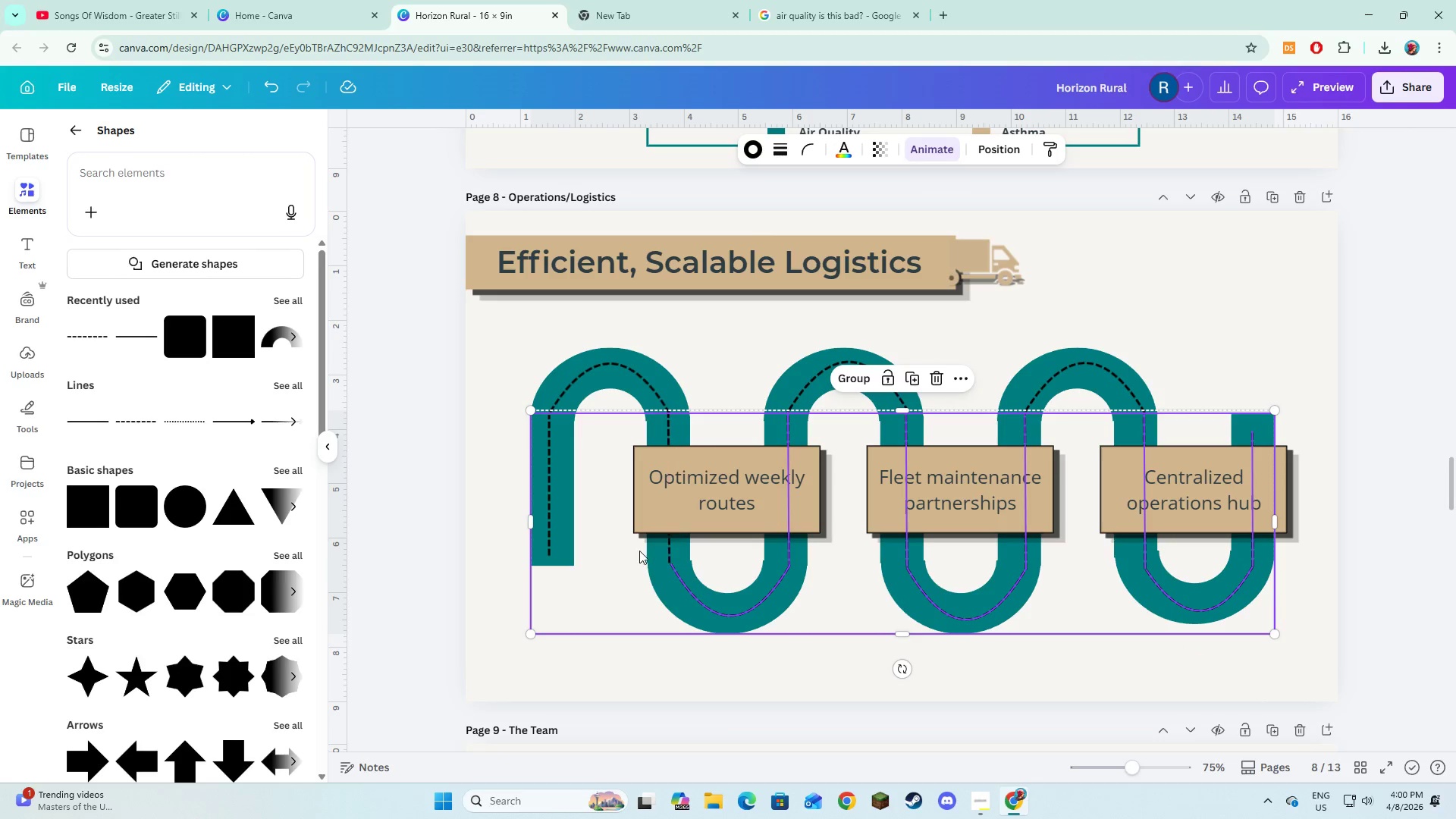 
hold_key(key=ShiftLeft, duration=1.5)
left_click([667, 554])
 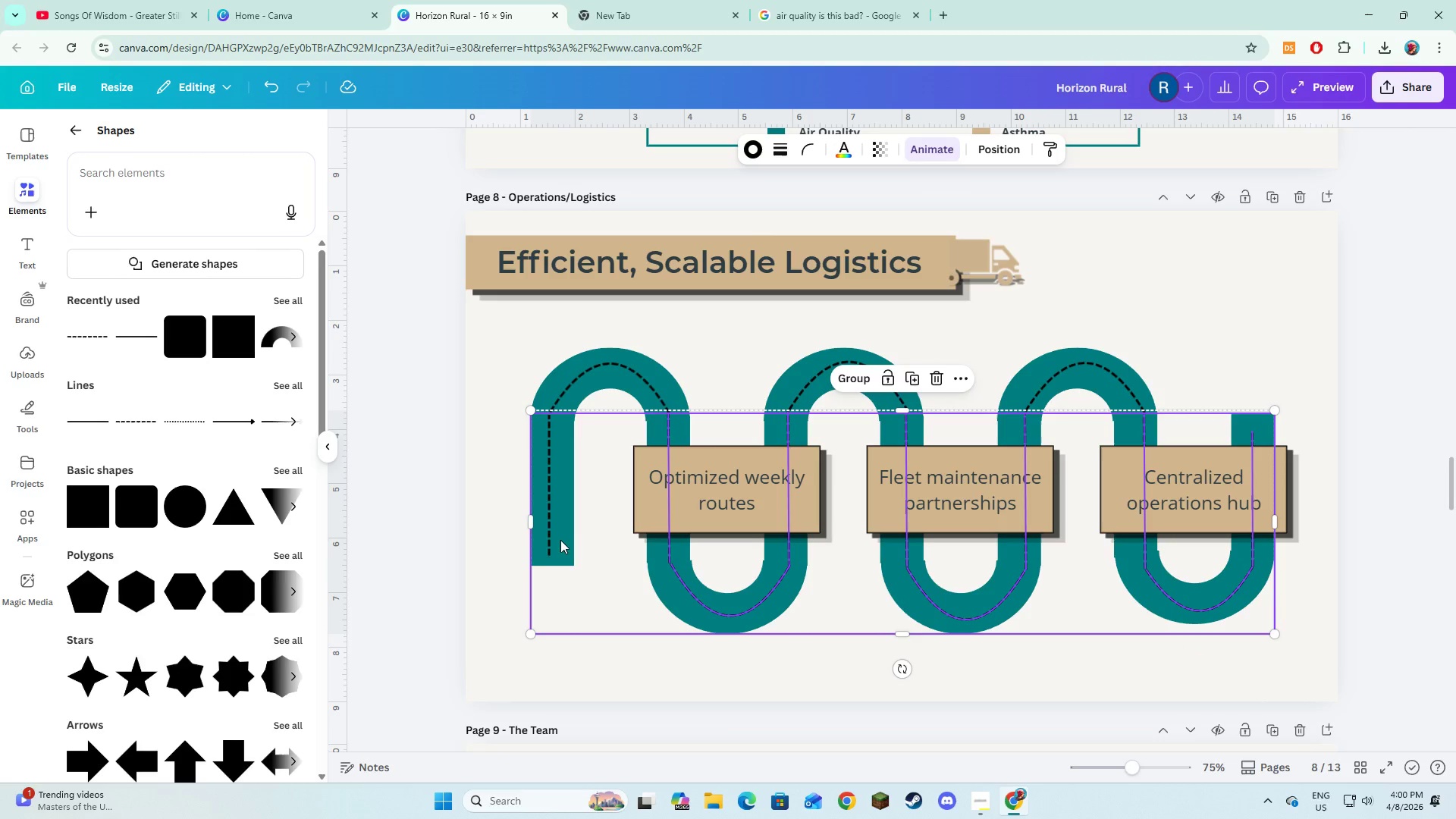 
hold_key(key=ShiftLeft, duration=1.01)
left_click([544, 535])
 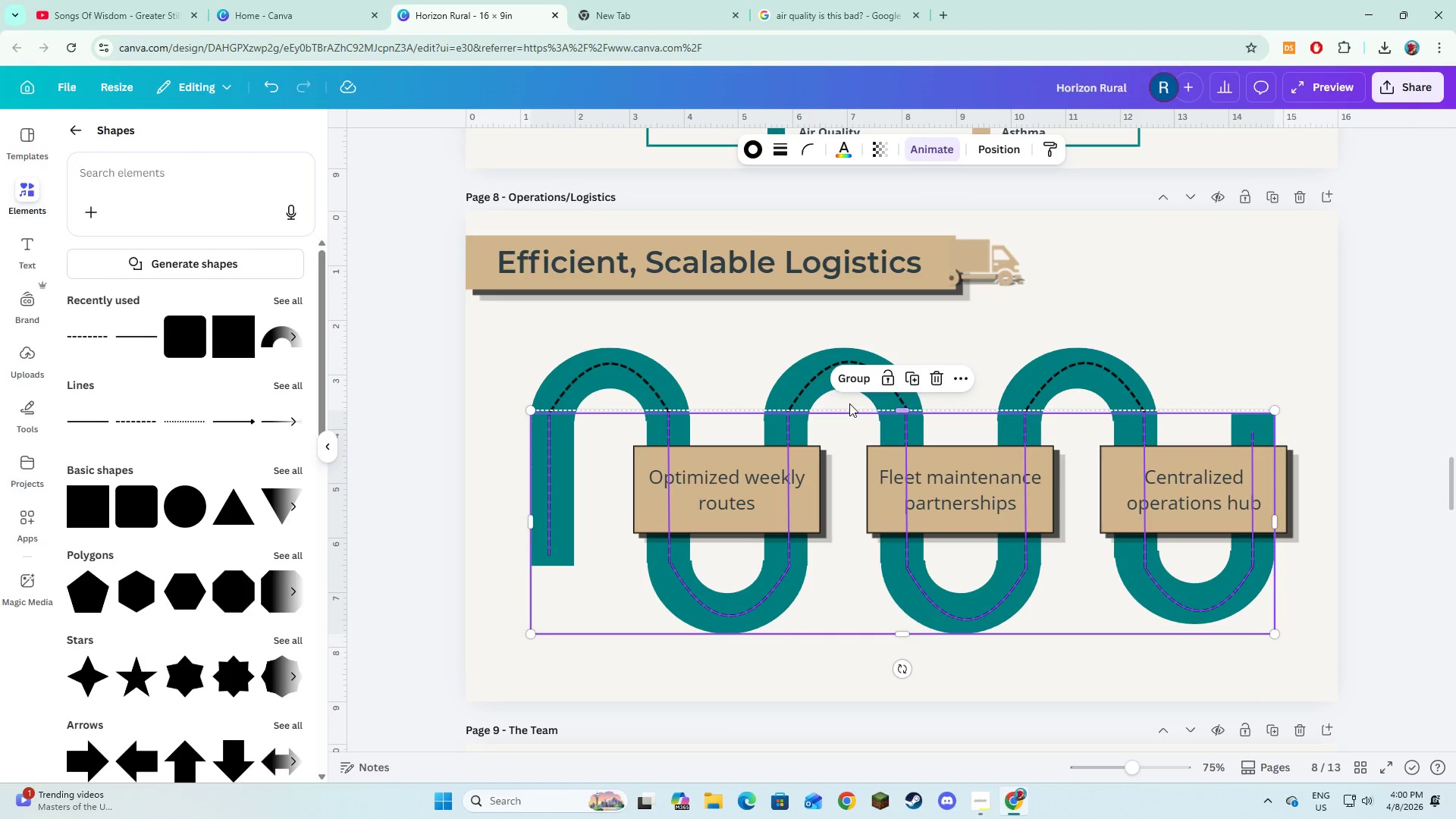 
left_click([854, 380])
 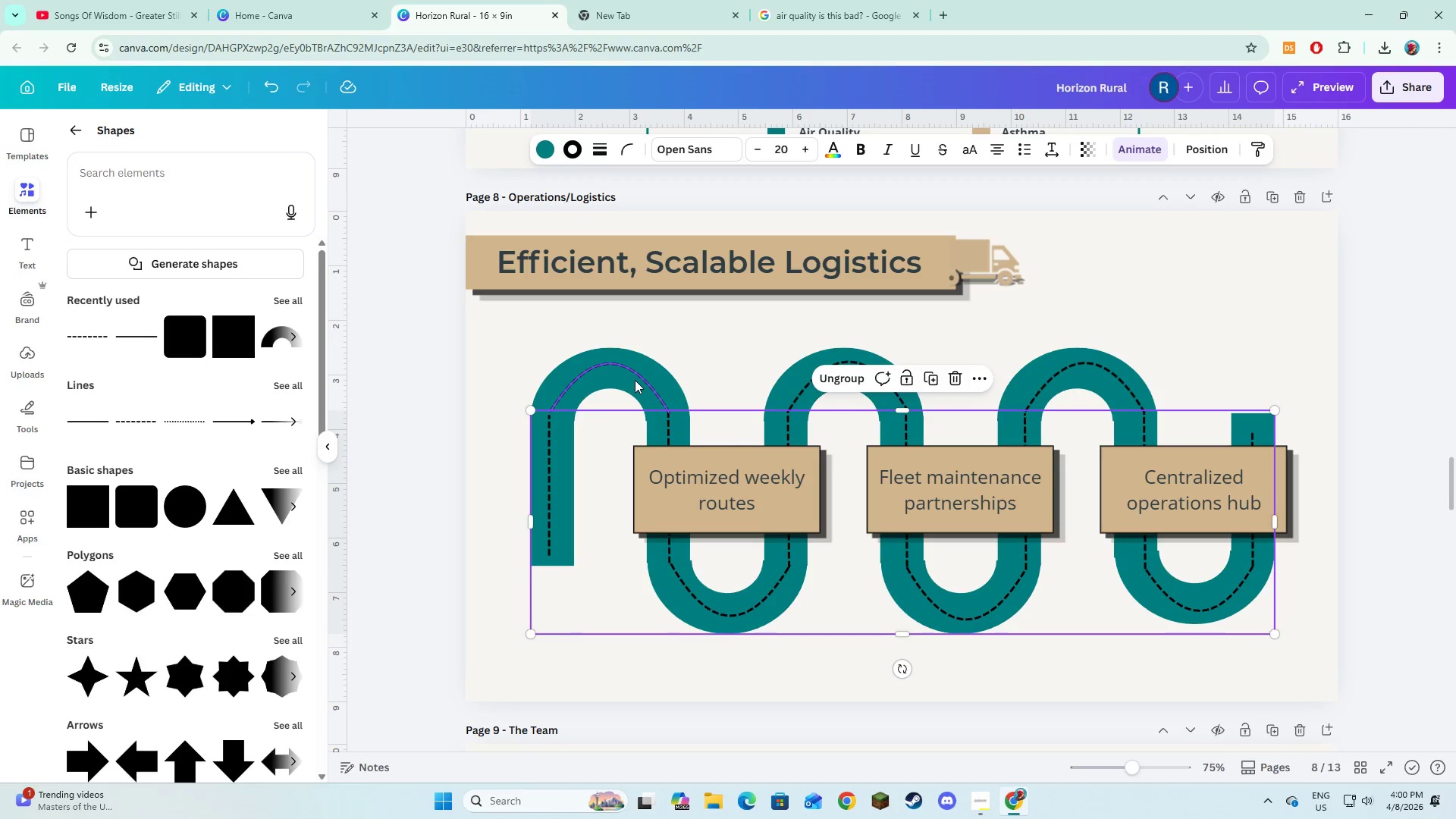 
left_click([635, 378])
 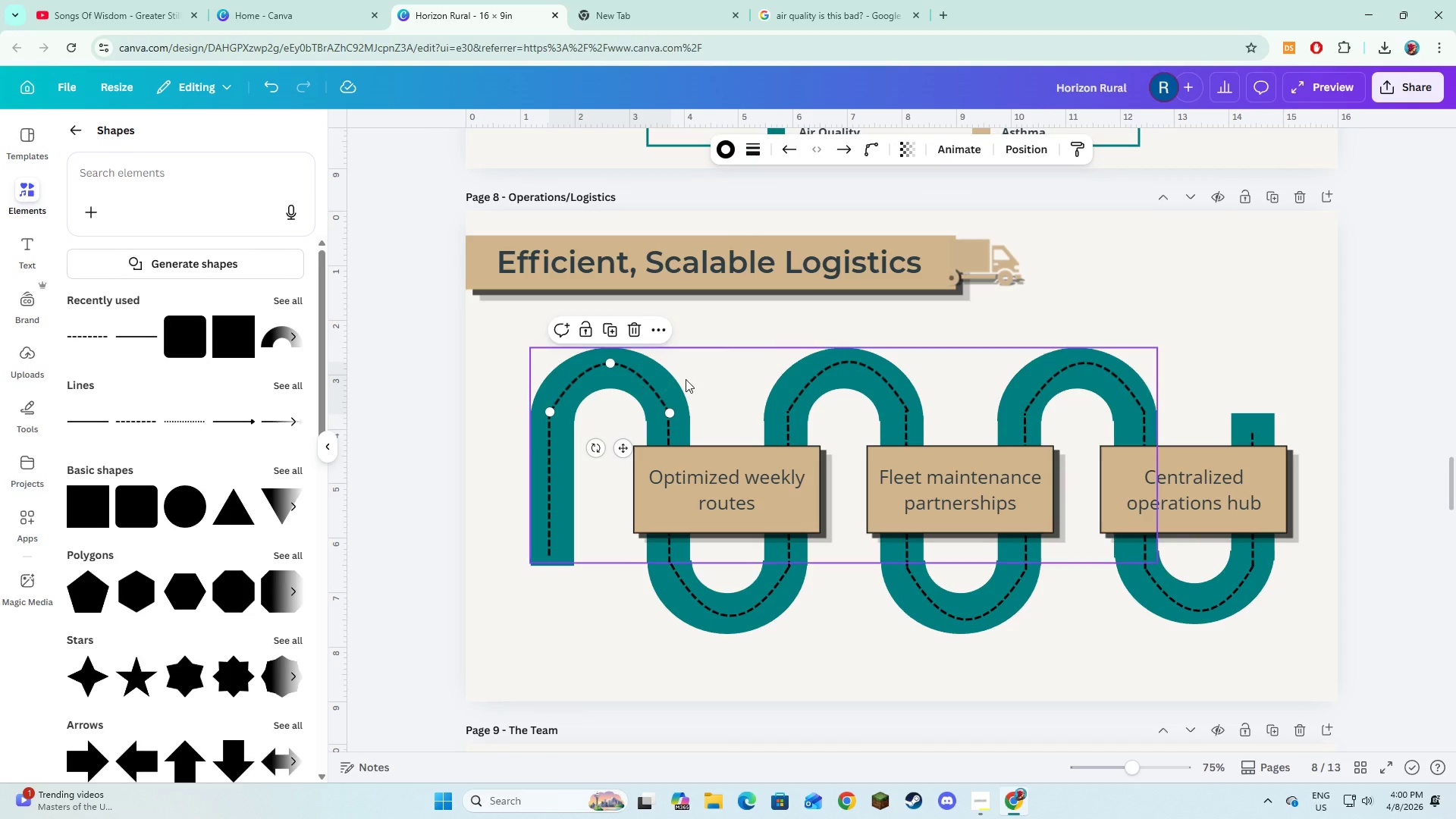 
hold_key(key=ShiftLeft, duration=1.5)
left_click([676, 391])
 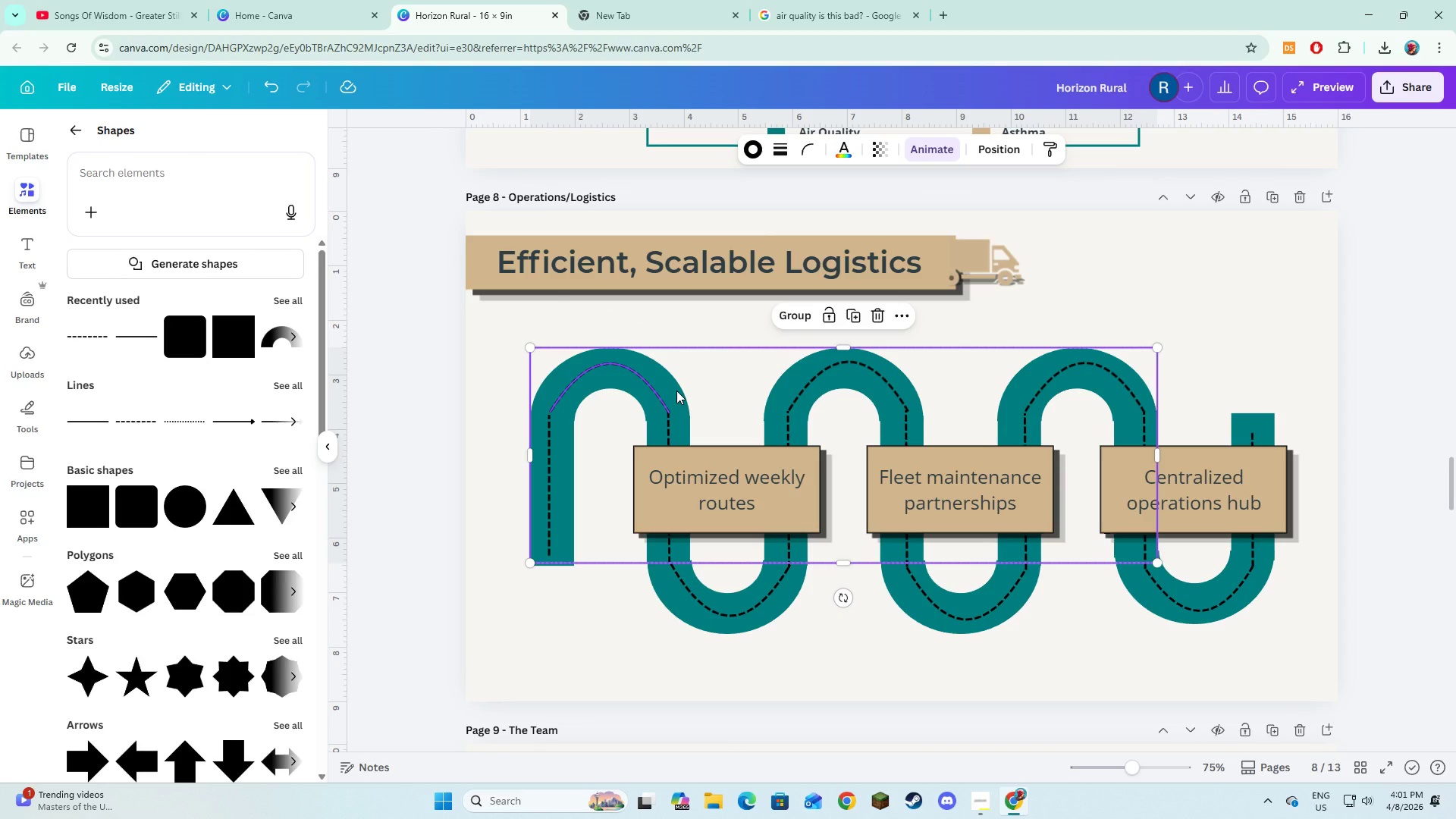 
hold_key(key=ShiftLeft, duration=1.51)
 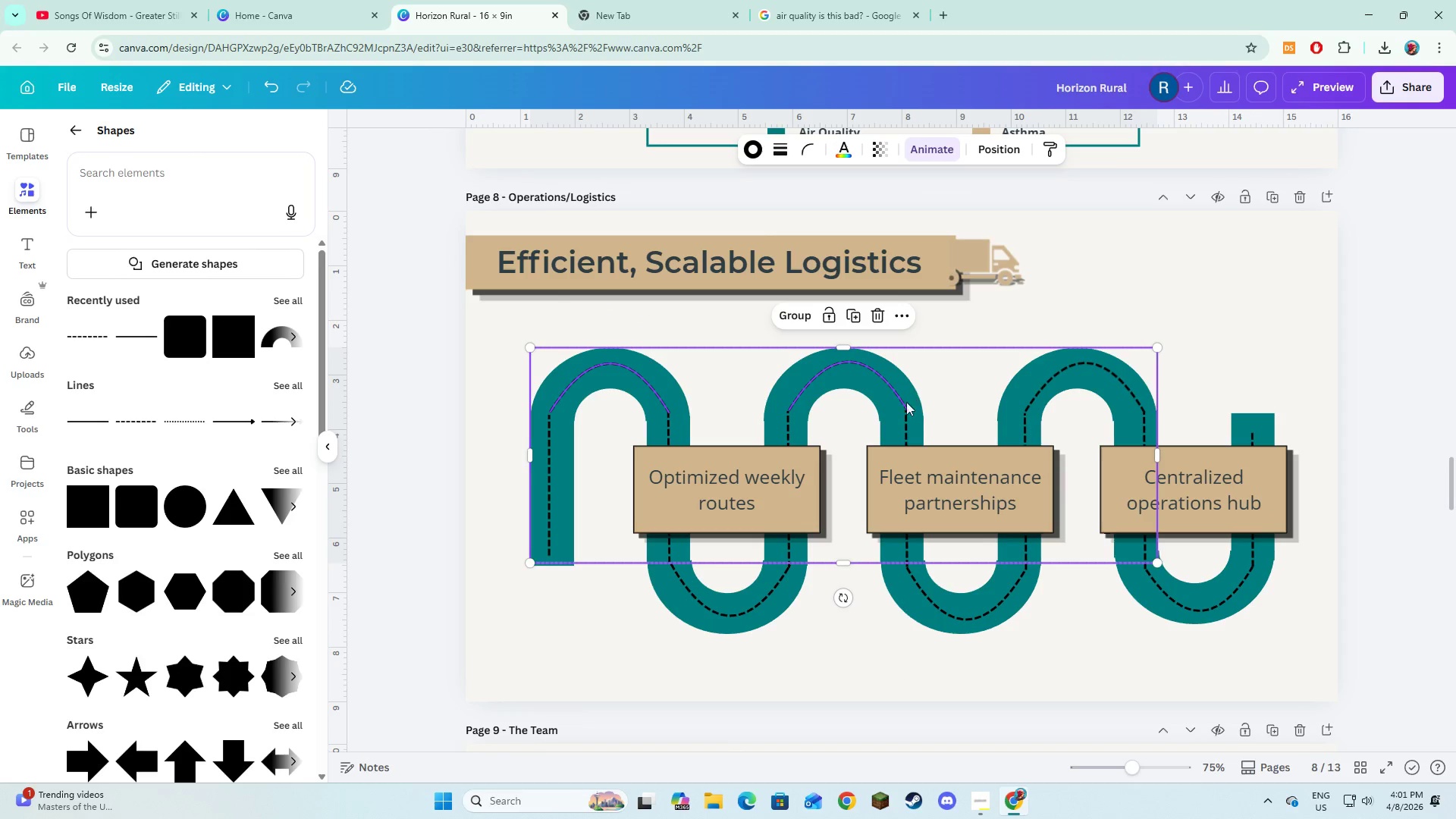 
hold_key(key=ShiftLeft, duration=1.53)
left_click([808, 390])
 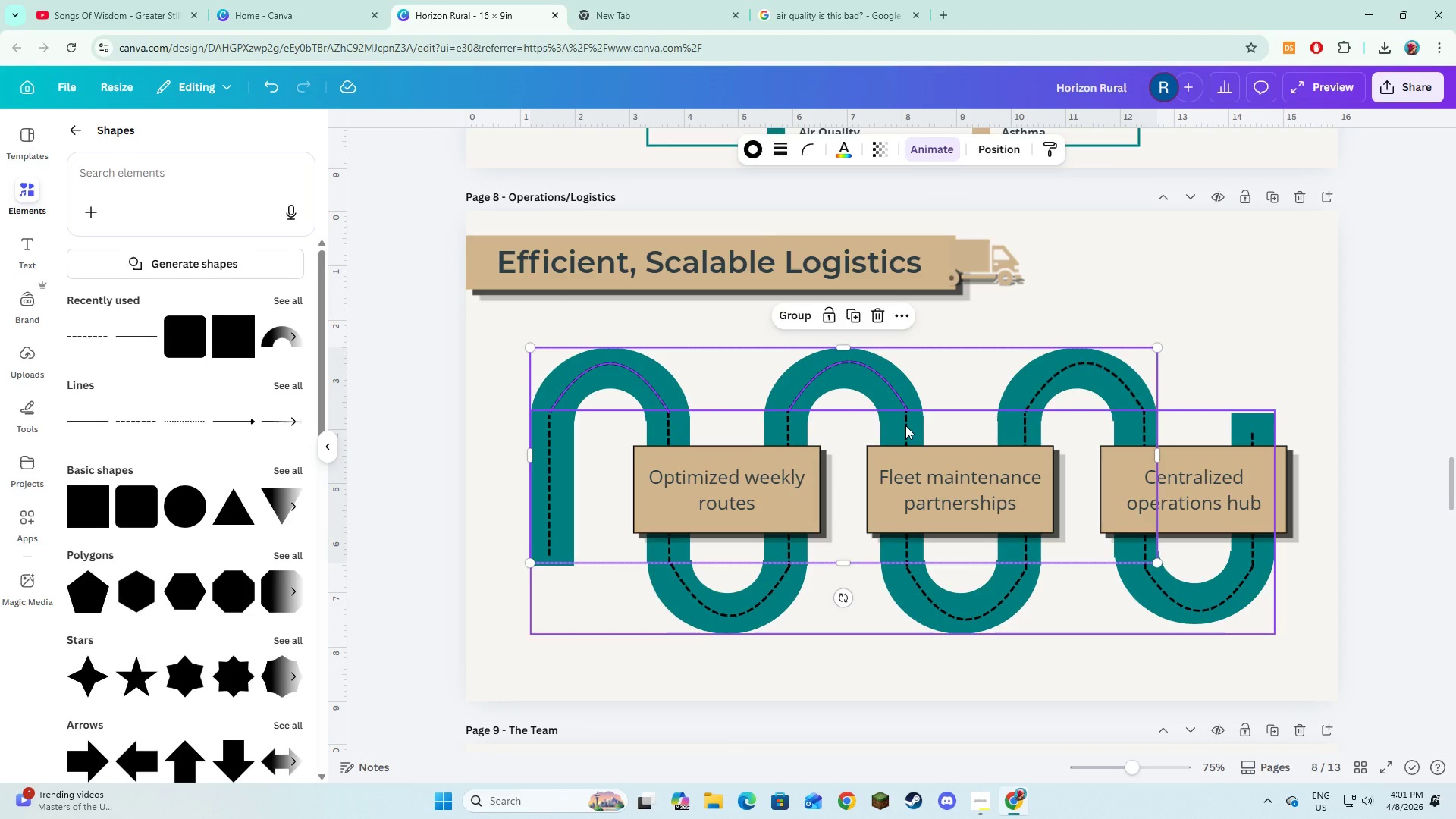 
hold_key(key=ShiftLeft, duration=1.5)
 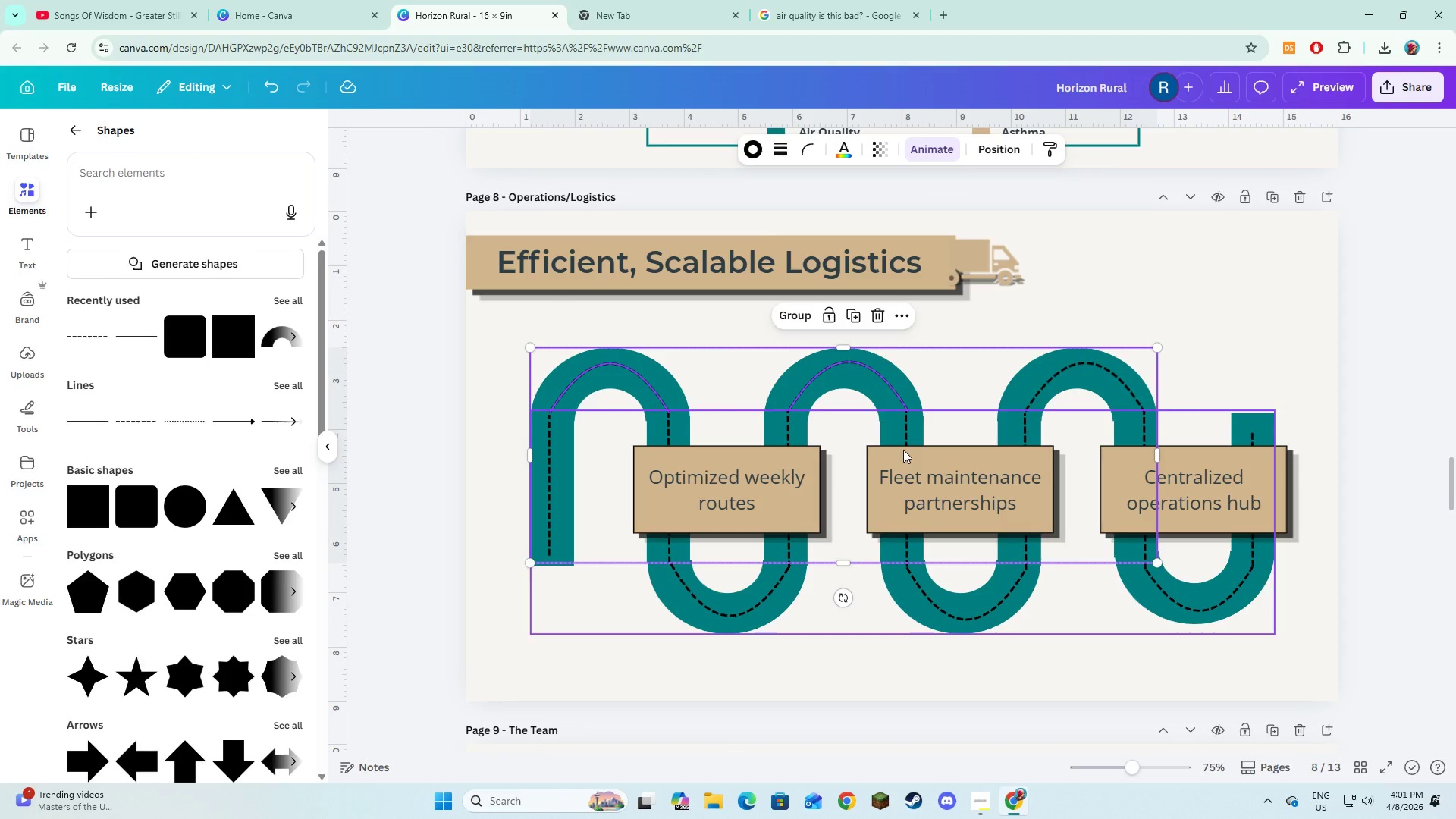 
key(Shift+ShiftLeft)
 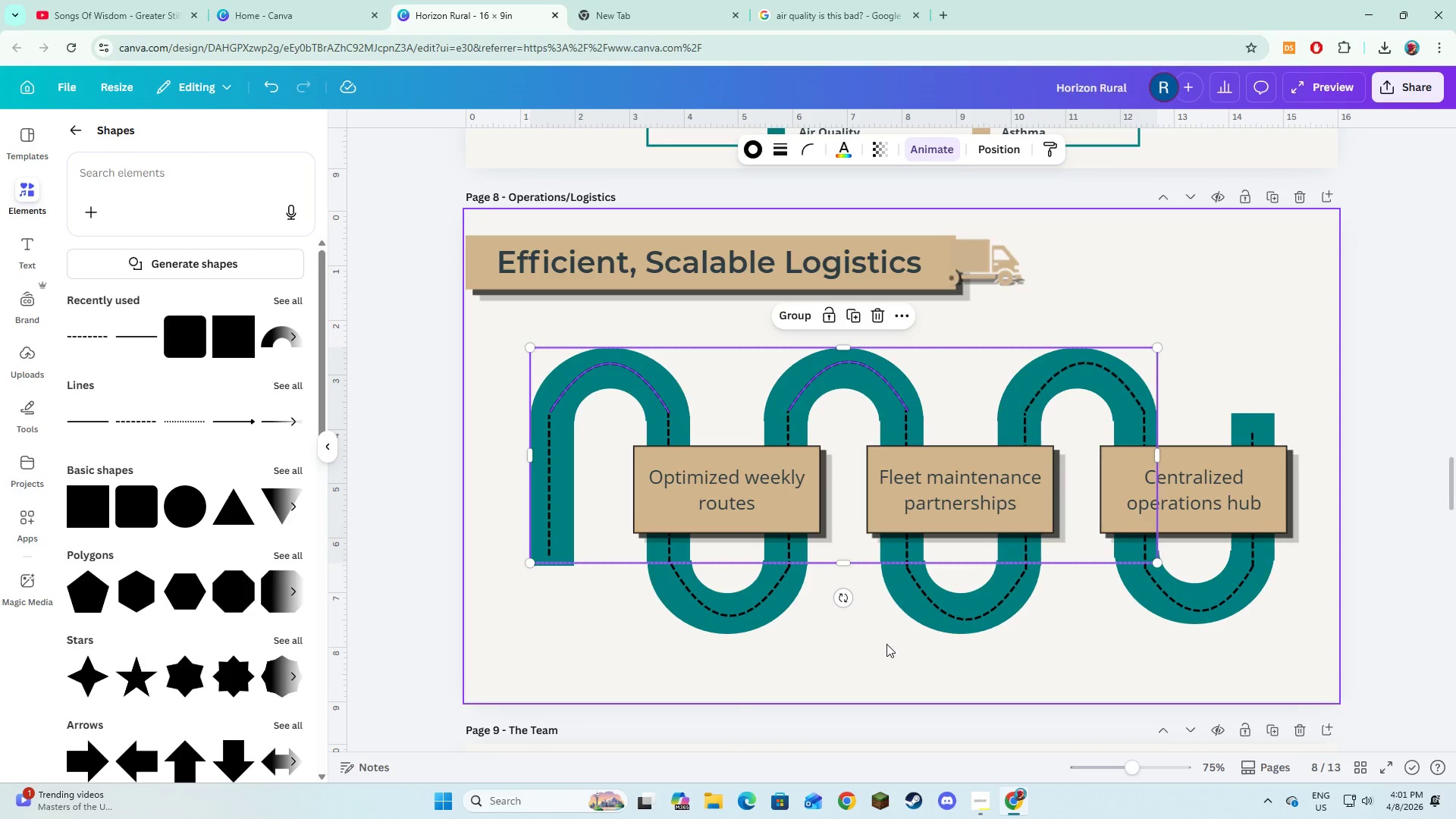 
left_click([886, 644])
 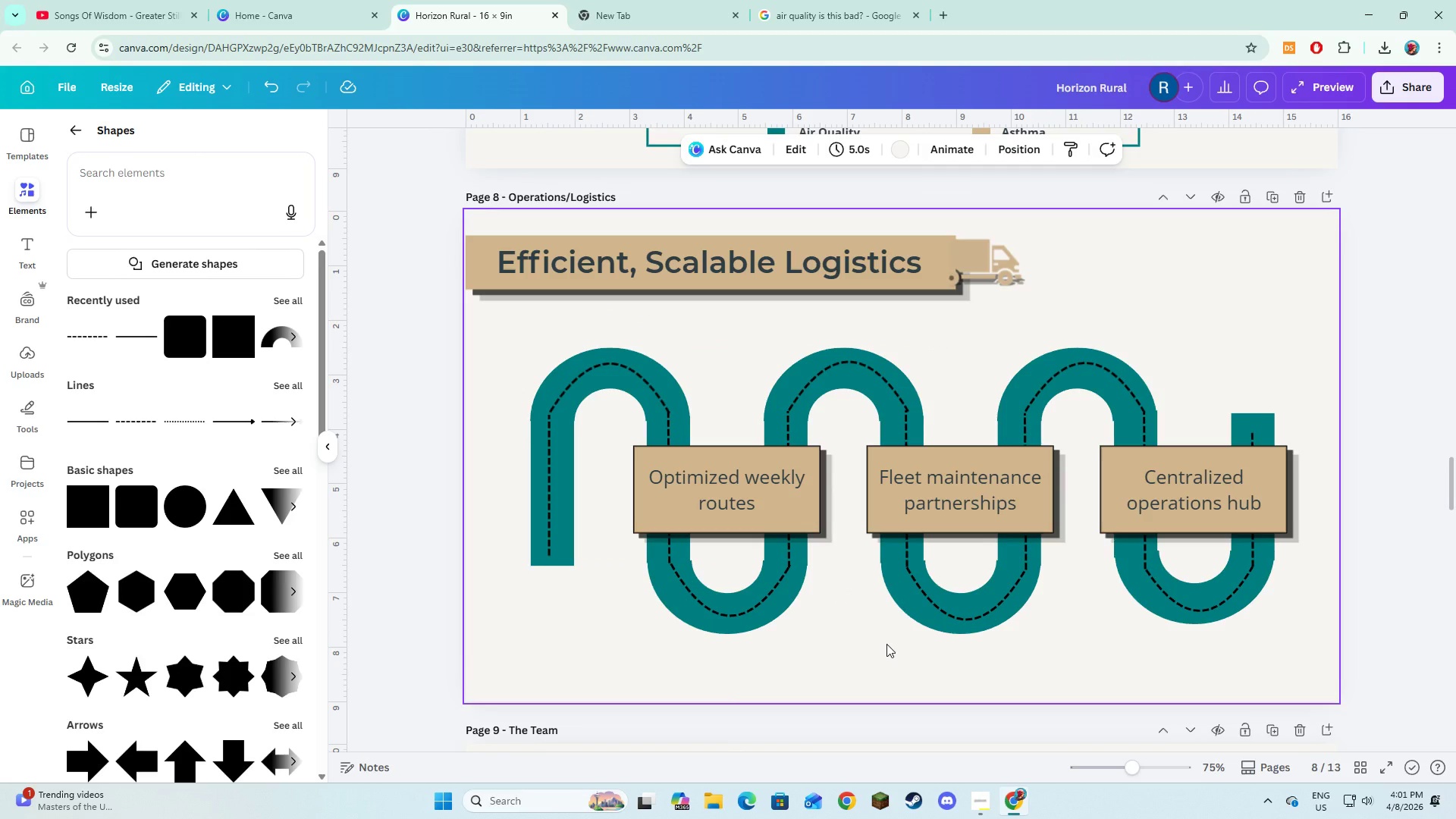 
hold_key(key=ControlLeft, duration=1.51)
 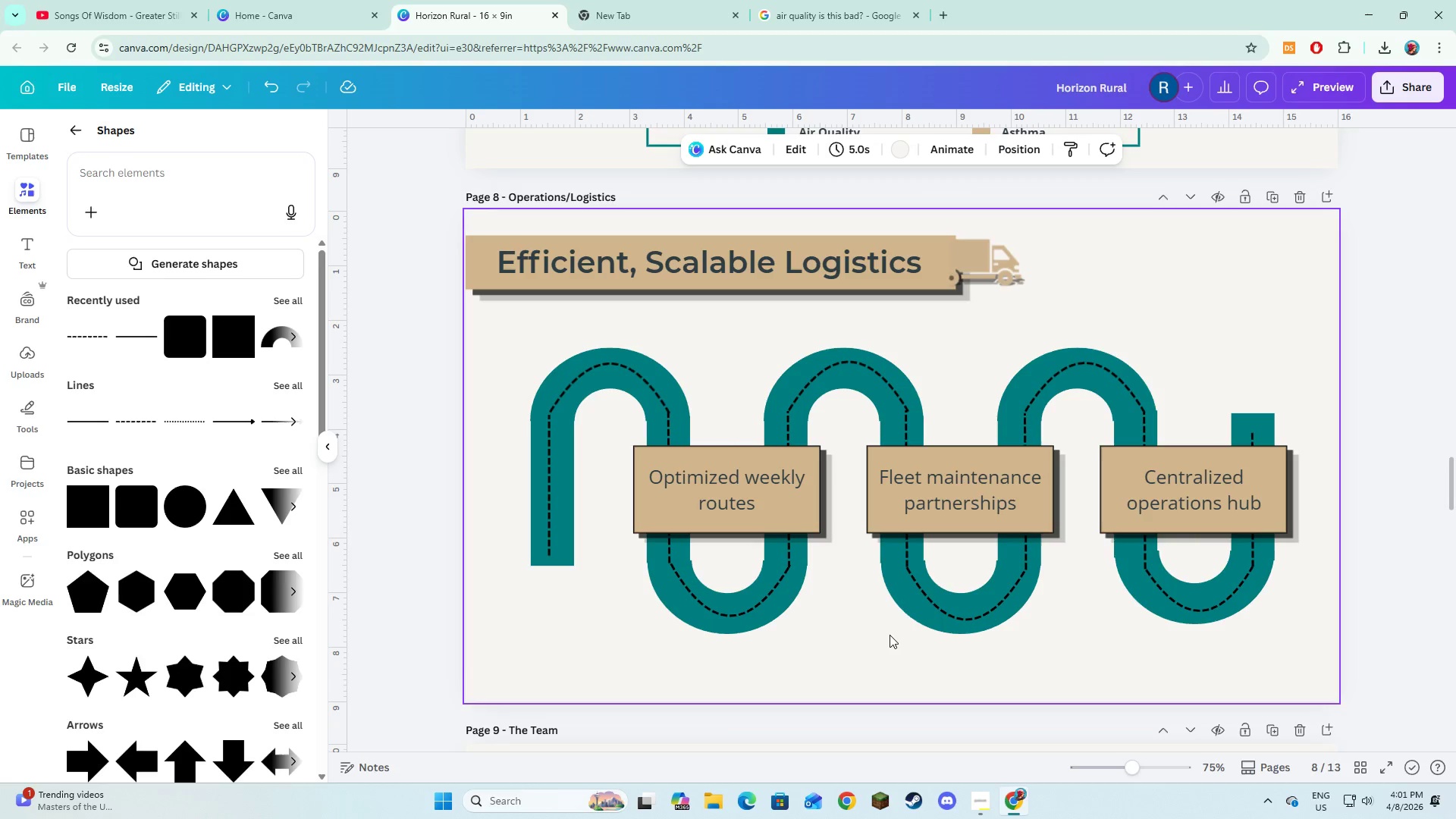 
key(Control+Z)
 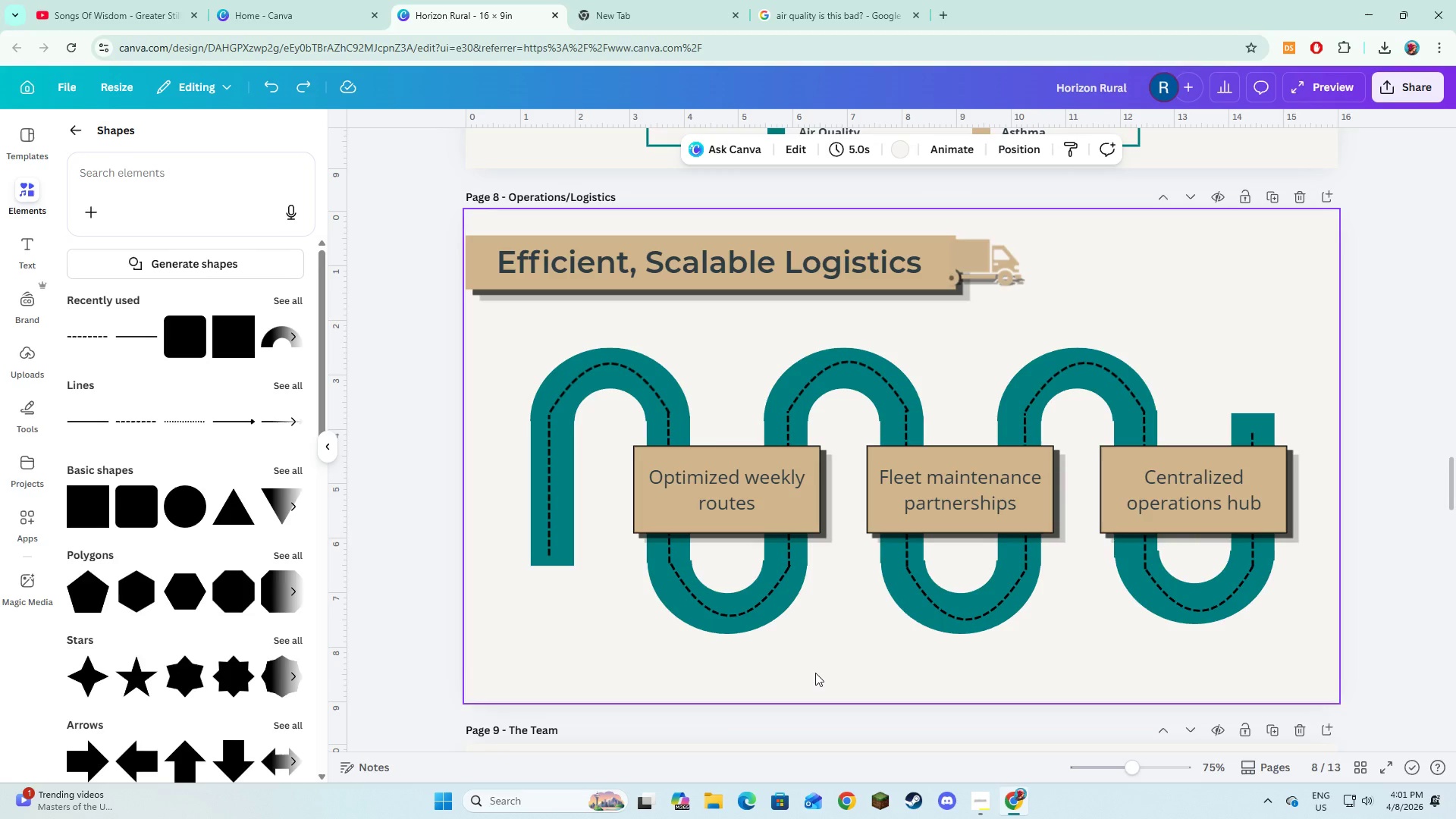 
left_click([814, 673])
 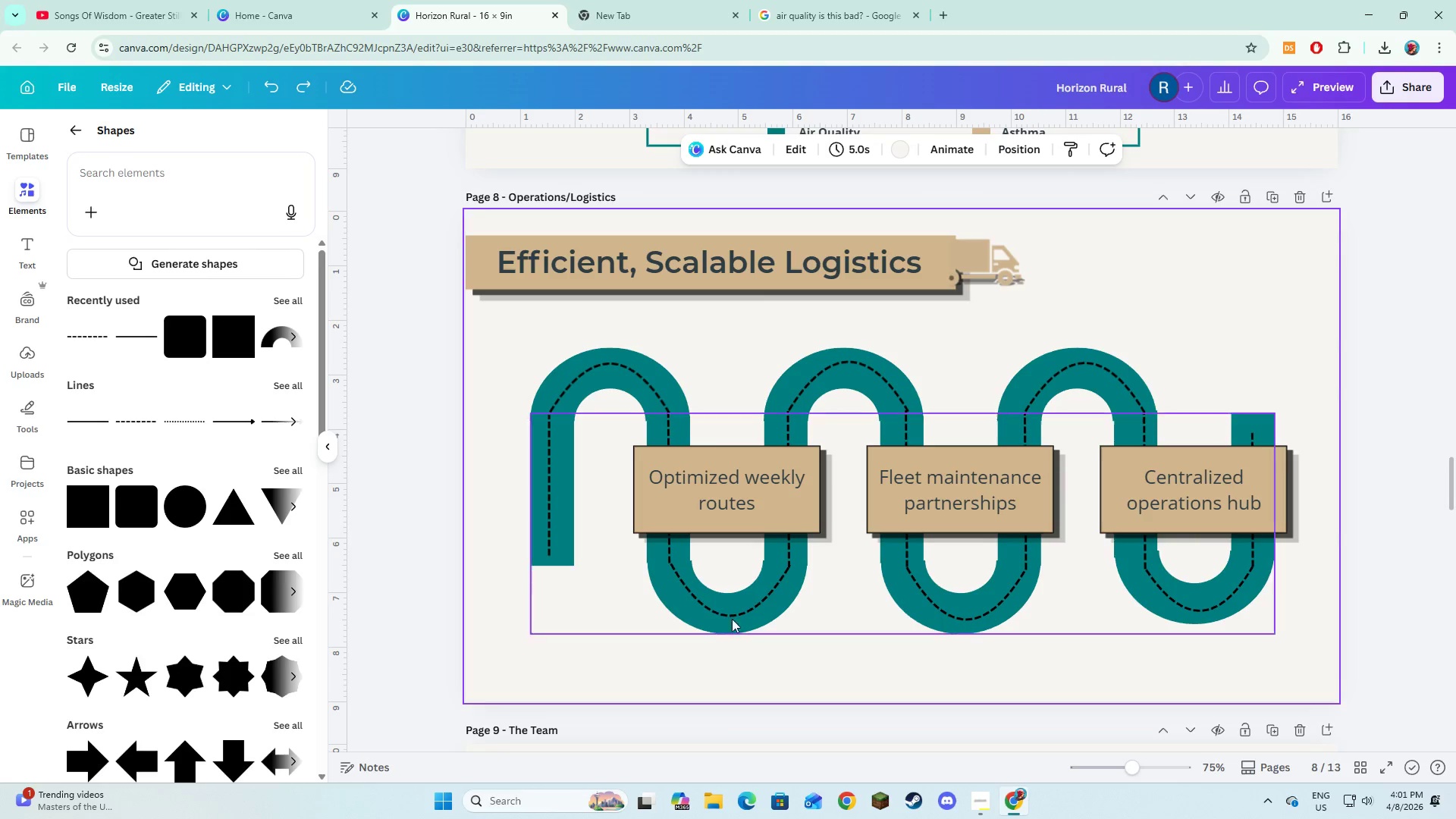 
left_click([727, 619])
 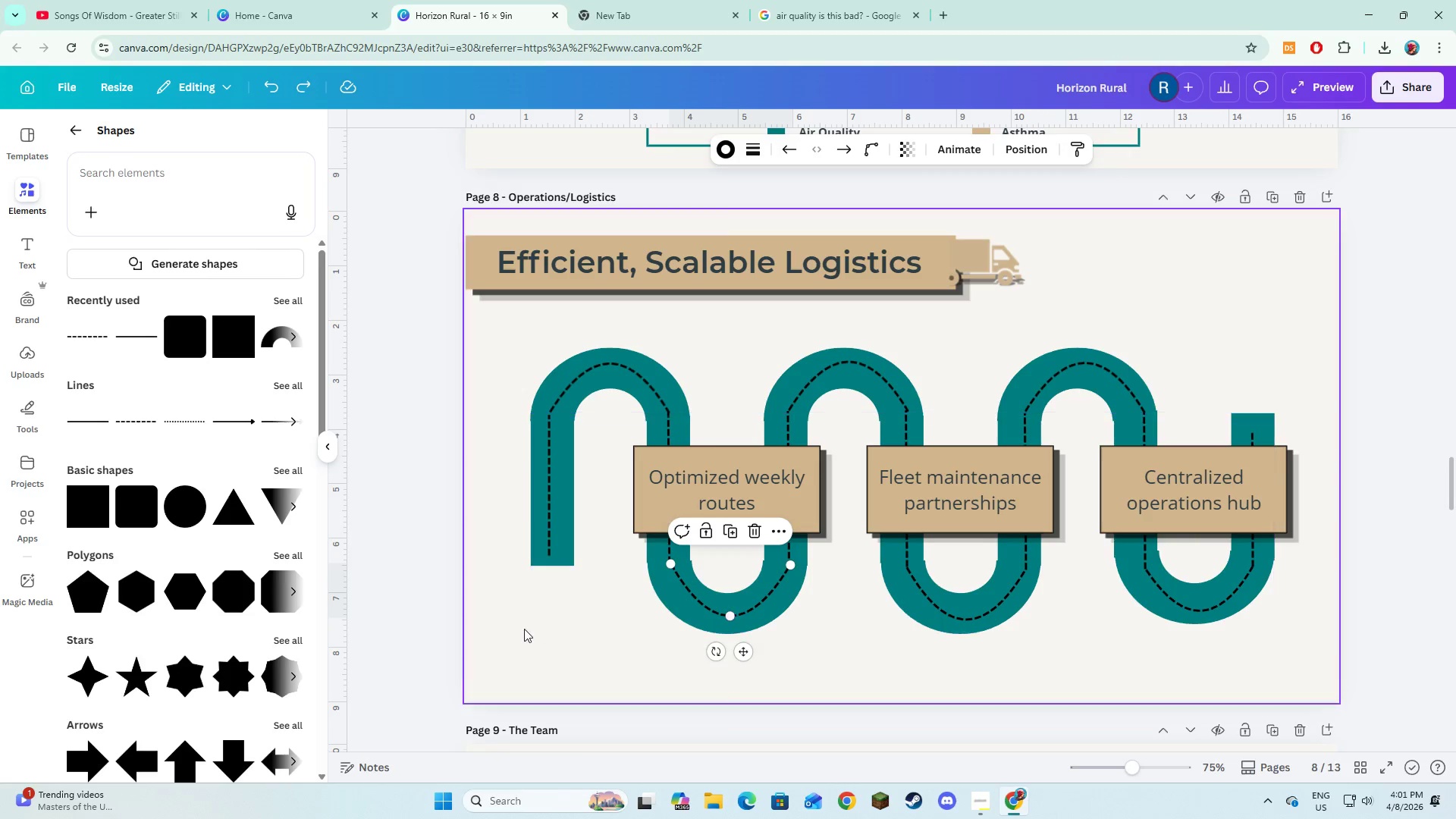 
left_click([524, 629])
 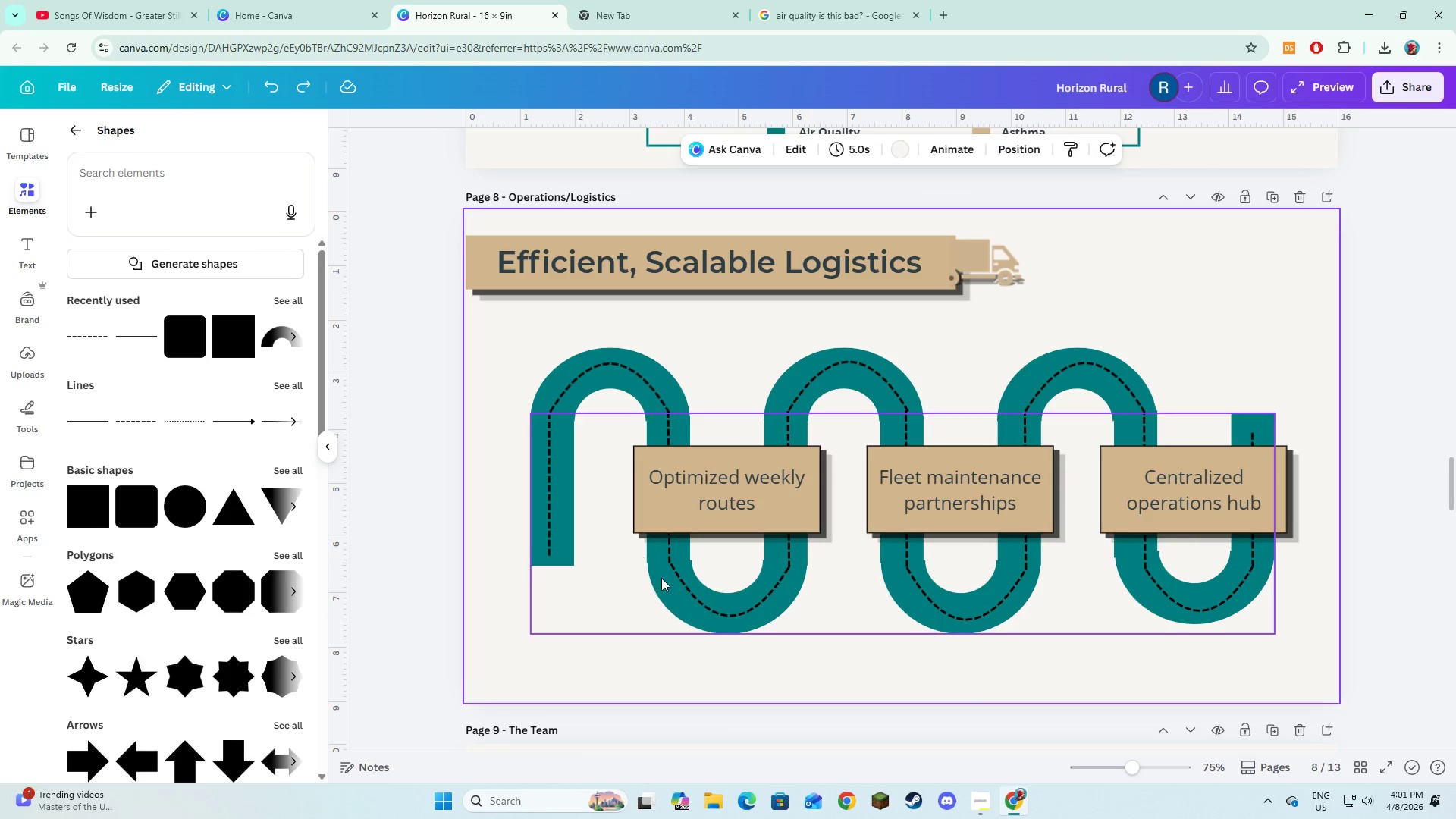 
left_click([810, 604])
 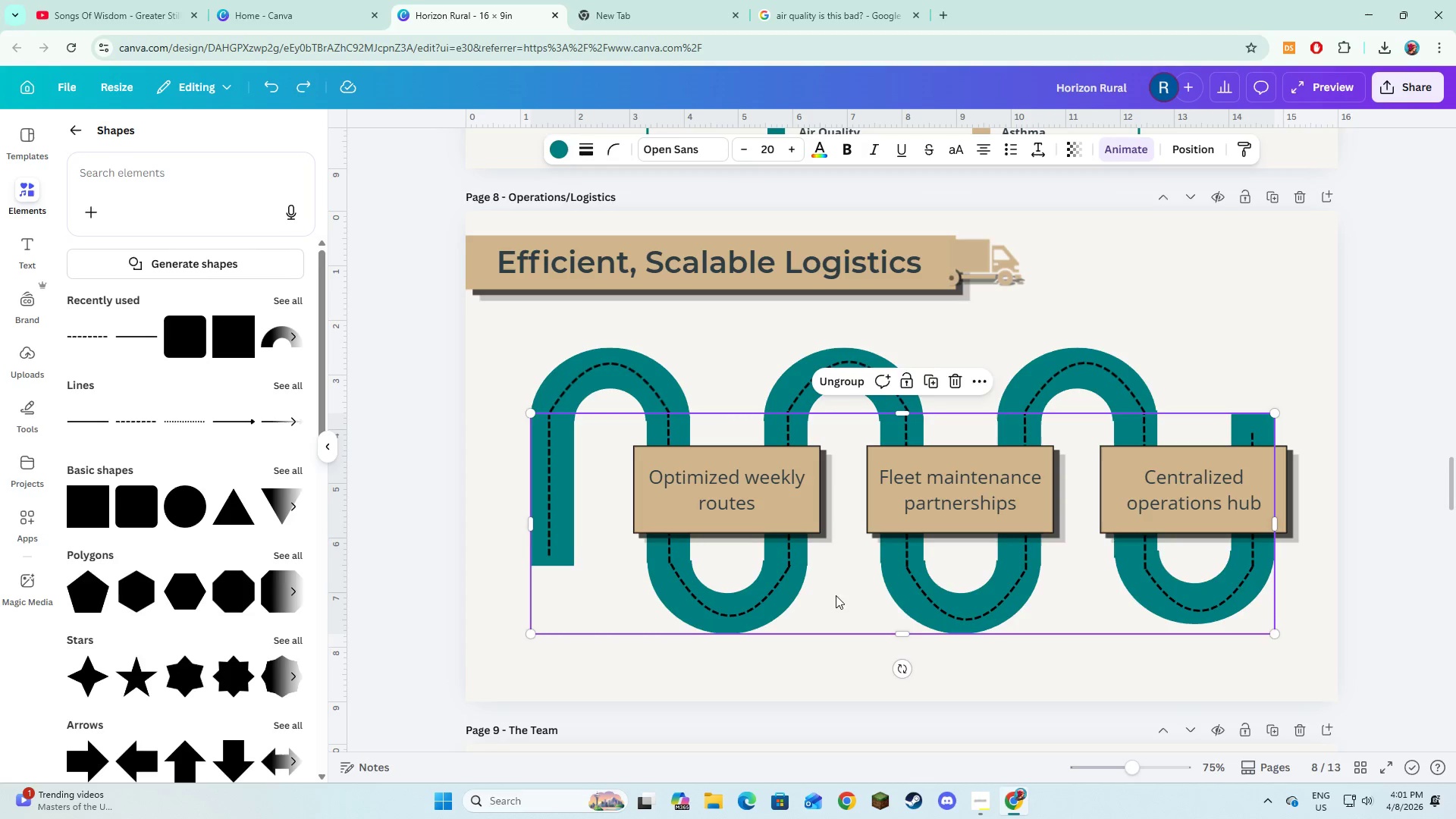 
left_click_drag(start_coordinate=[836, 595], to_coordinate=[833, 618])
 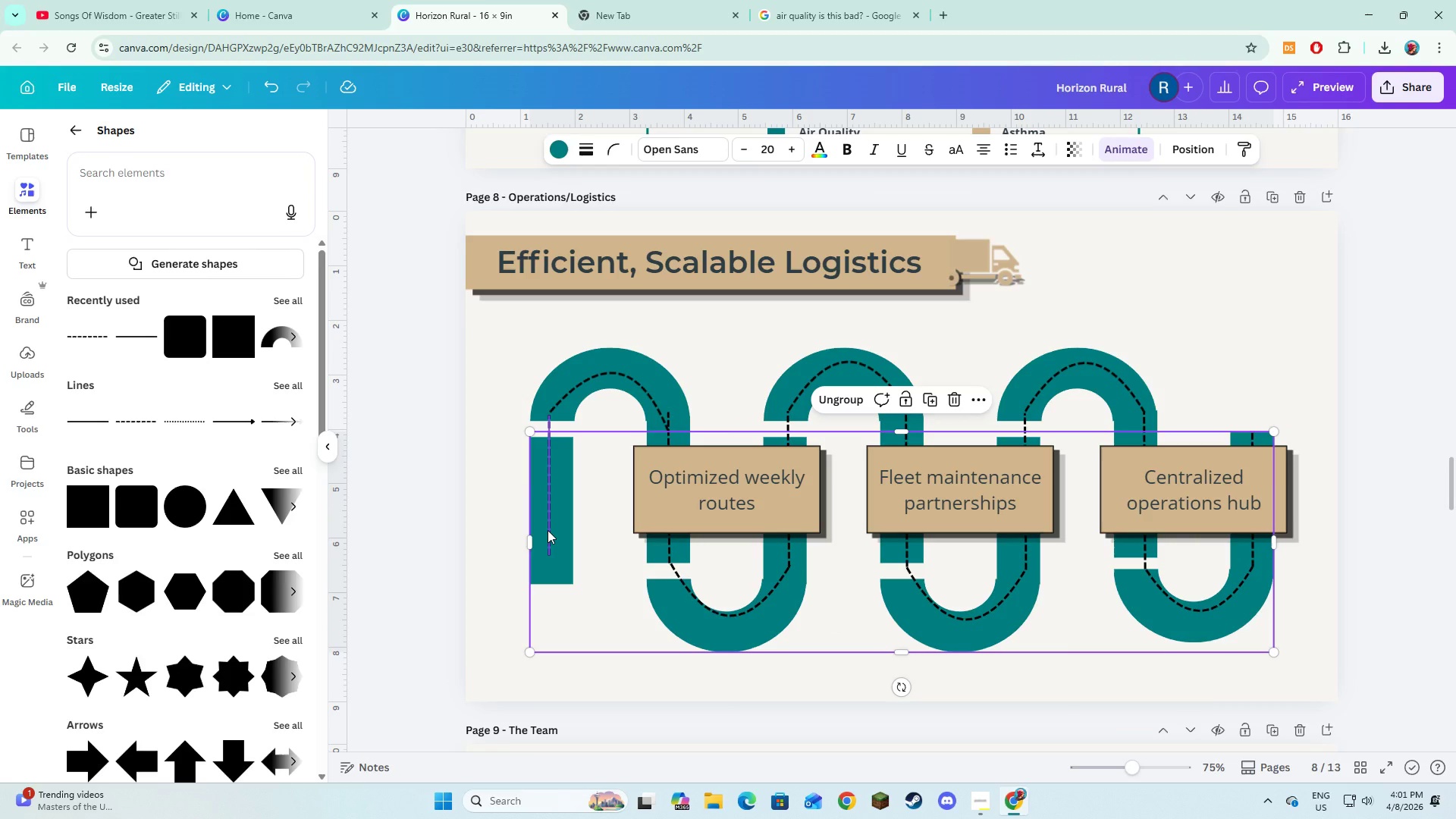 
hold_key(key=ShiftLeft, duration=1.53)
left_click([548, 530])
 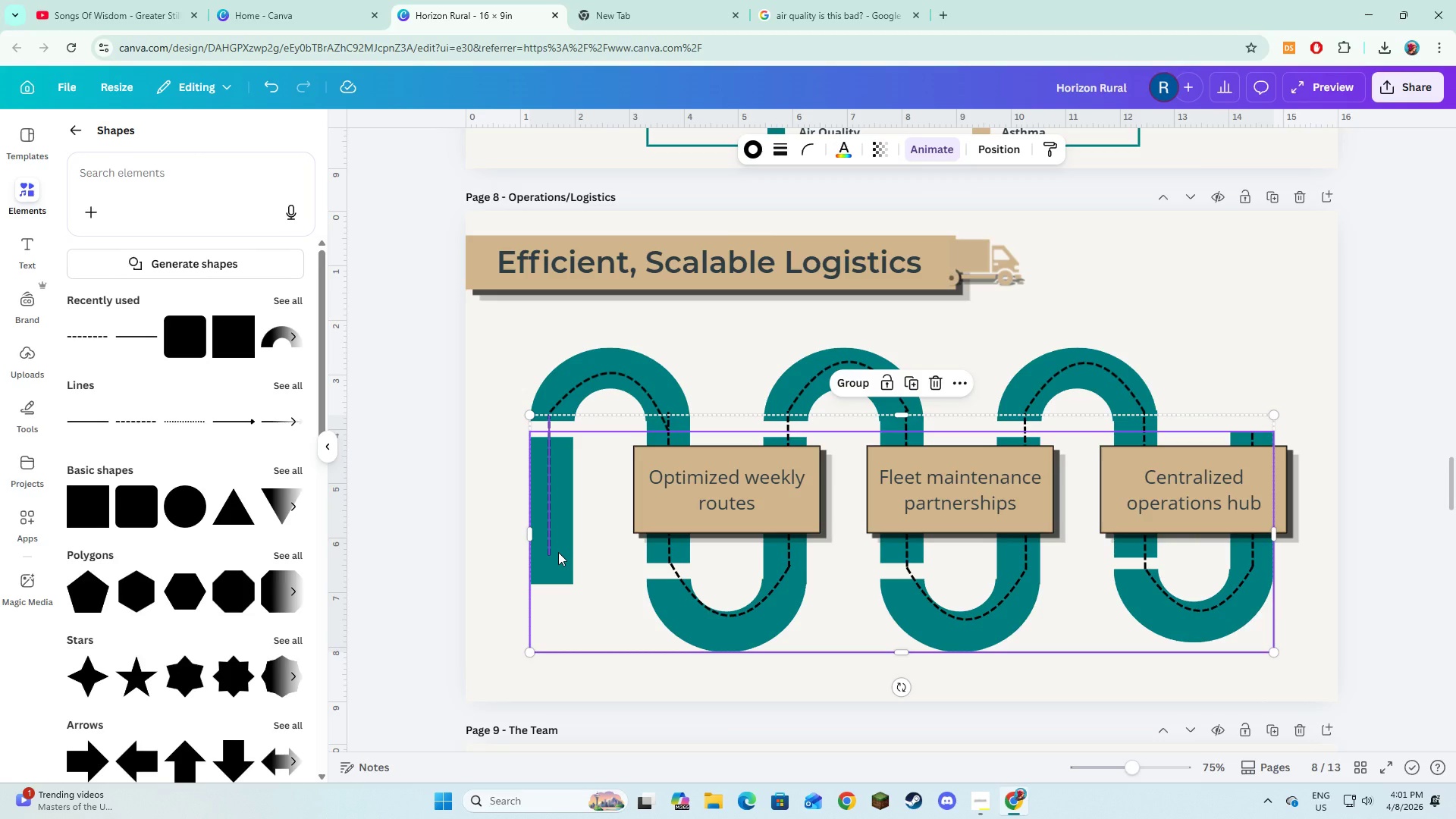 
hold_key(key=ShiftLeft, duration=1.52)
left_click([558, 552])
 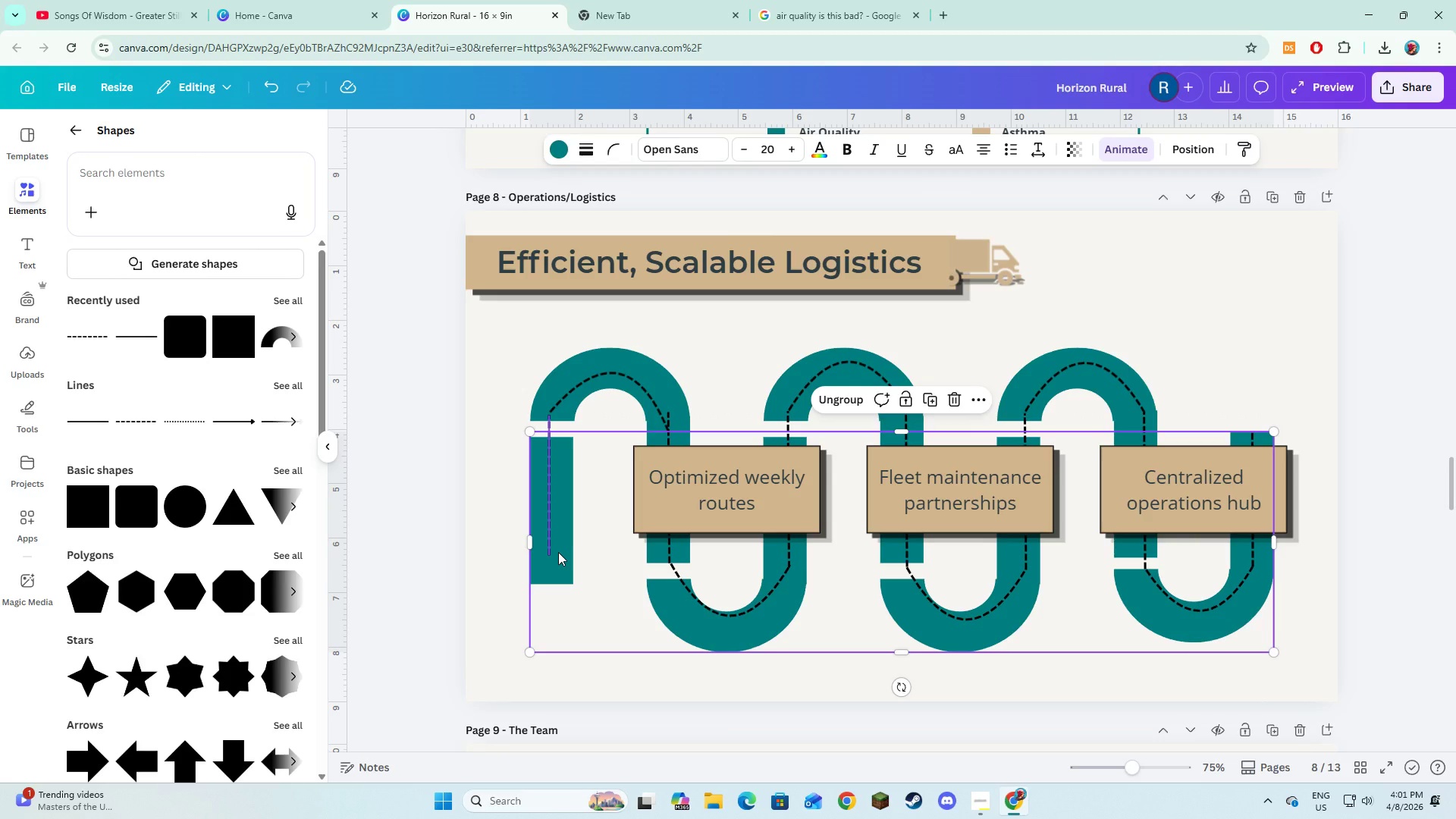 
left_click([558, 552])
 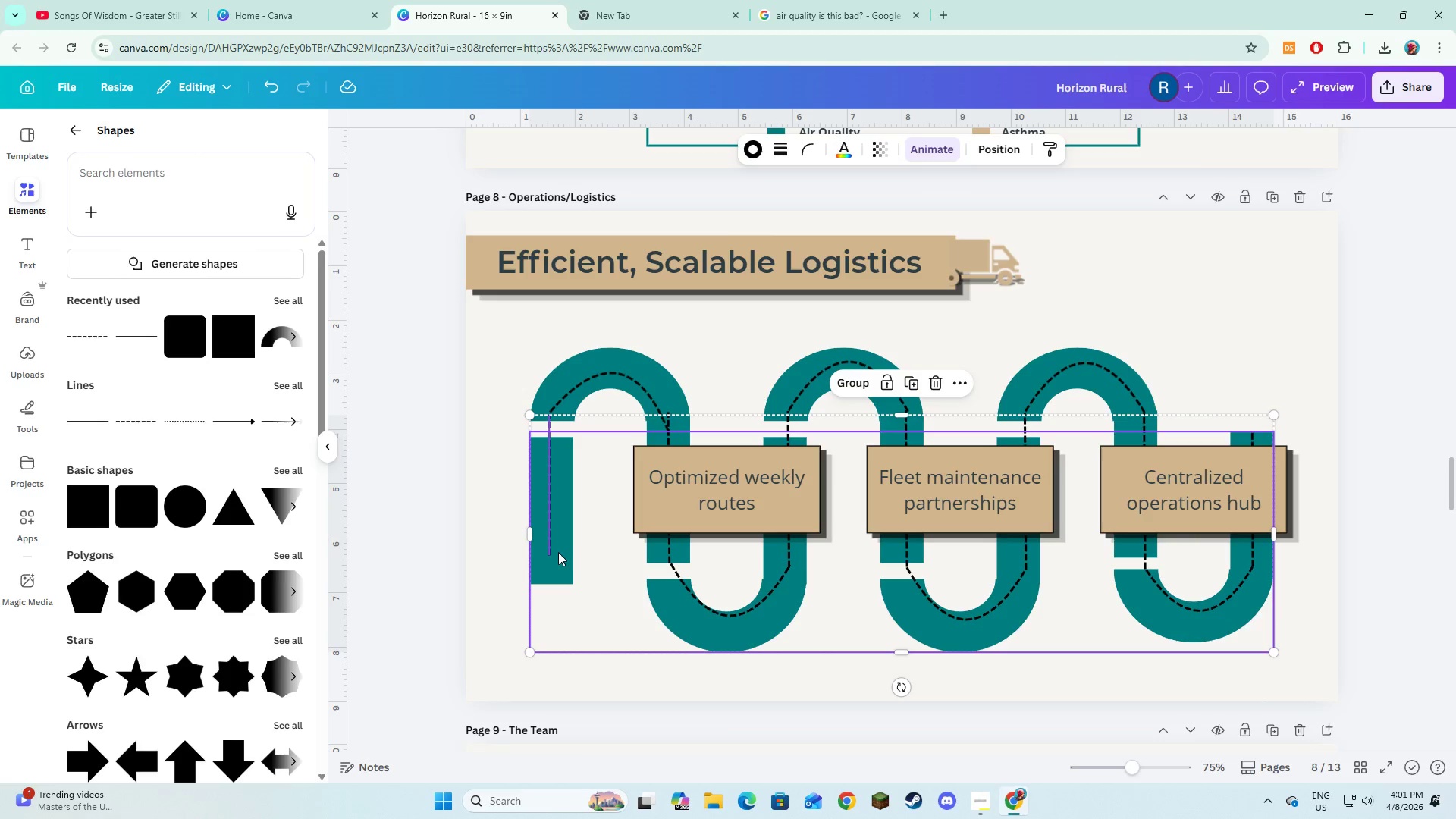 
hold_key(key=ShiftLeft, duration=1.51)
 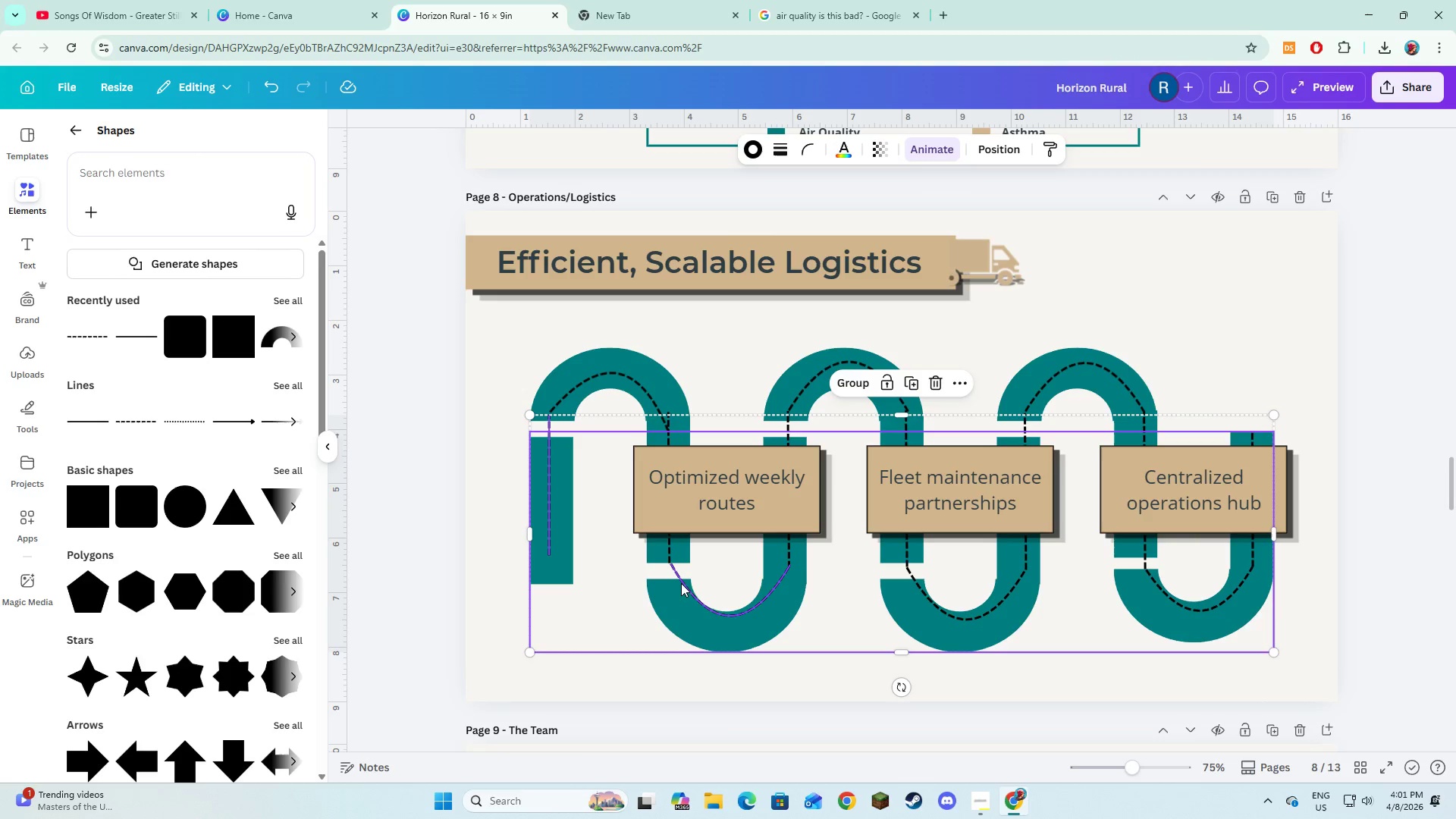 
hold_key(key=ShiftLeft, duration=1.52)
left_click([681, 583])
 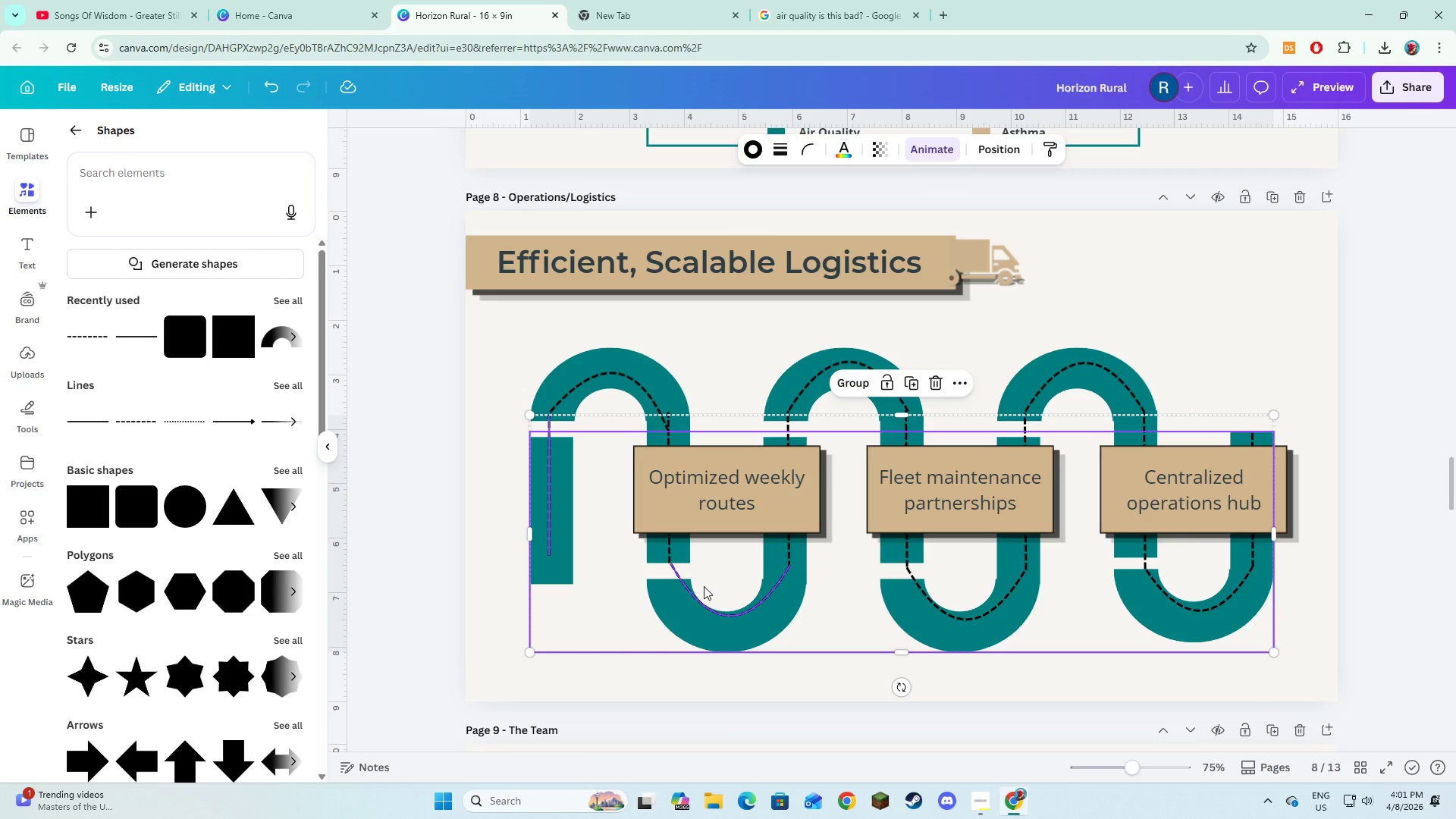 
hold_key(key=ShiftLeft, duration=1.52)
 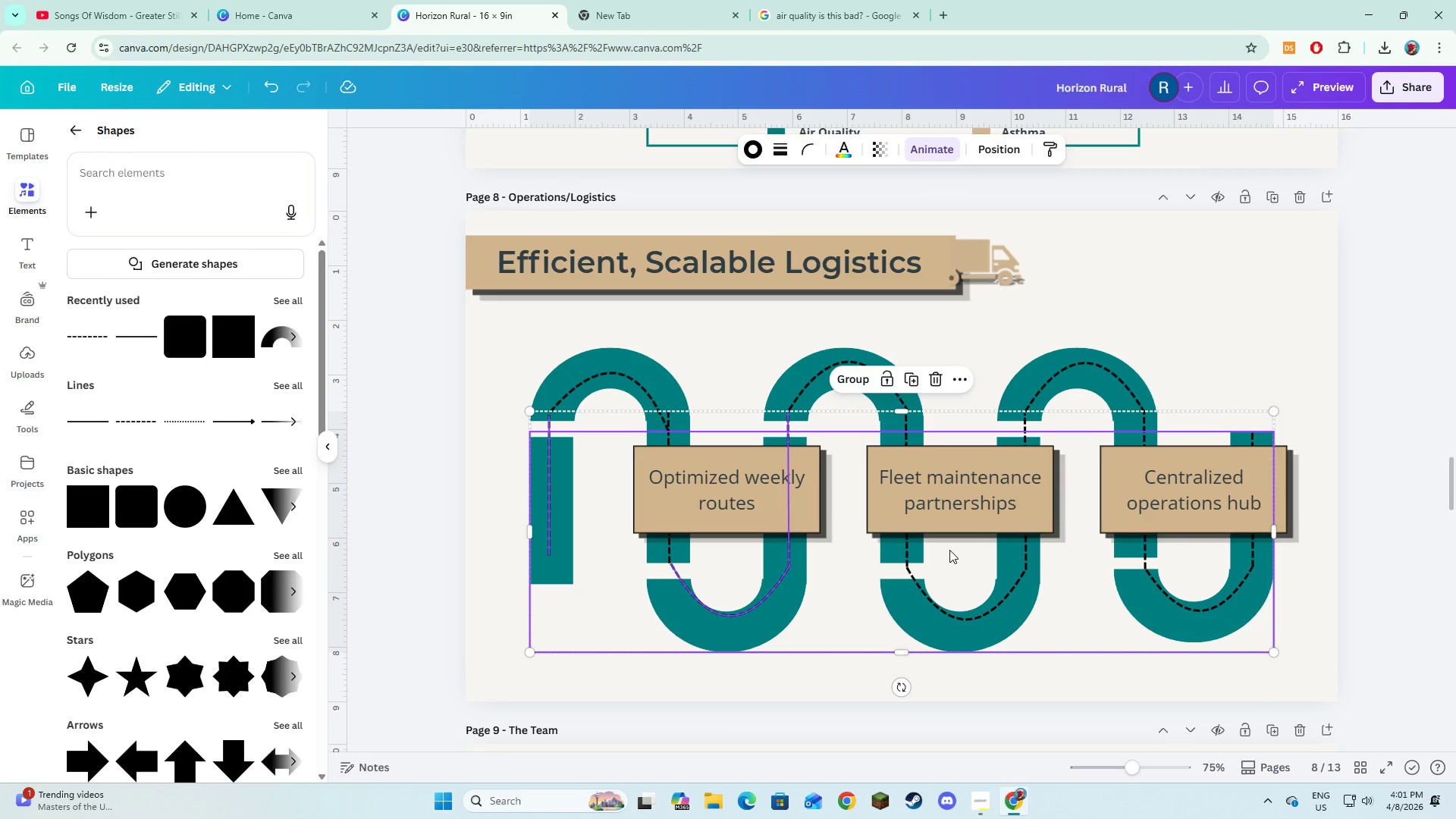 
hold_key(key=ShiftLeft, duration=1.5)
left_click([792, 550])
 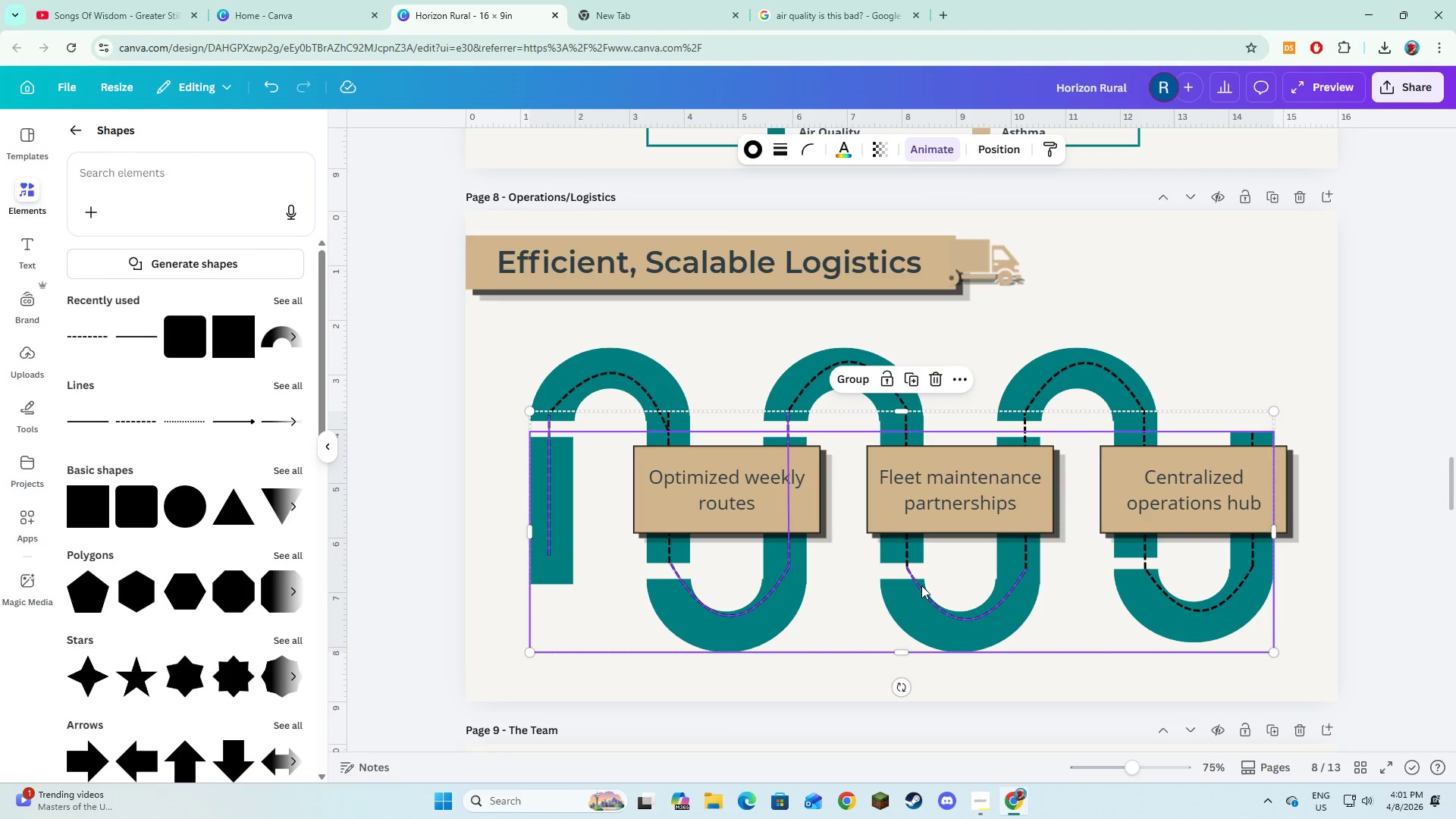 
left_click([921, 587])
 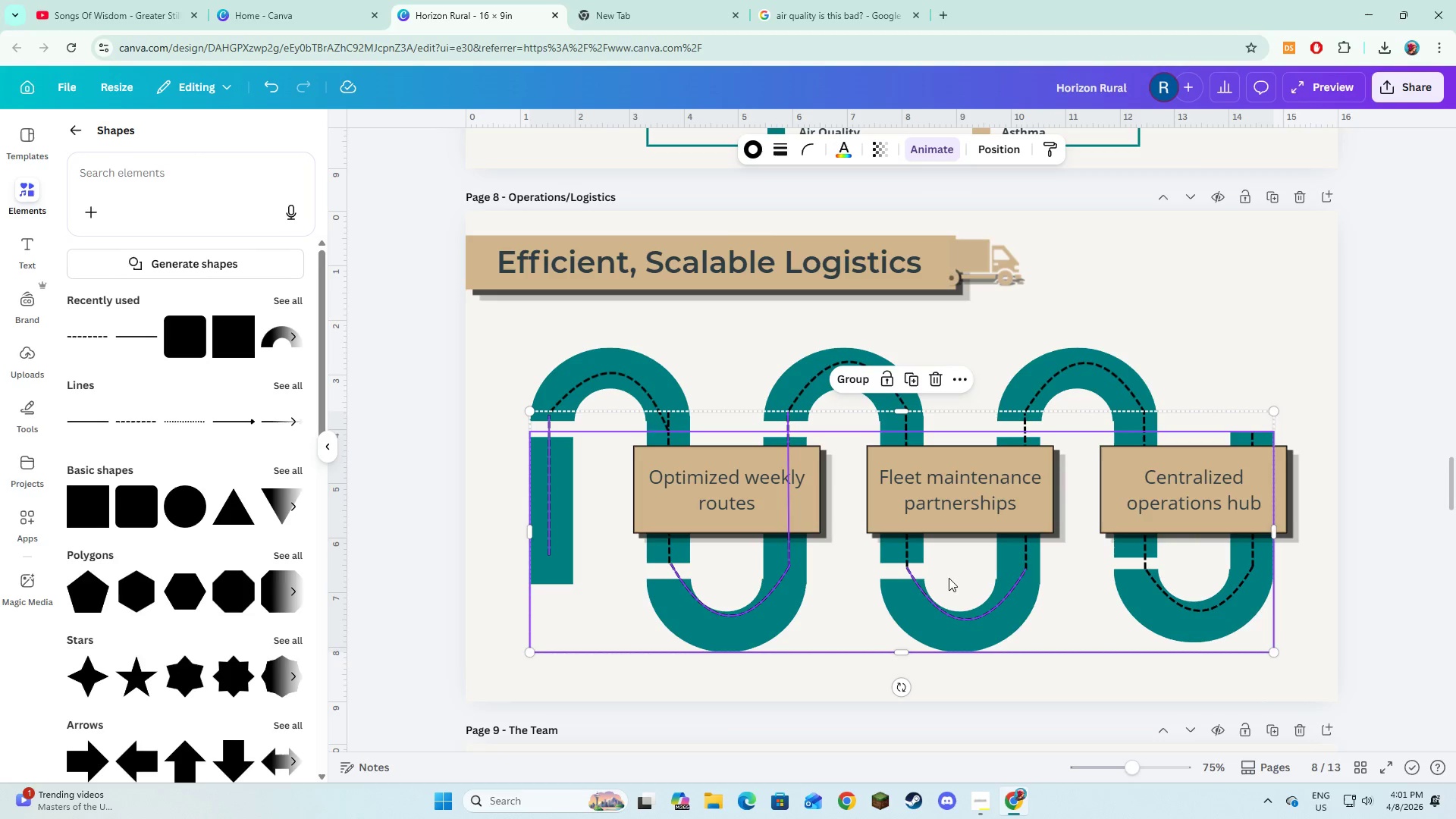 
hold_key(key=ShiftLeft, duration=1.51)
left_click([1030, 562])
 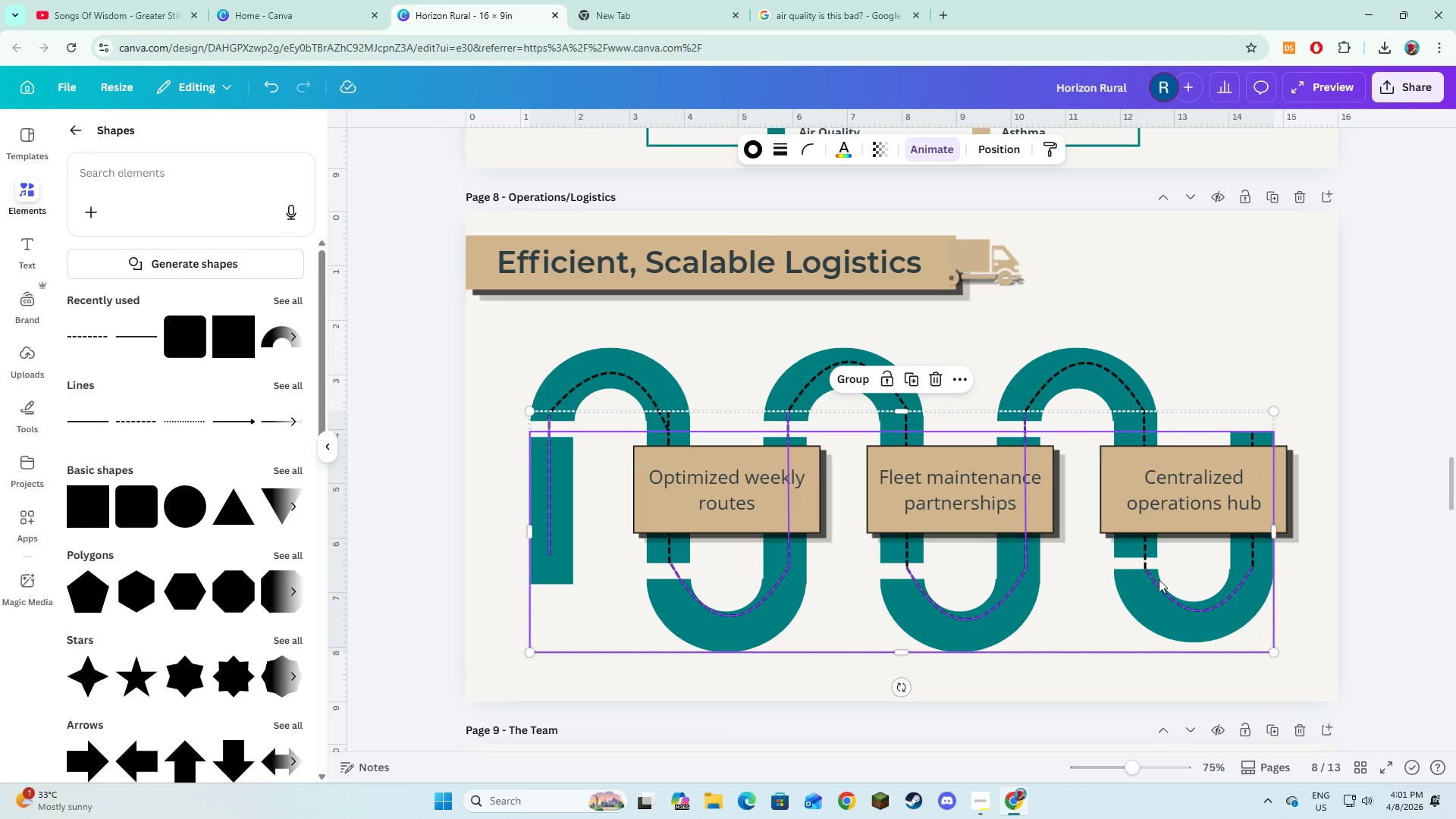 
hold_key(key=ShiftLeft, duration=1.5)
left_click([1163, 579])
 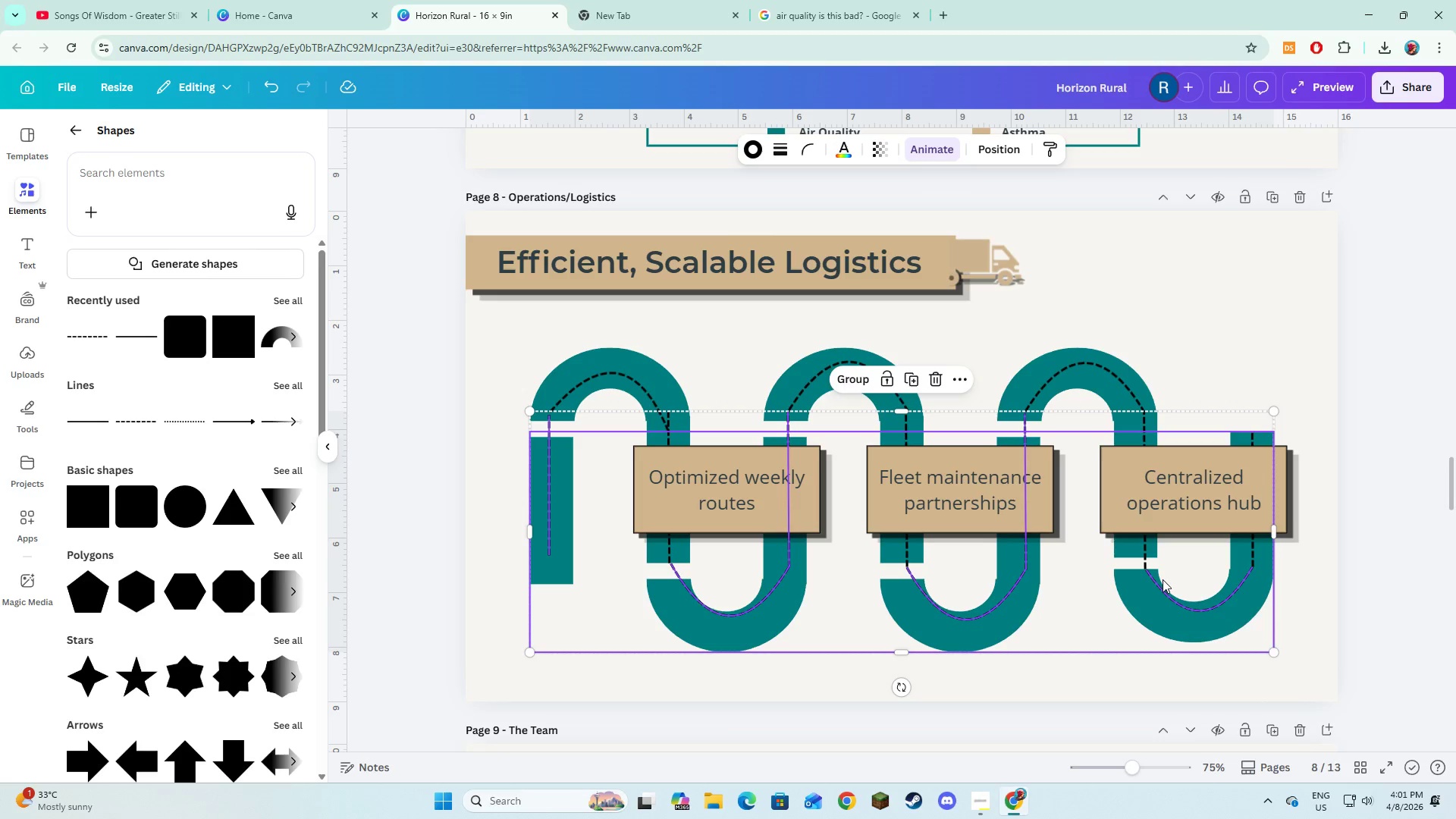 
left_click([1254, 554])
 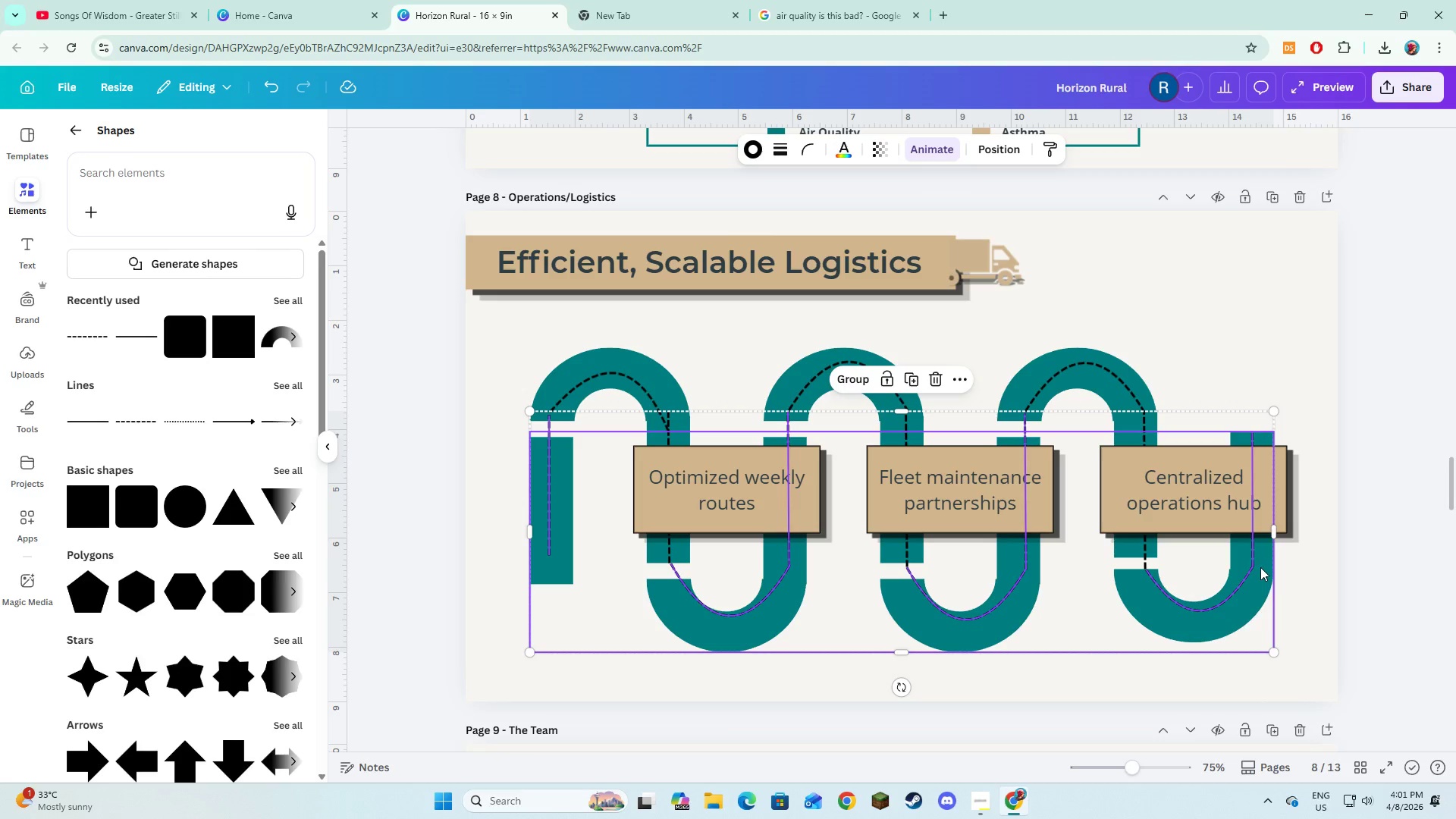 
hold_key(key=ShiftLeft, duration=0.8)
 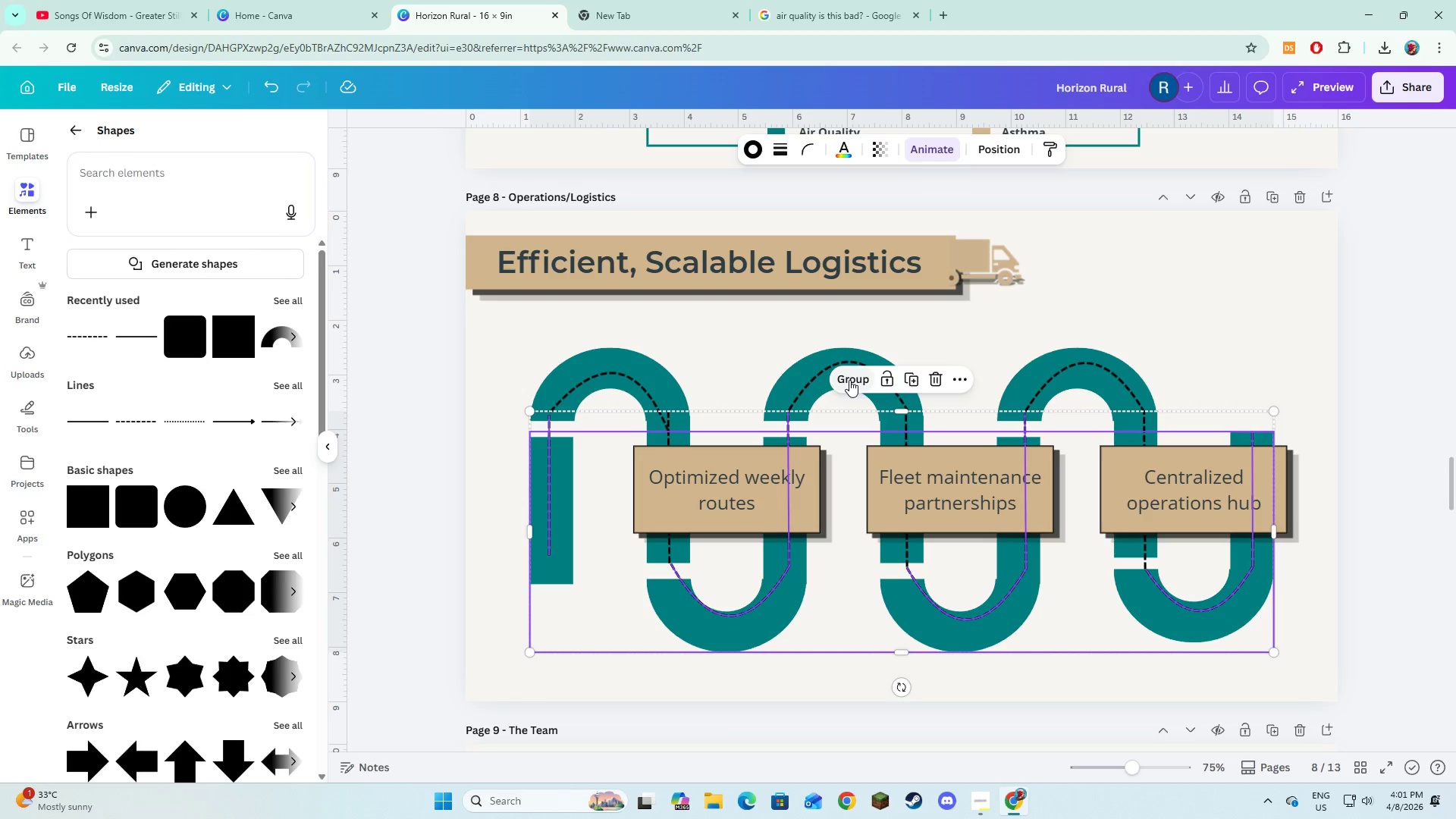 
left_click([849, 380])
 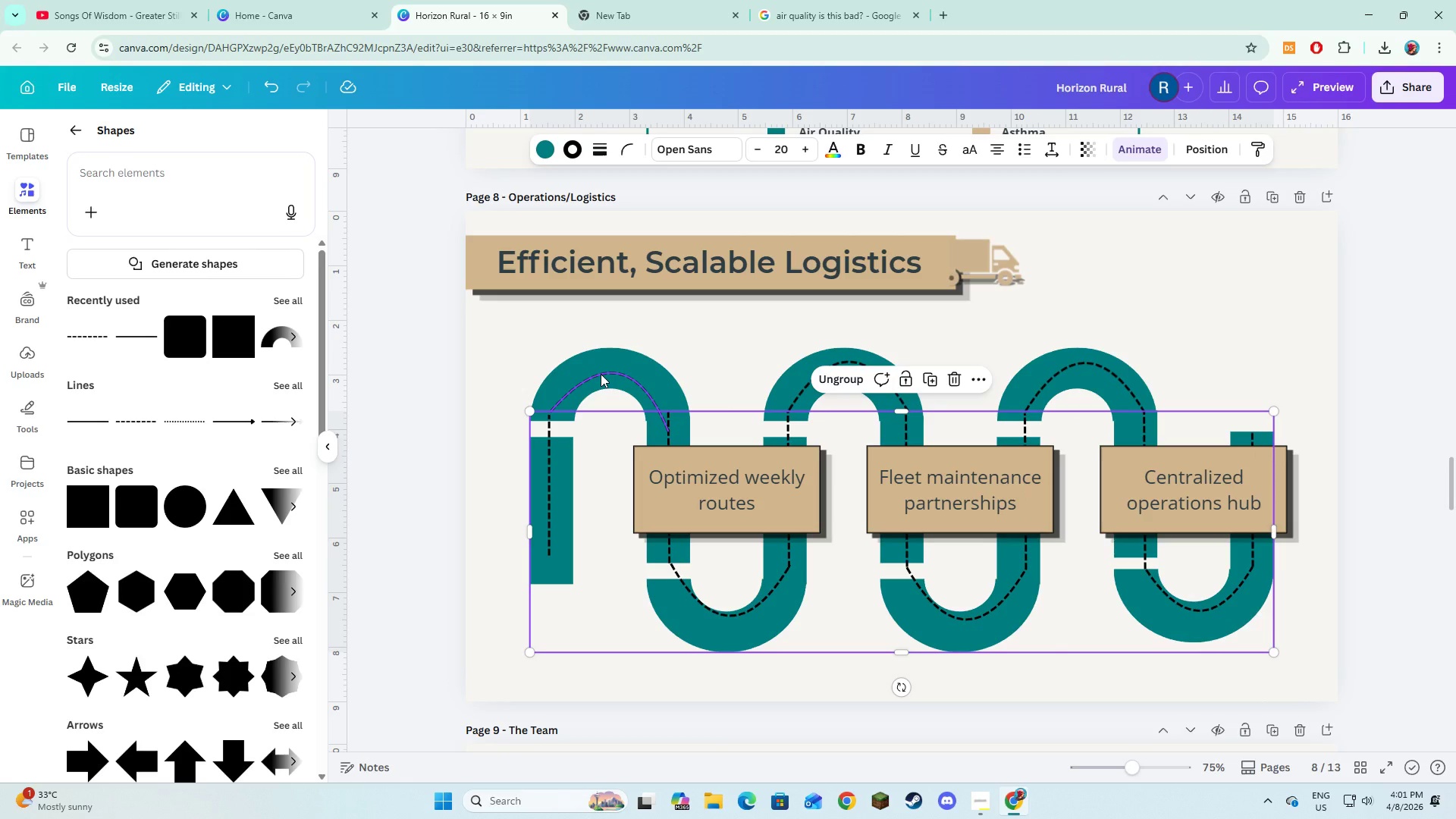 
hold_key(key=ShiftLeft, duration=1.5)
left_click([607, 372])
 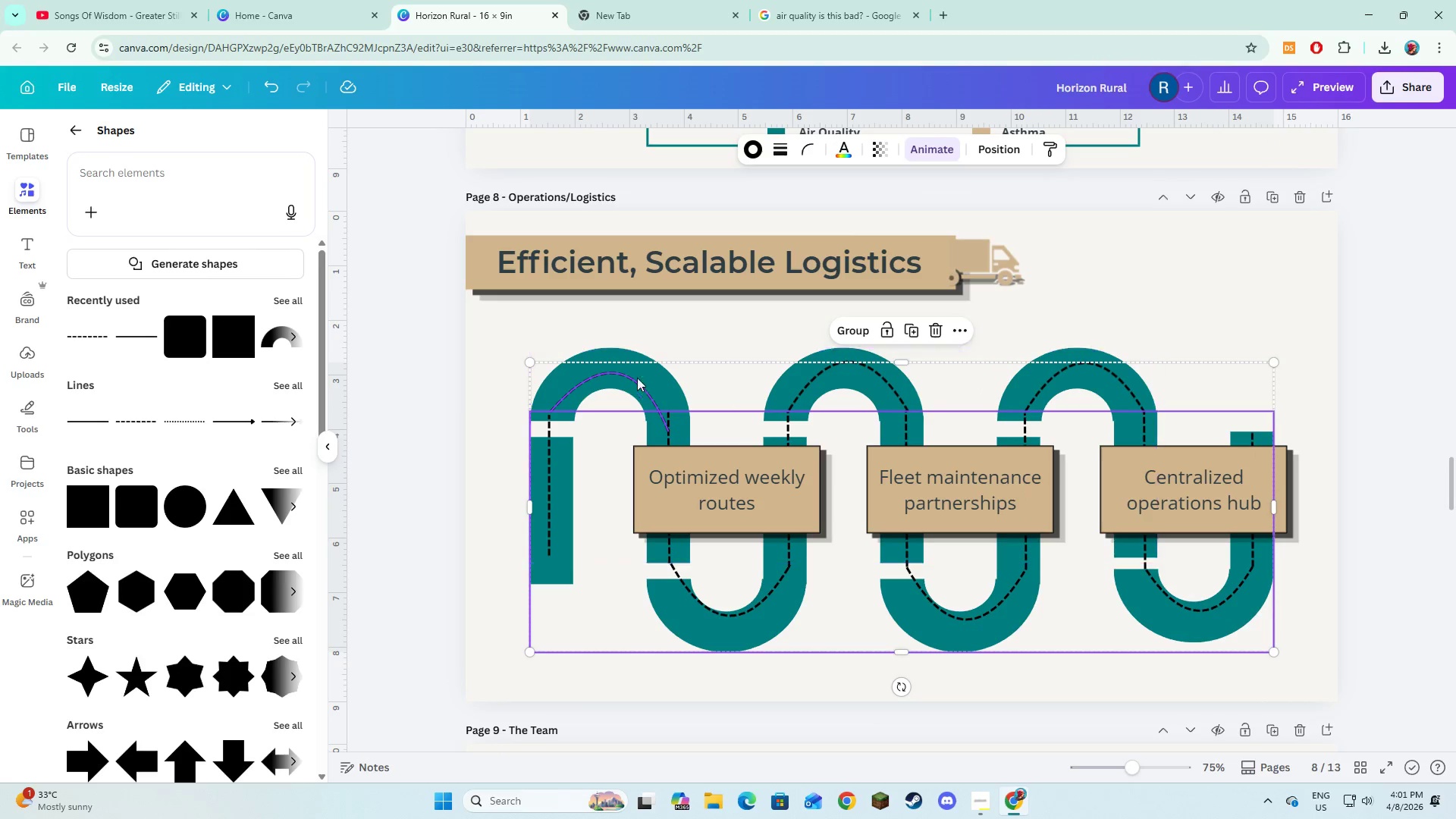 
key(Shift+ShiftLeft)
 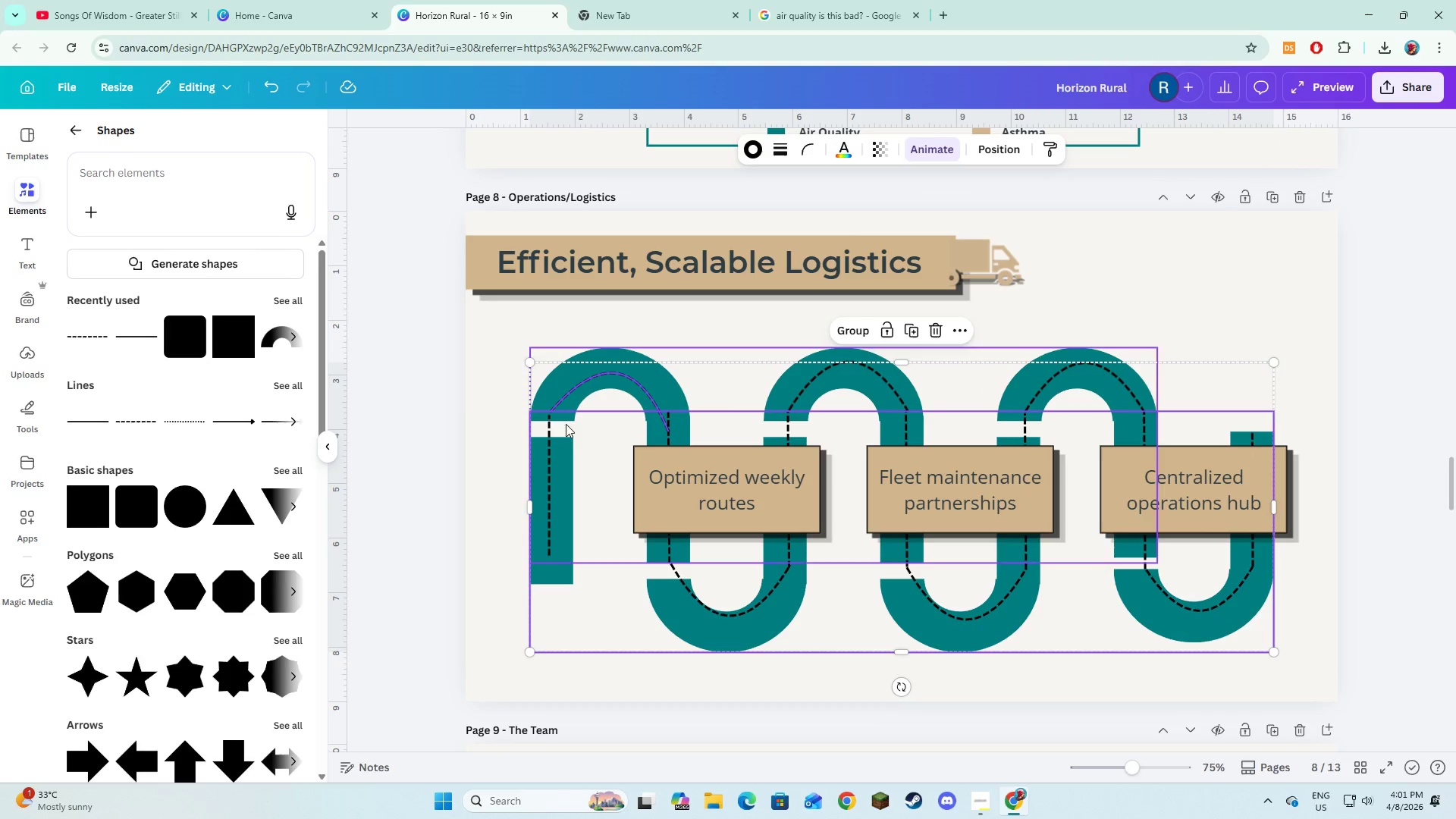 
key(Shift+ShiftLeft)
 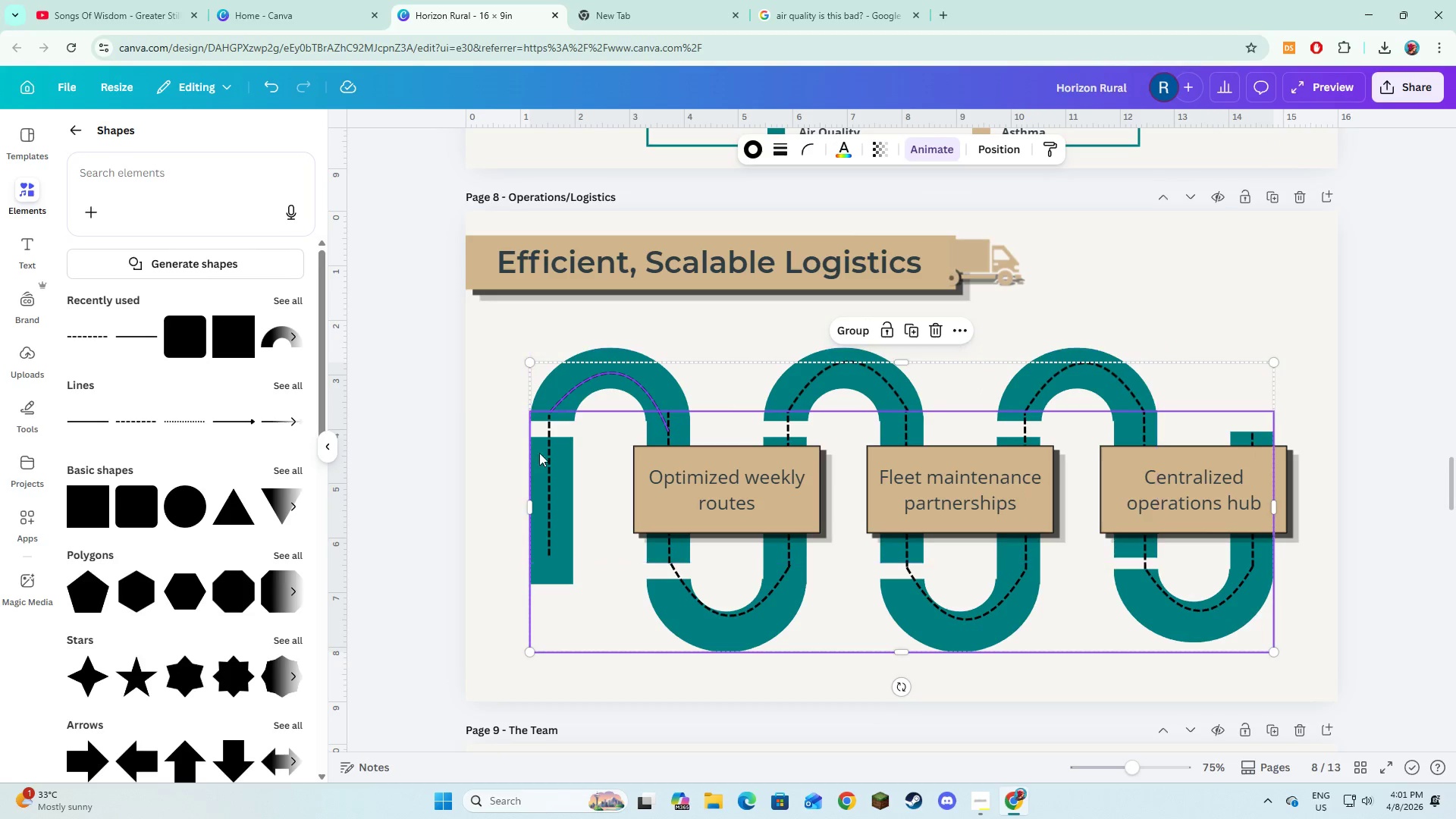 
key(Shift+ShiftLeft)
 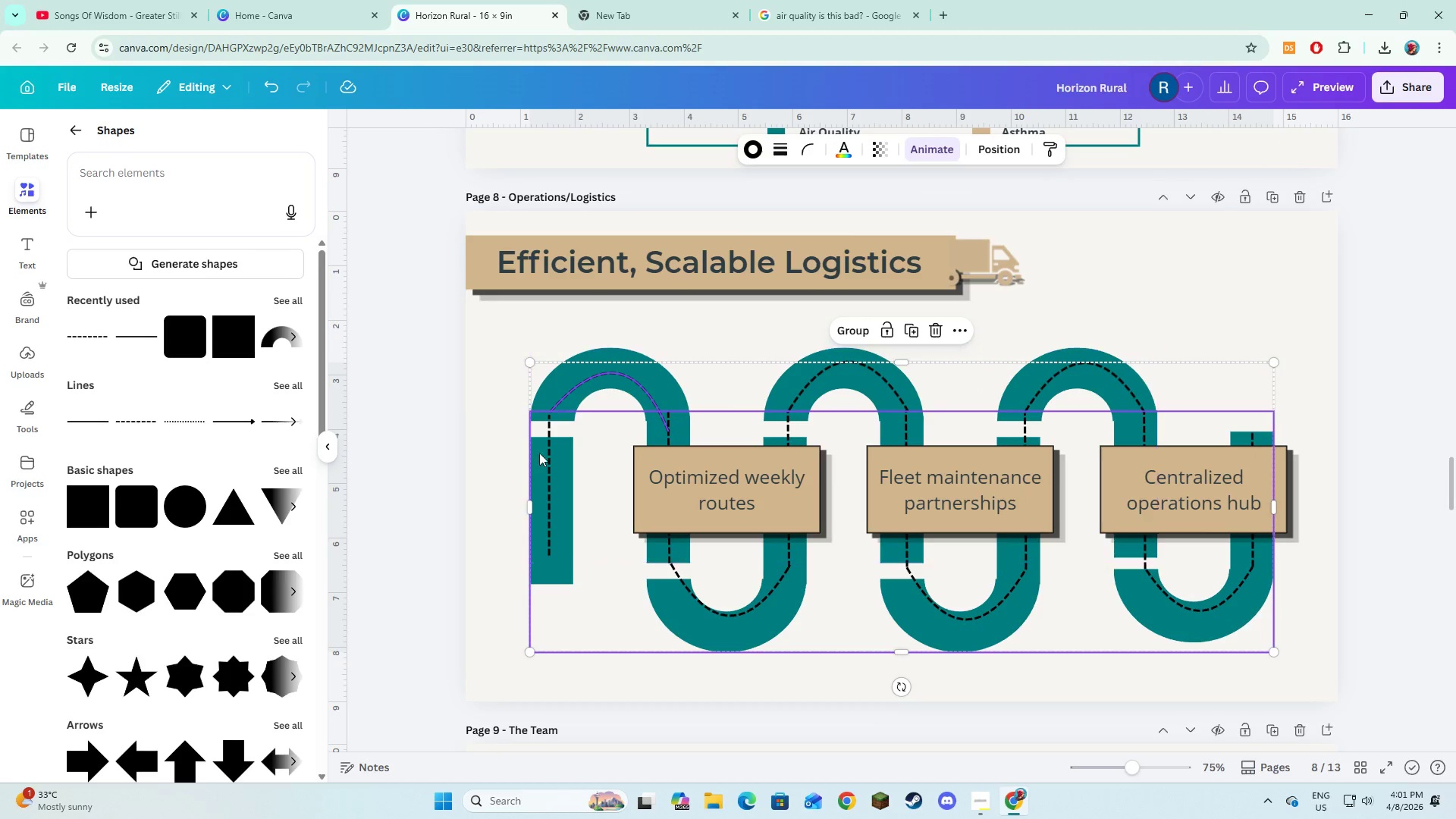 
key(Shift+ShiftLeft)
 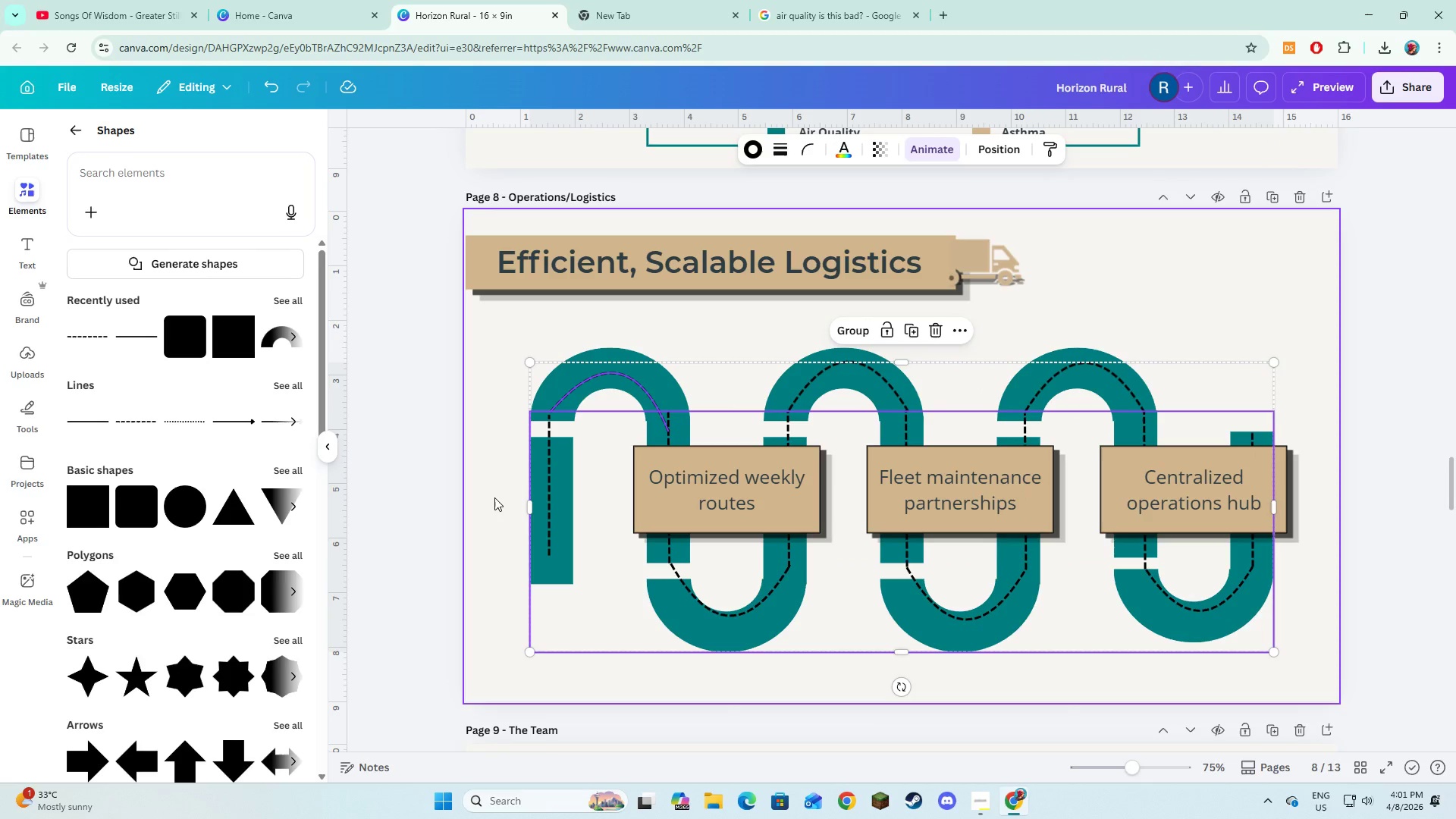 
left_click([494, 497])
 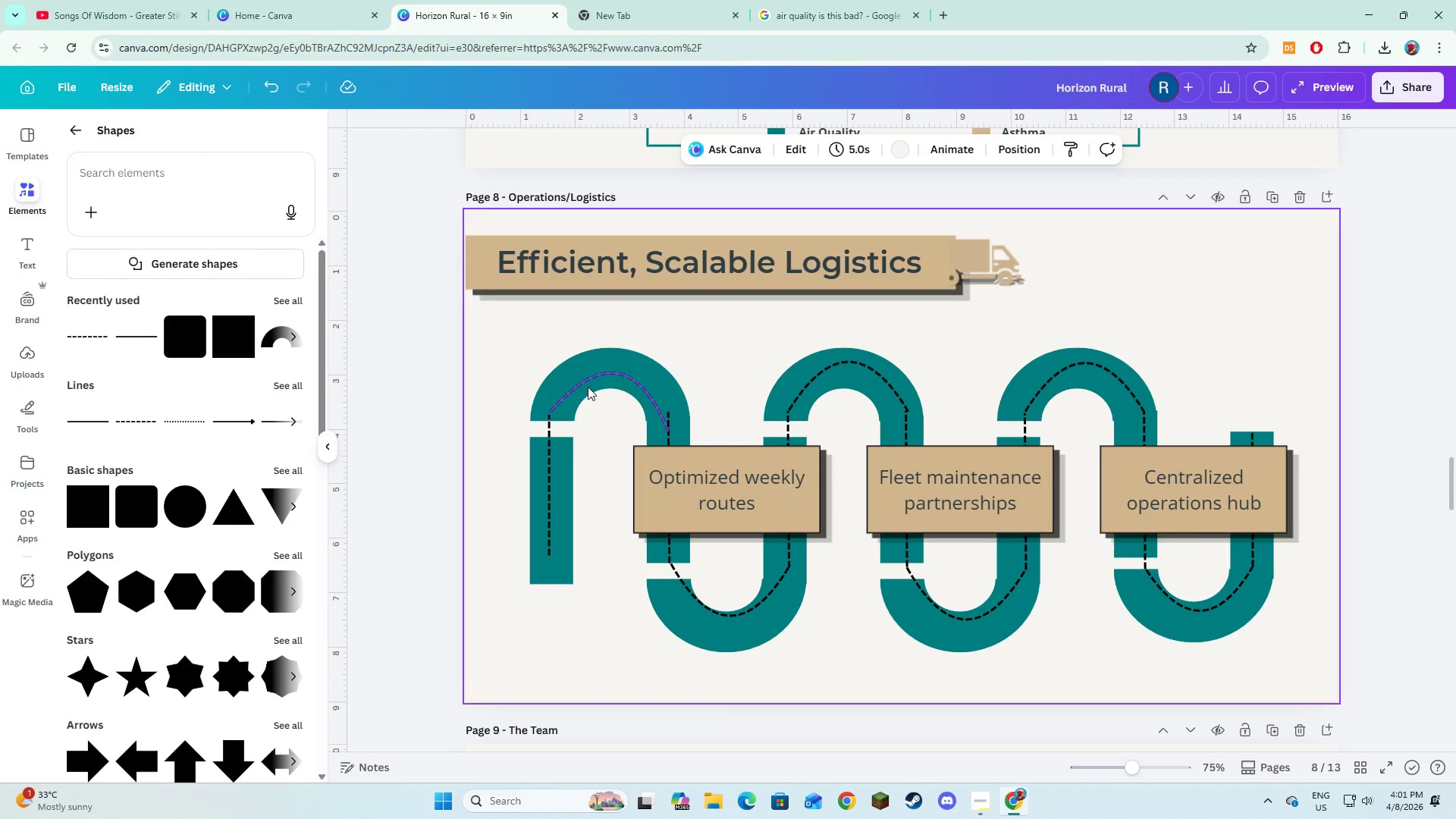 
left_click([588, 387])
 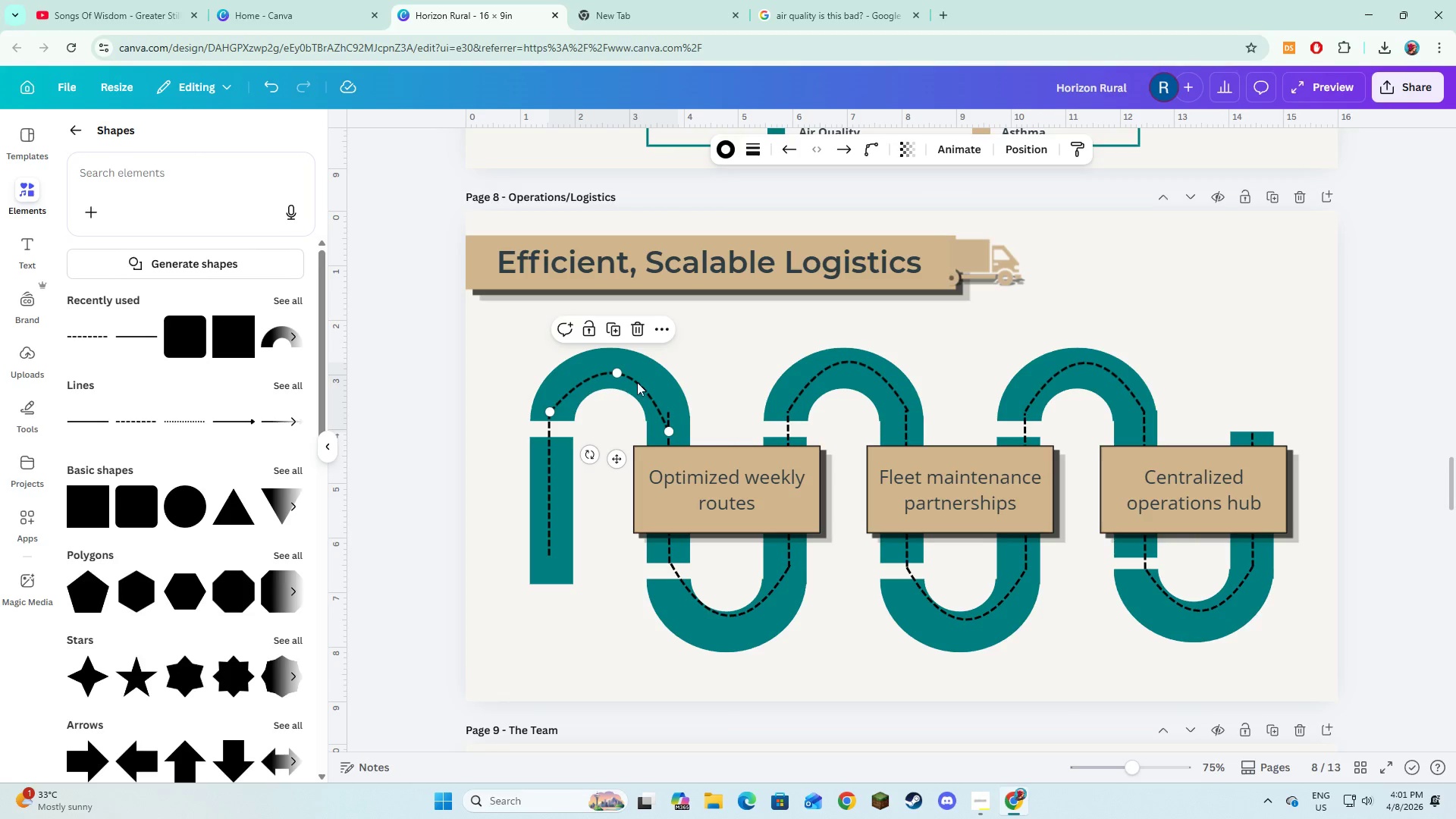 
hold_key(key=ShiftLeft, duration=1.5)
left_click([649, 375])
 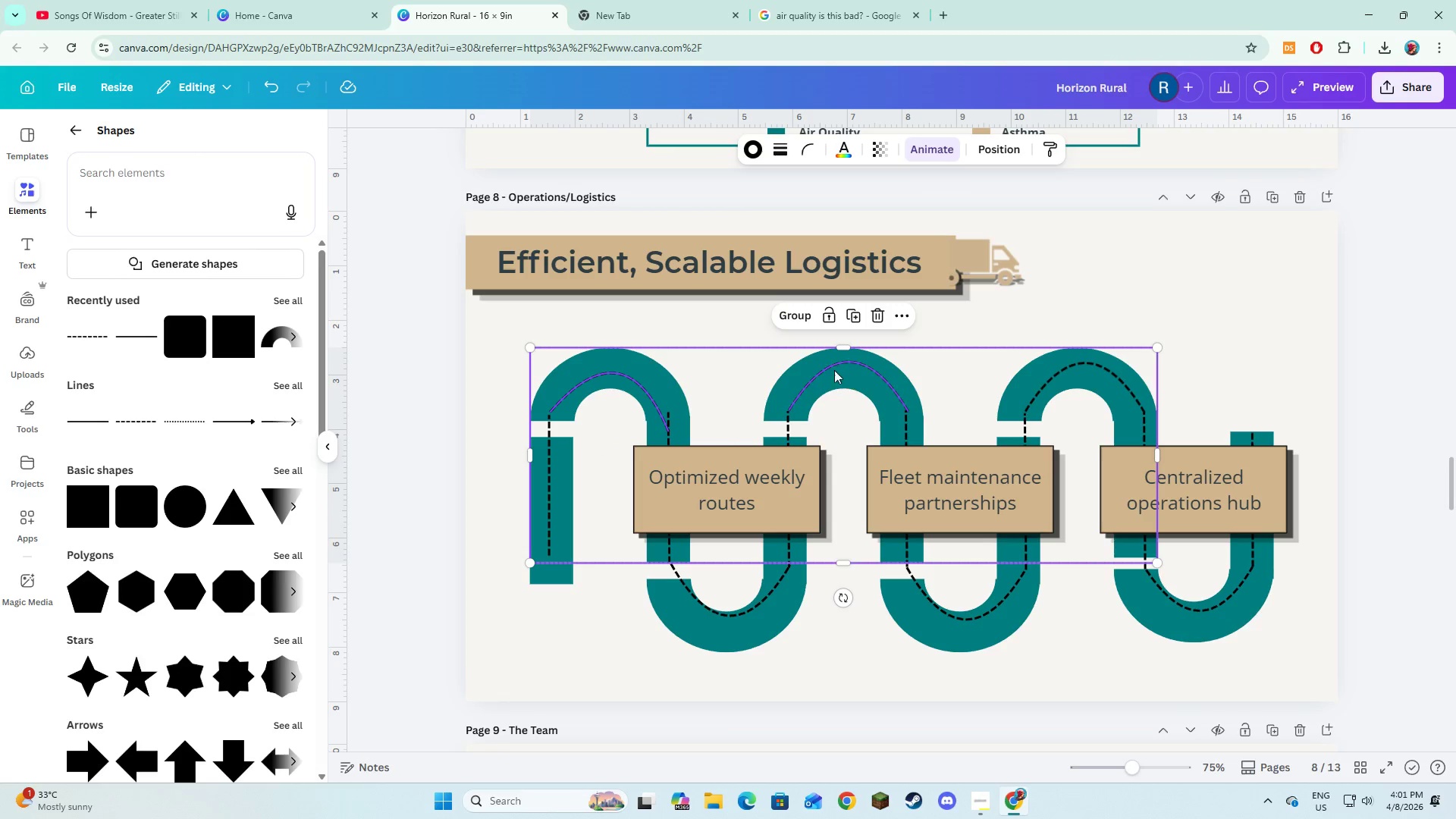 
hold_key(key=ShiftLeft, duration=1.51)
left_click([831, 367])
 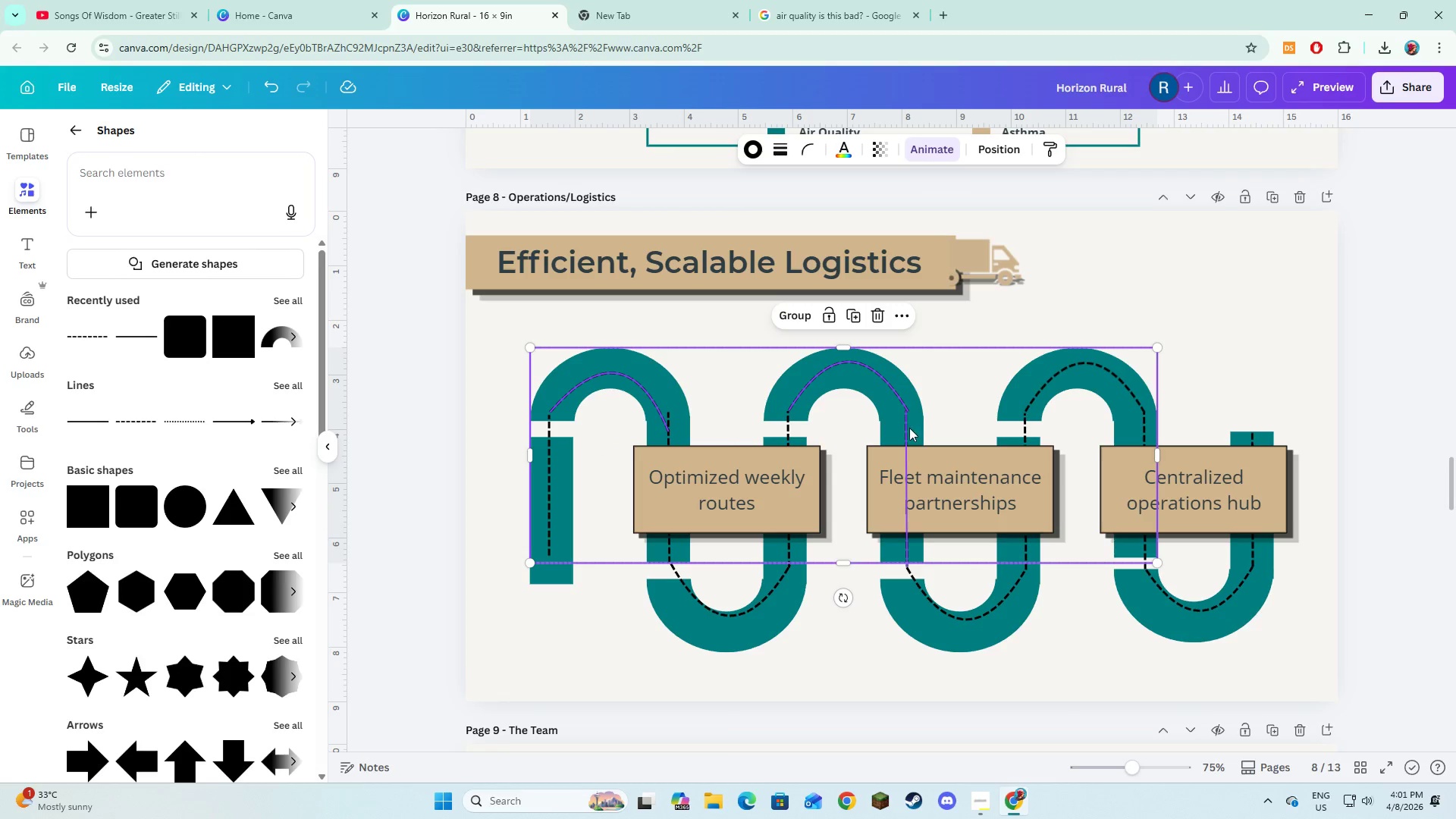 
left_click([909, 428])
 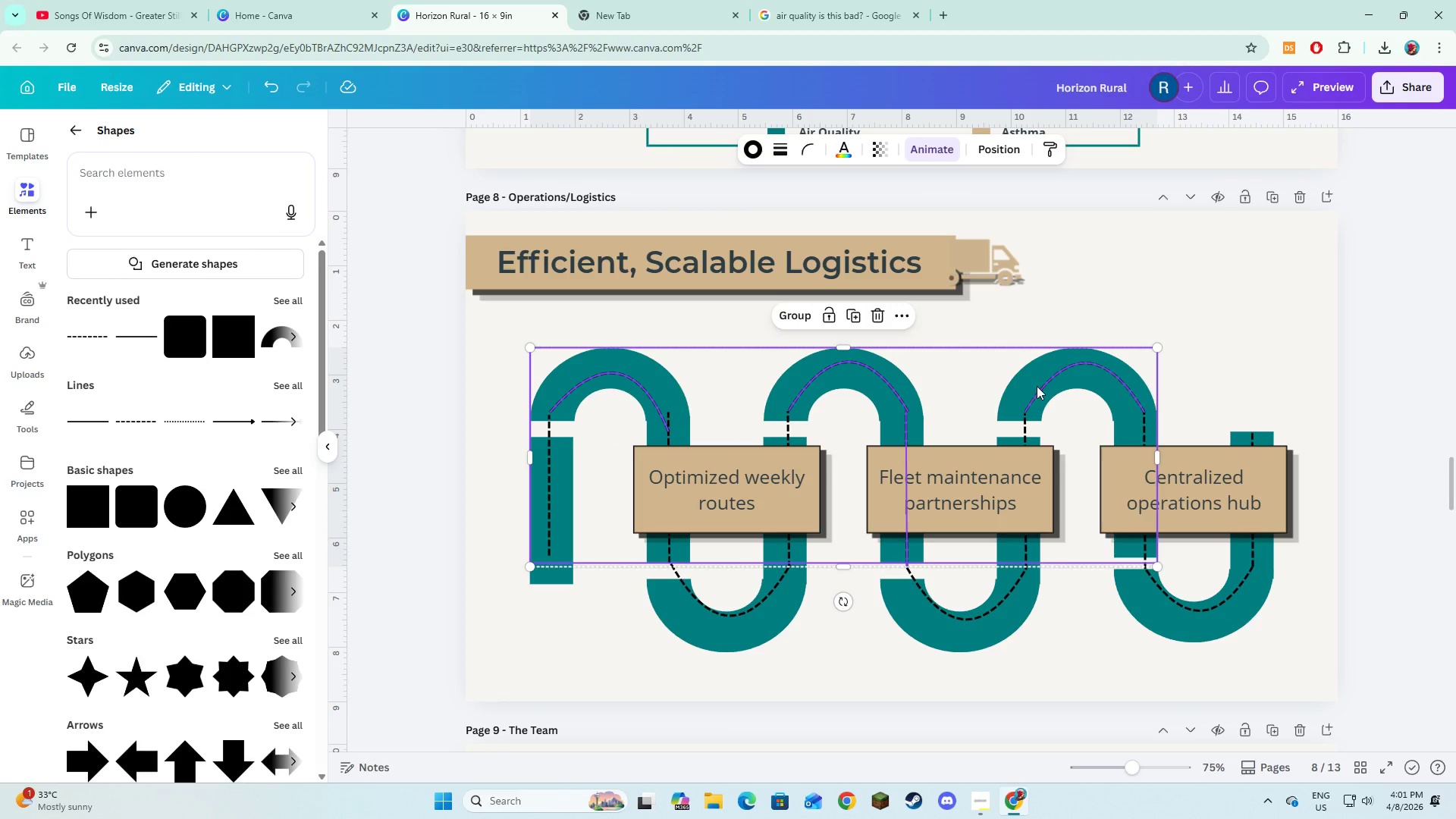 
hold_key(key=ShiftLeft, duration=1.52)
left_click([1037, 386])
 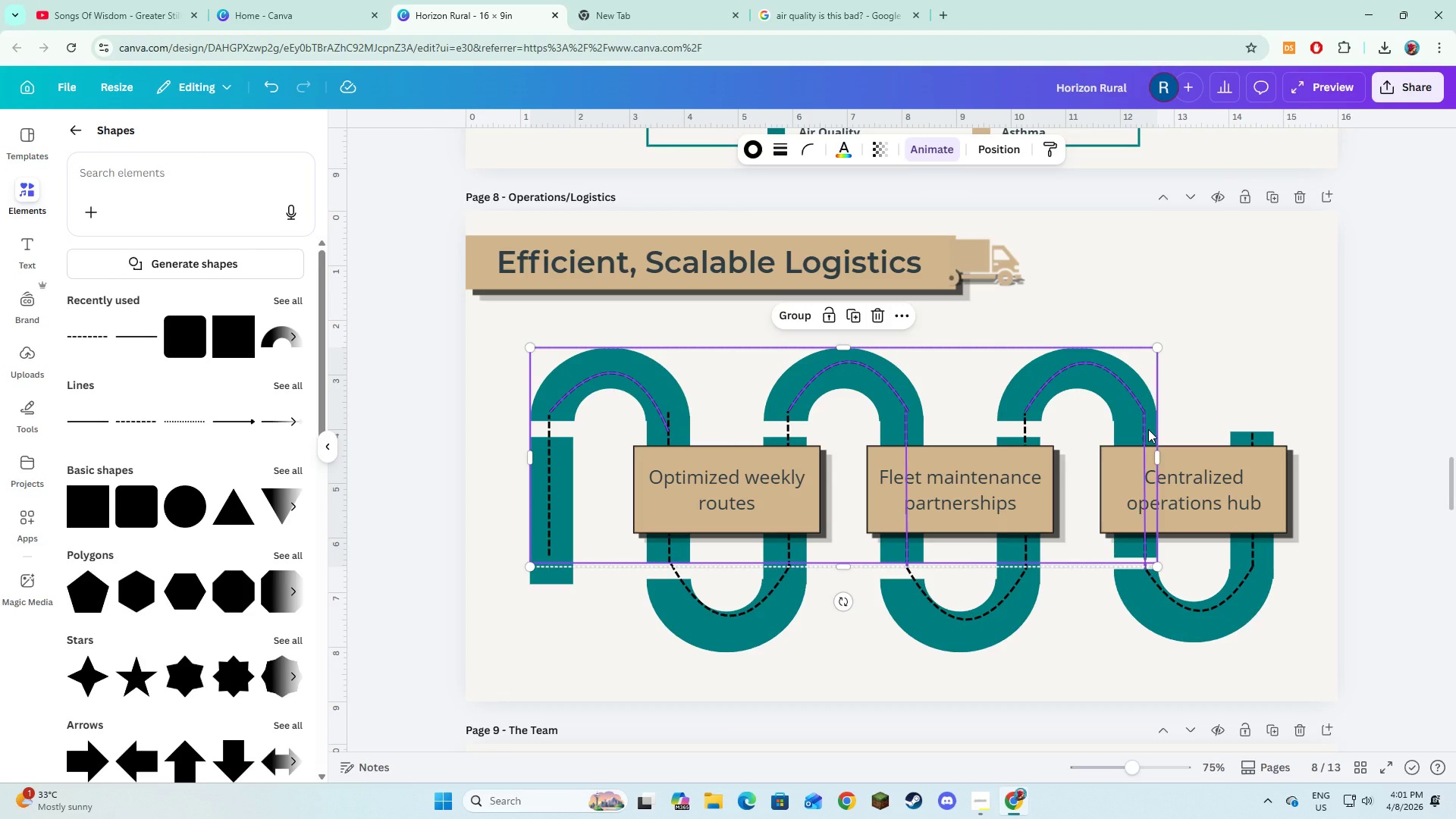 
left_click([1148, 429])
 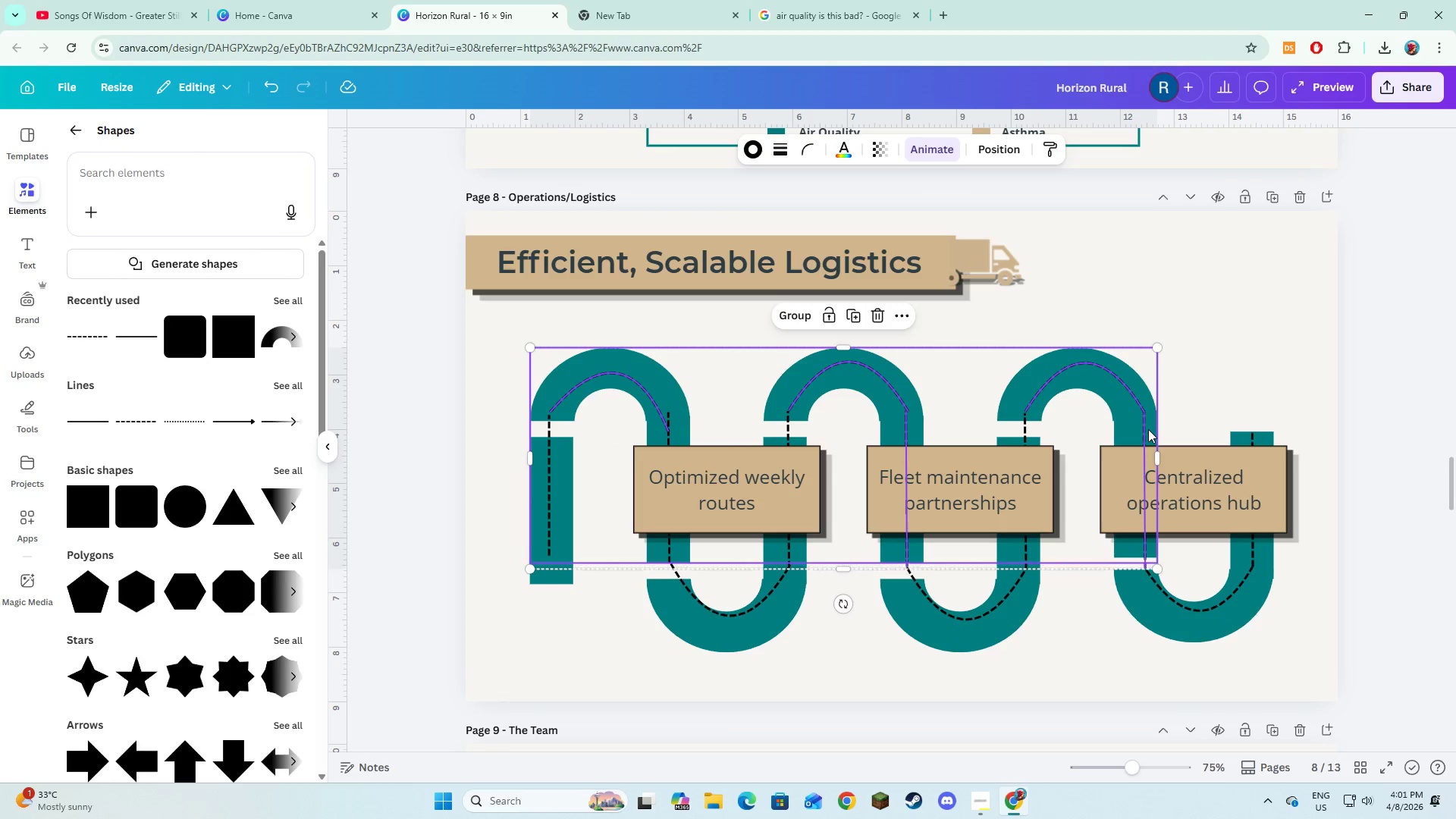 
hold_key(key=ShiftLeft, duration=1.2)
 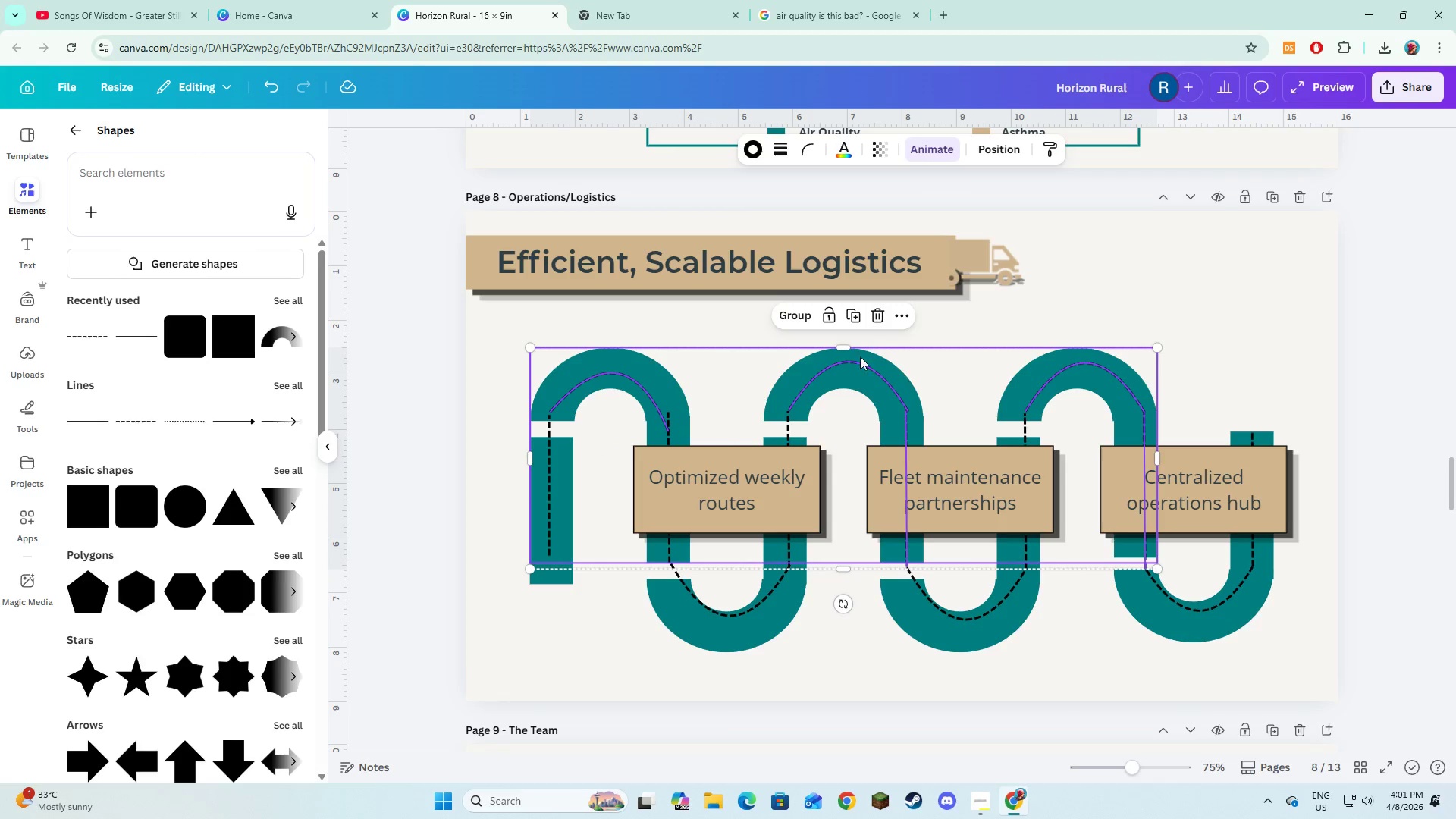 
left_click([802, 318])
 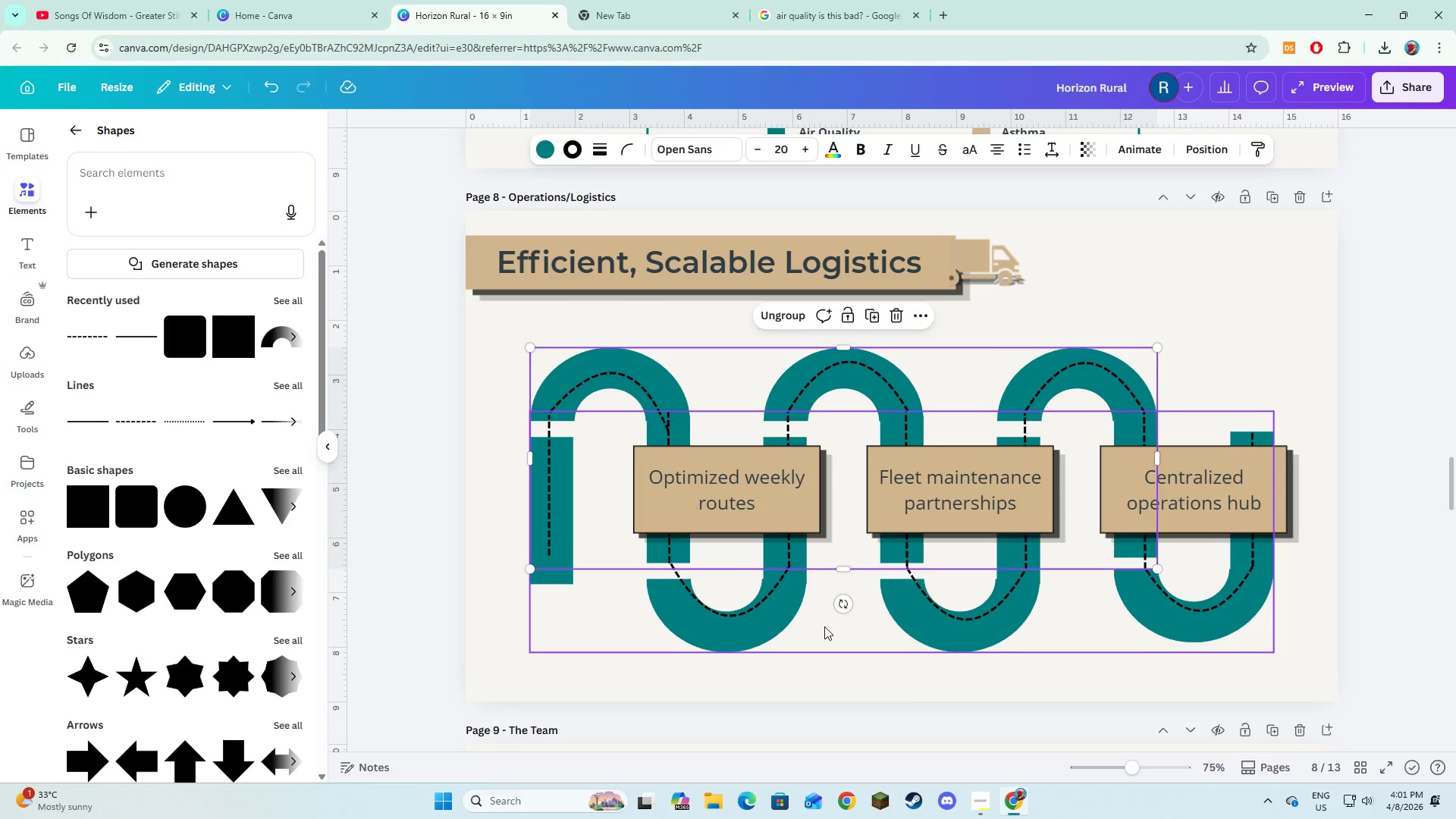 
left_click([824, 626])
 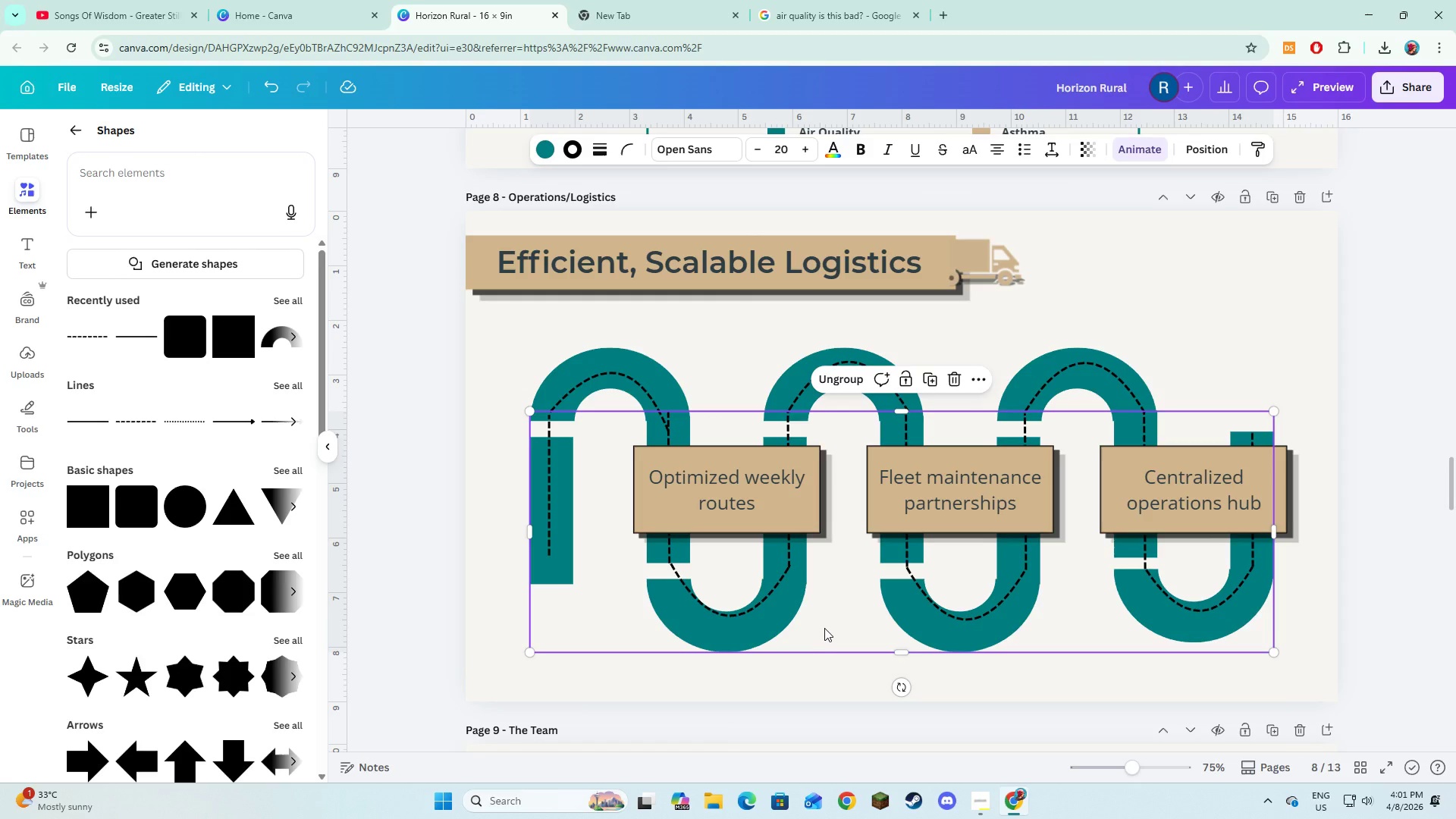 
left_click_drag(start_coordinate=[824, 628], to_coordinate=[826, 632])
 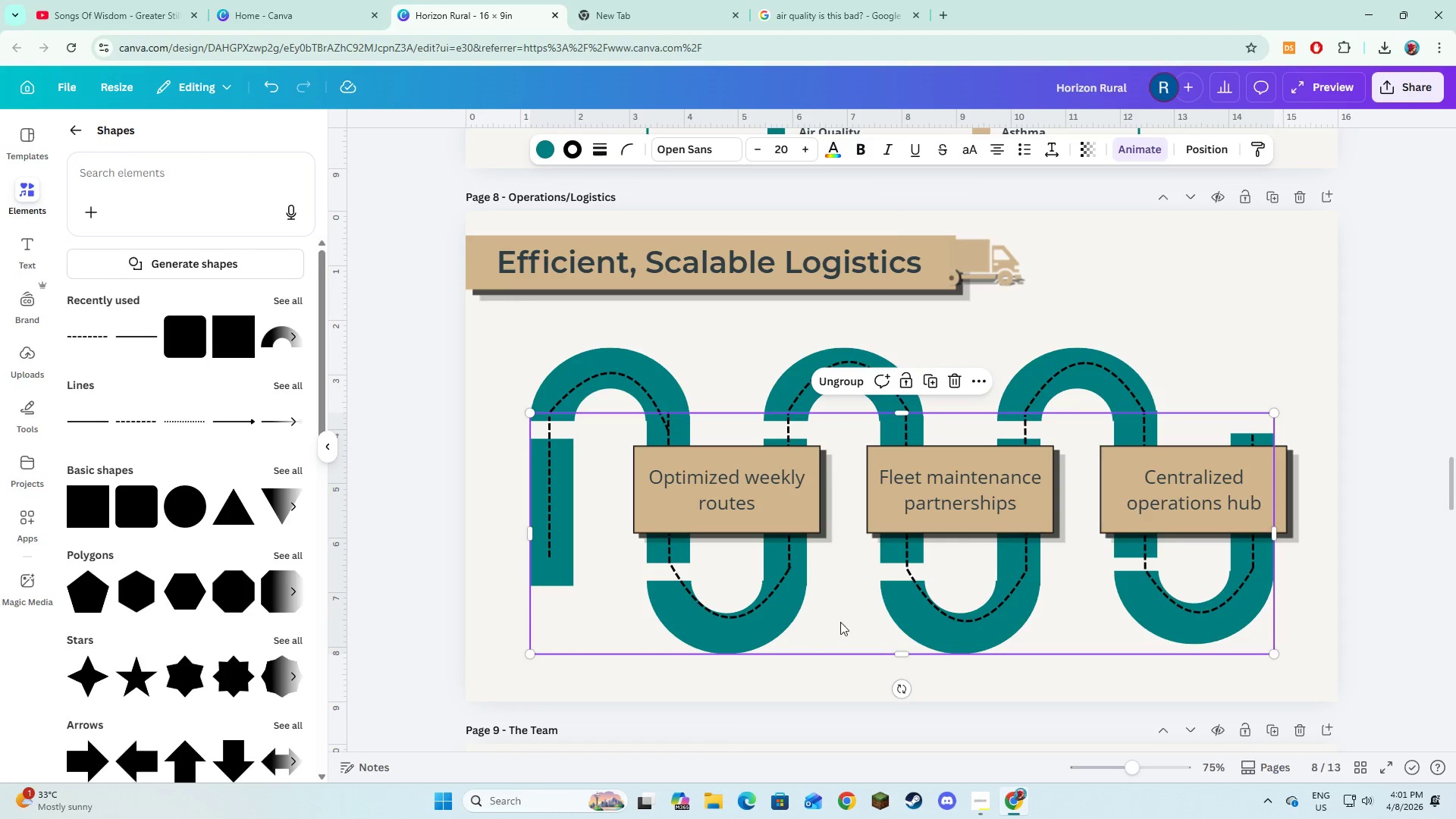 
key(Control+Z)
 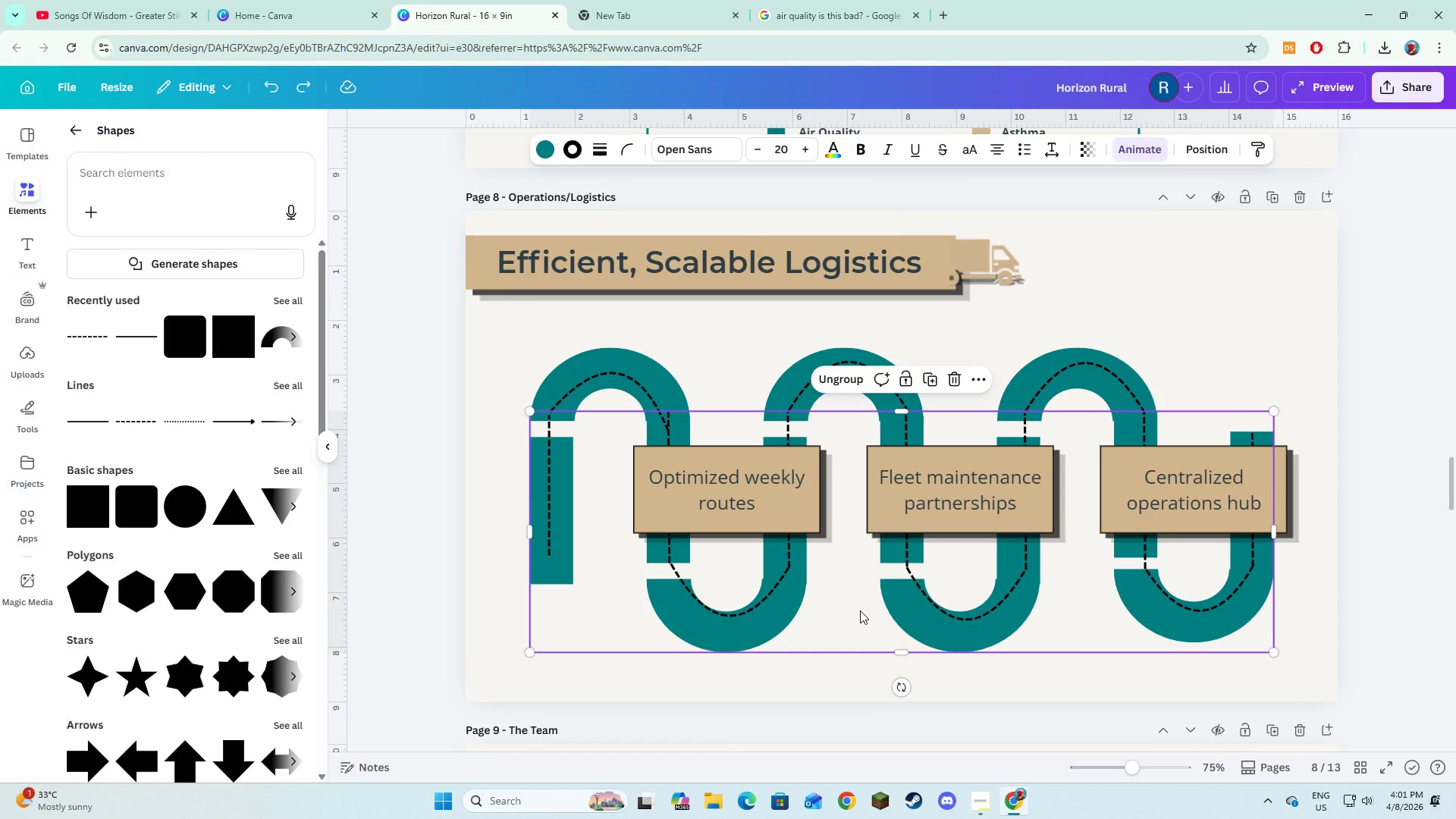 
key(Control+Z)
 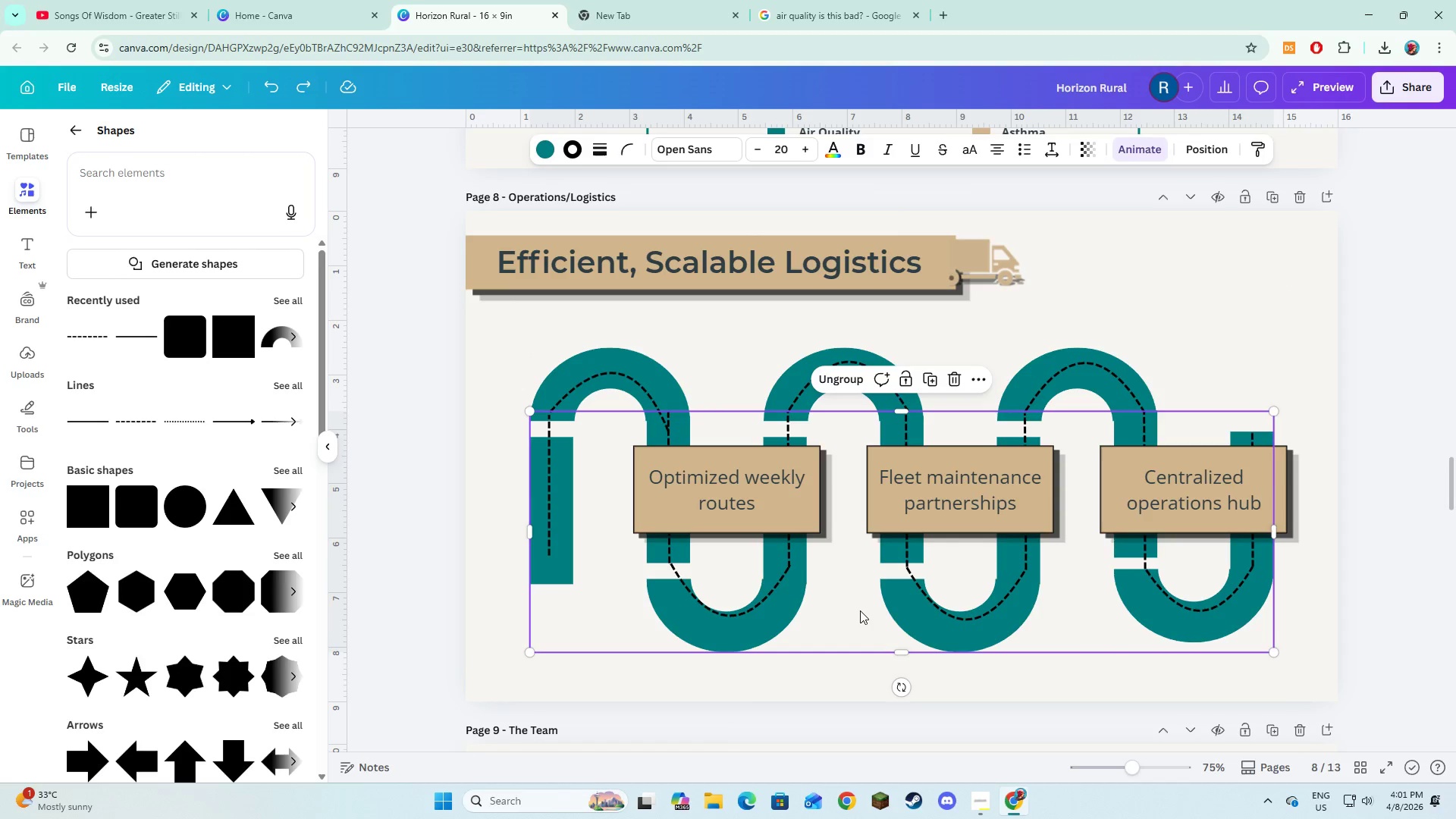 
key(Control+Z)
 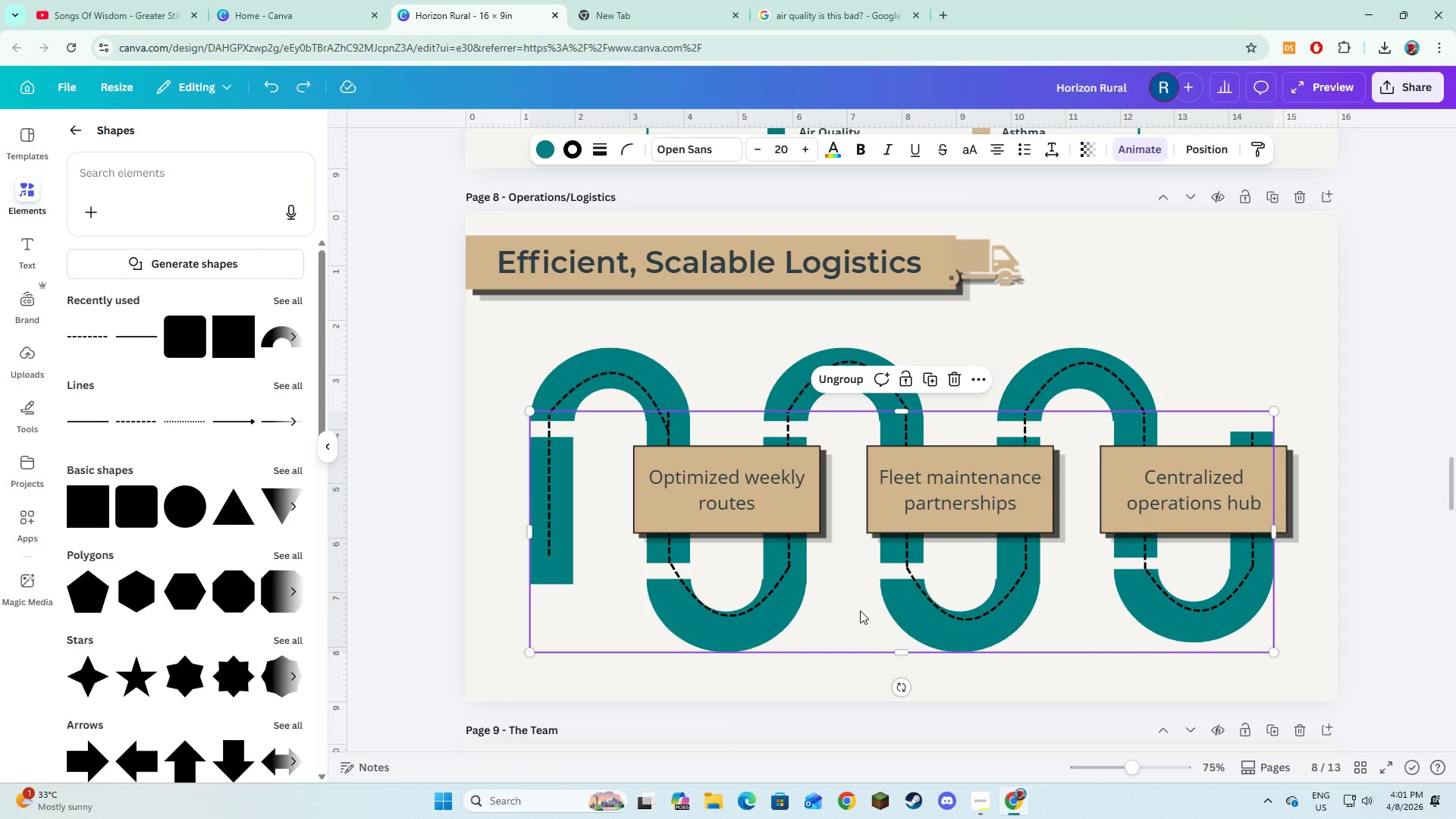 
key(Control+Z)
 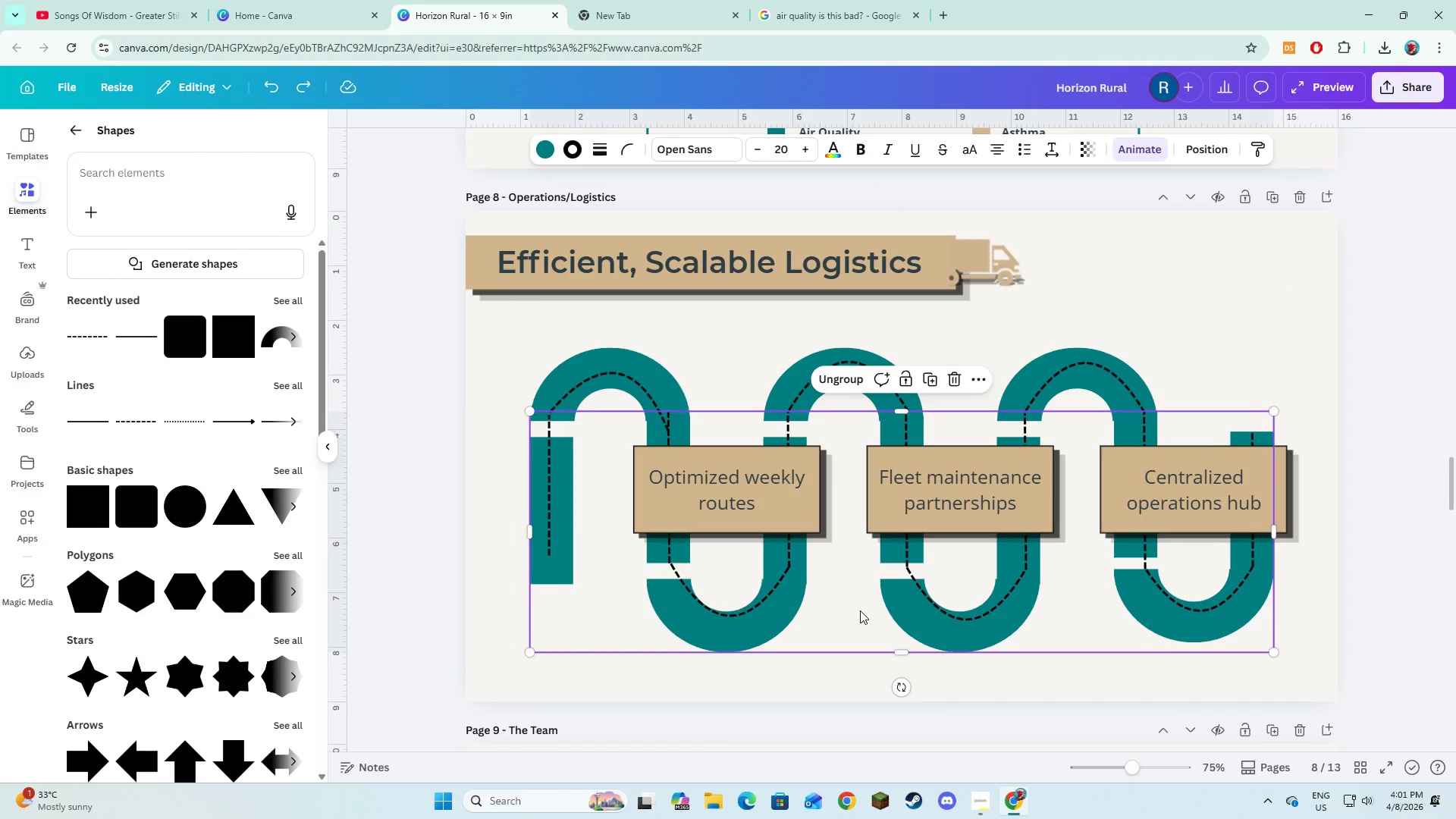 
key(Control+Z)
 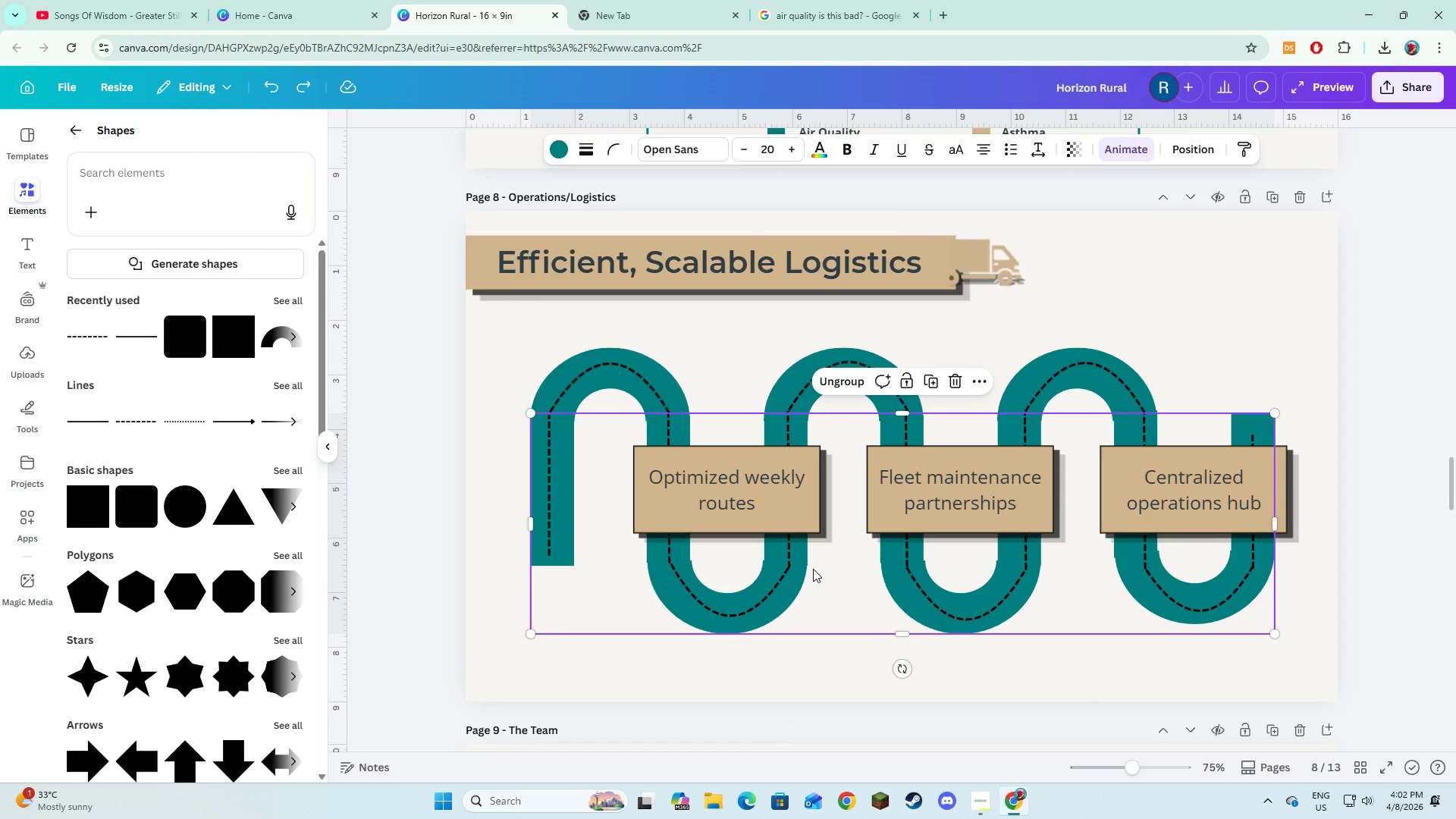 
left_click([834, 587])
 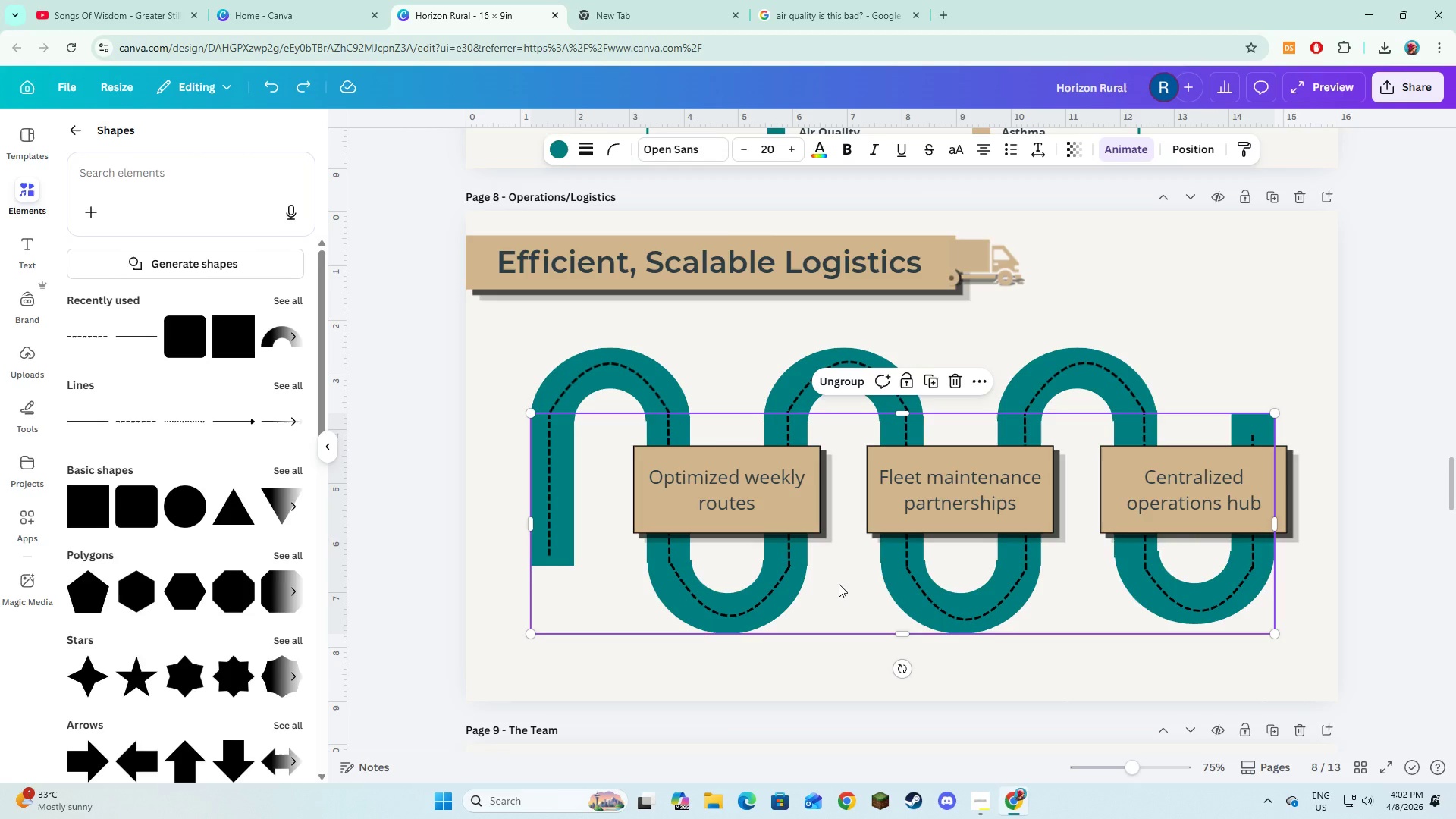 
left_click_drag(start_coordinate=[839, 584], to_coordinate=[841, 604])
 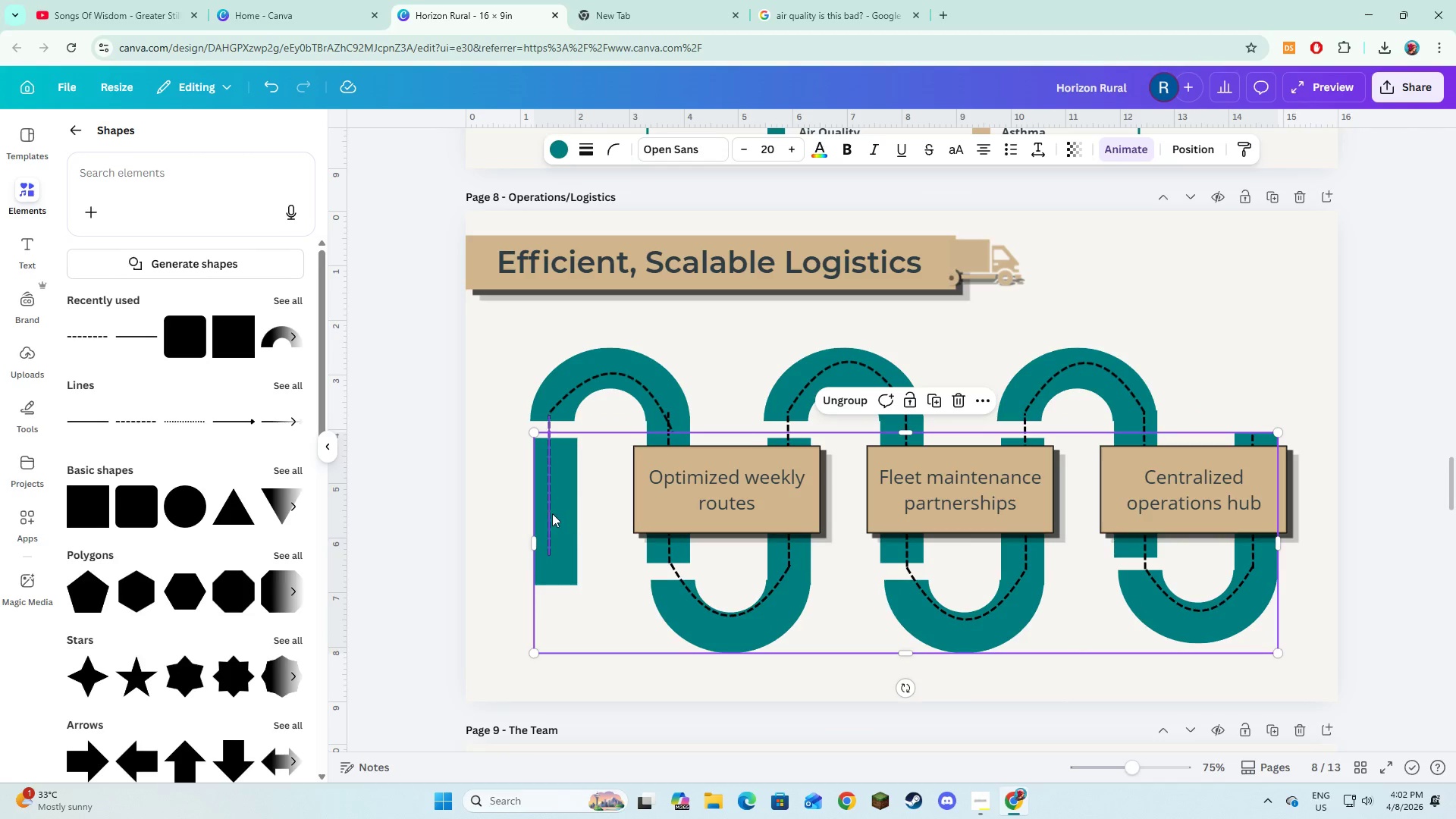 
left_click([548, 516])
 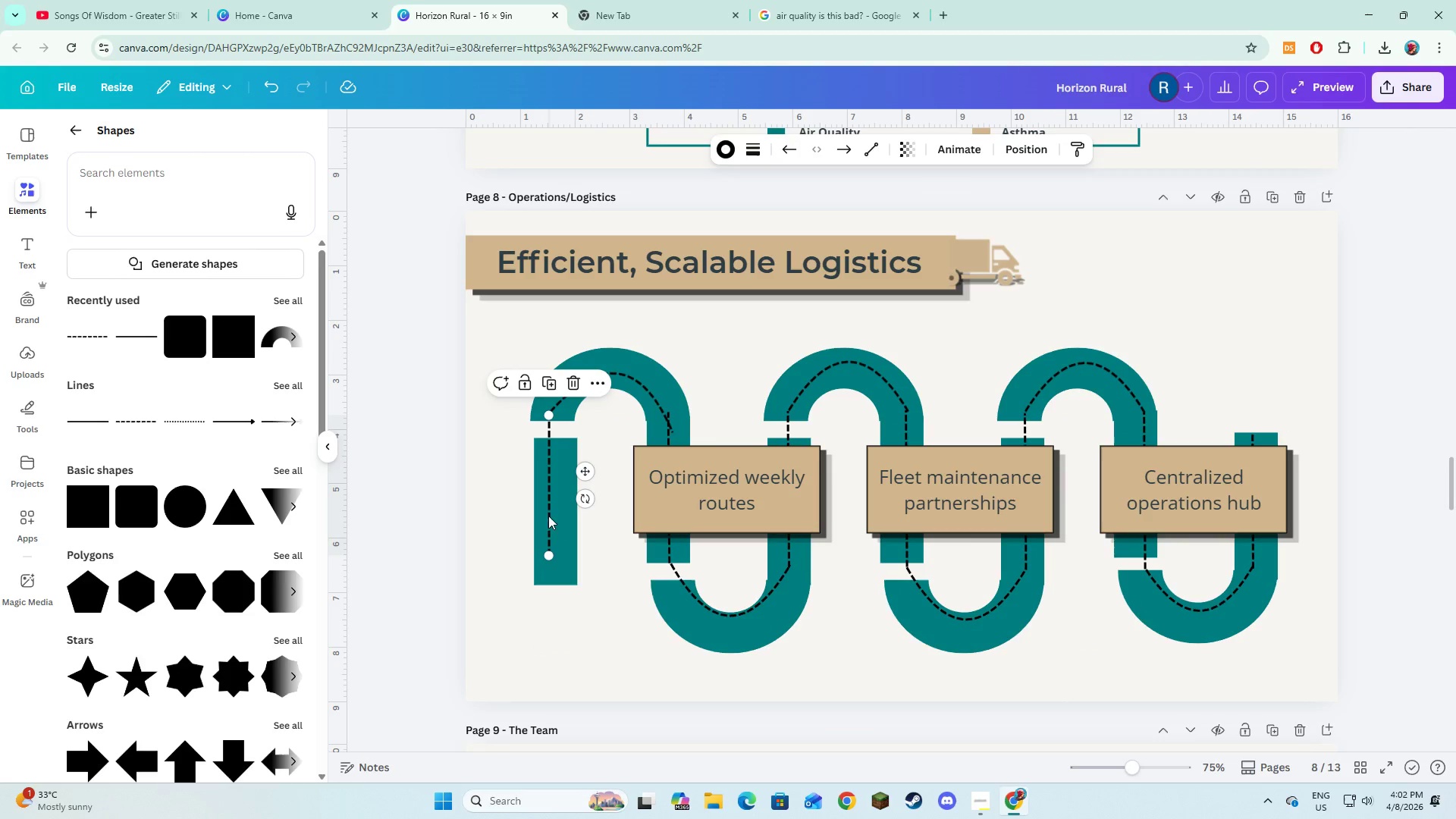 
hold_key(key=ShiftLeft, duration=1.5)
left_click([562, 547])
 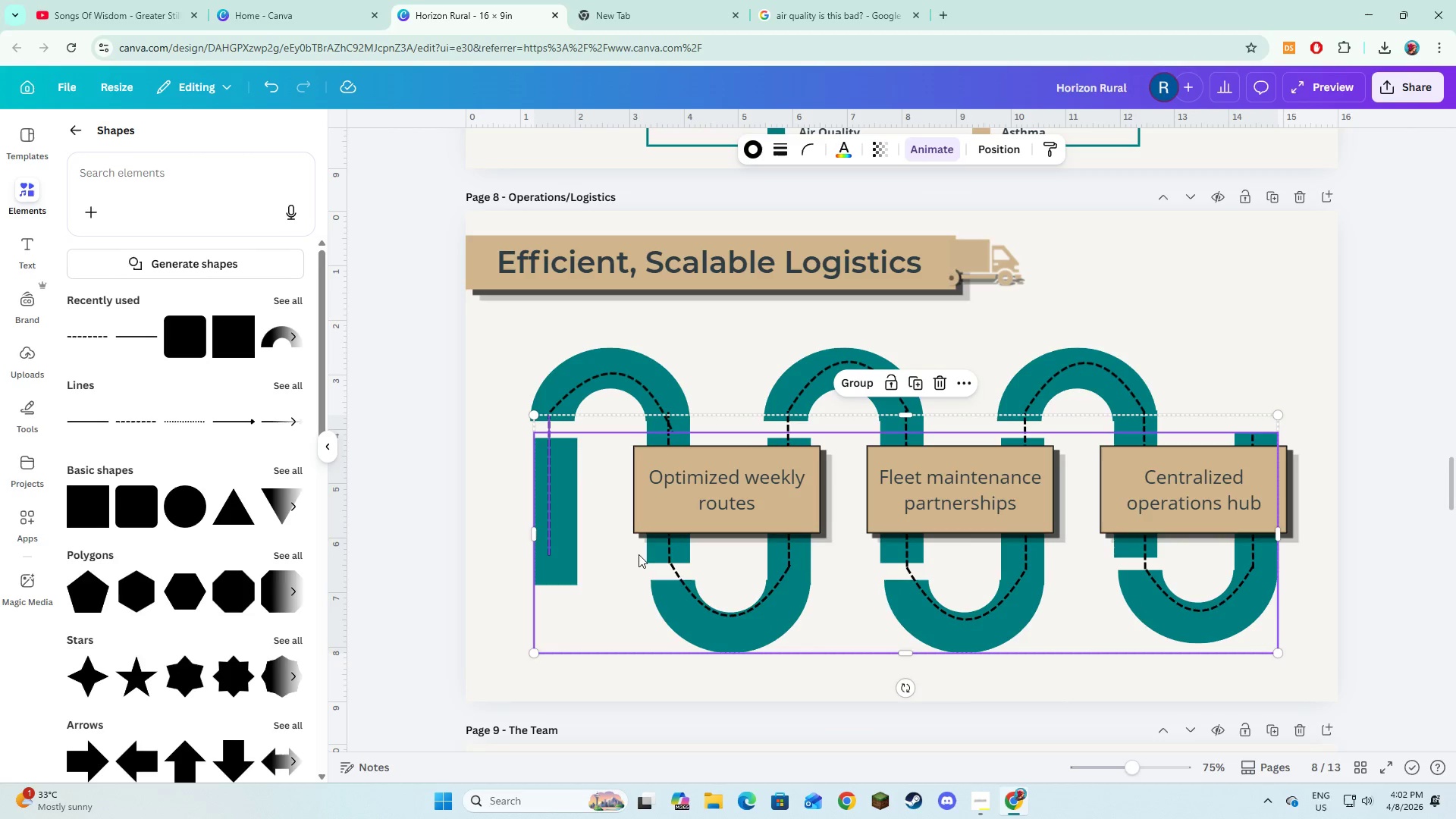 
hold_key(key=ShiftLeft, duration=1.52)
left_click([670, 551])
 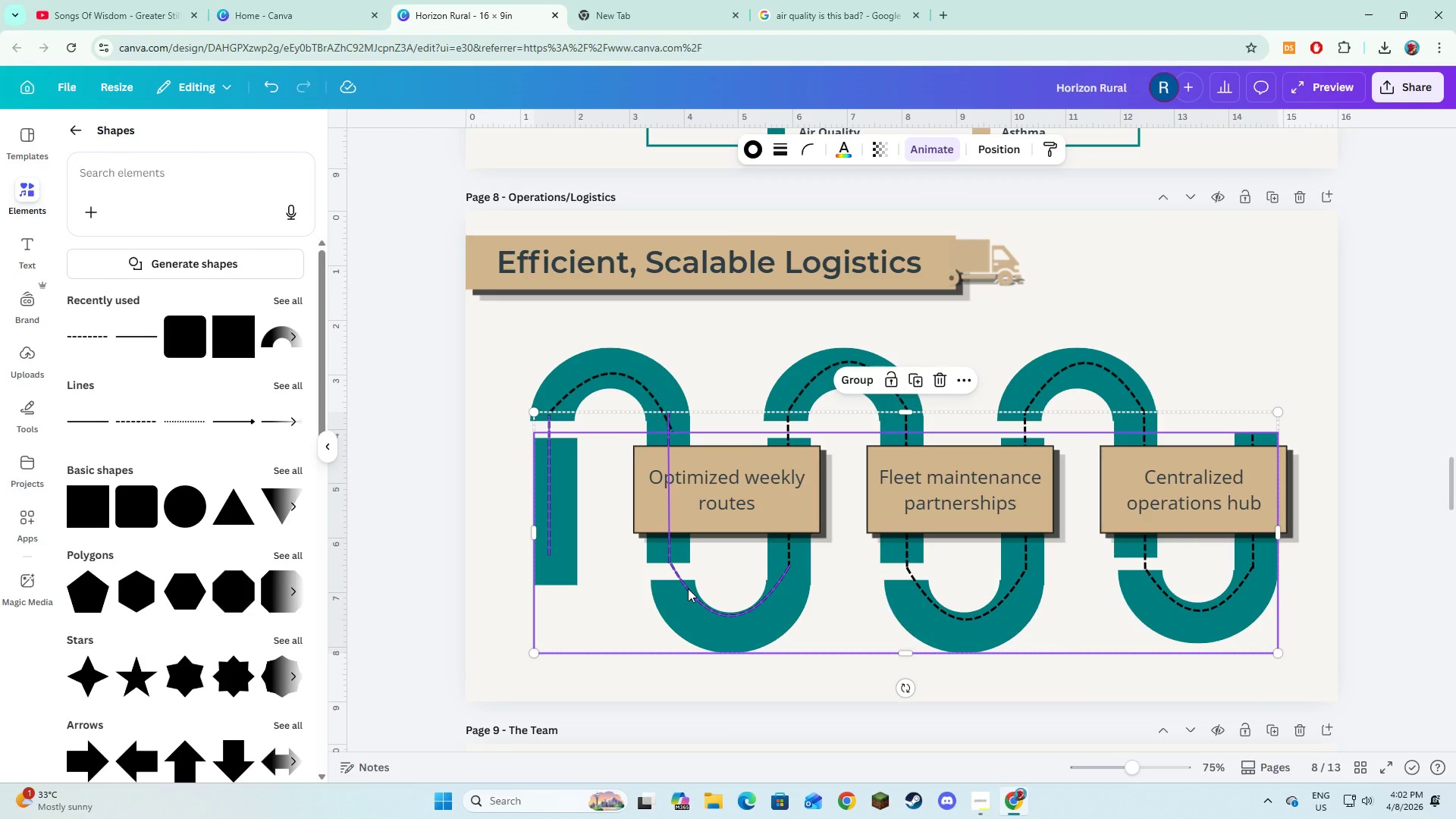 
hold_key(key=ShiftLeft, duration=1.51)
left_click([688, 588])
 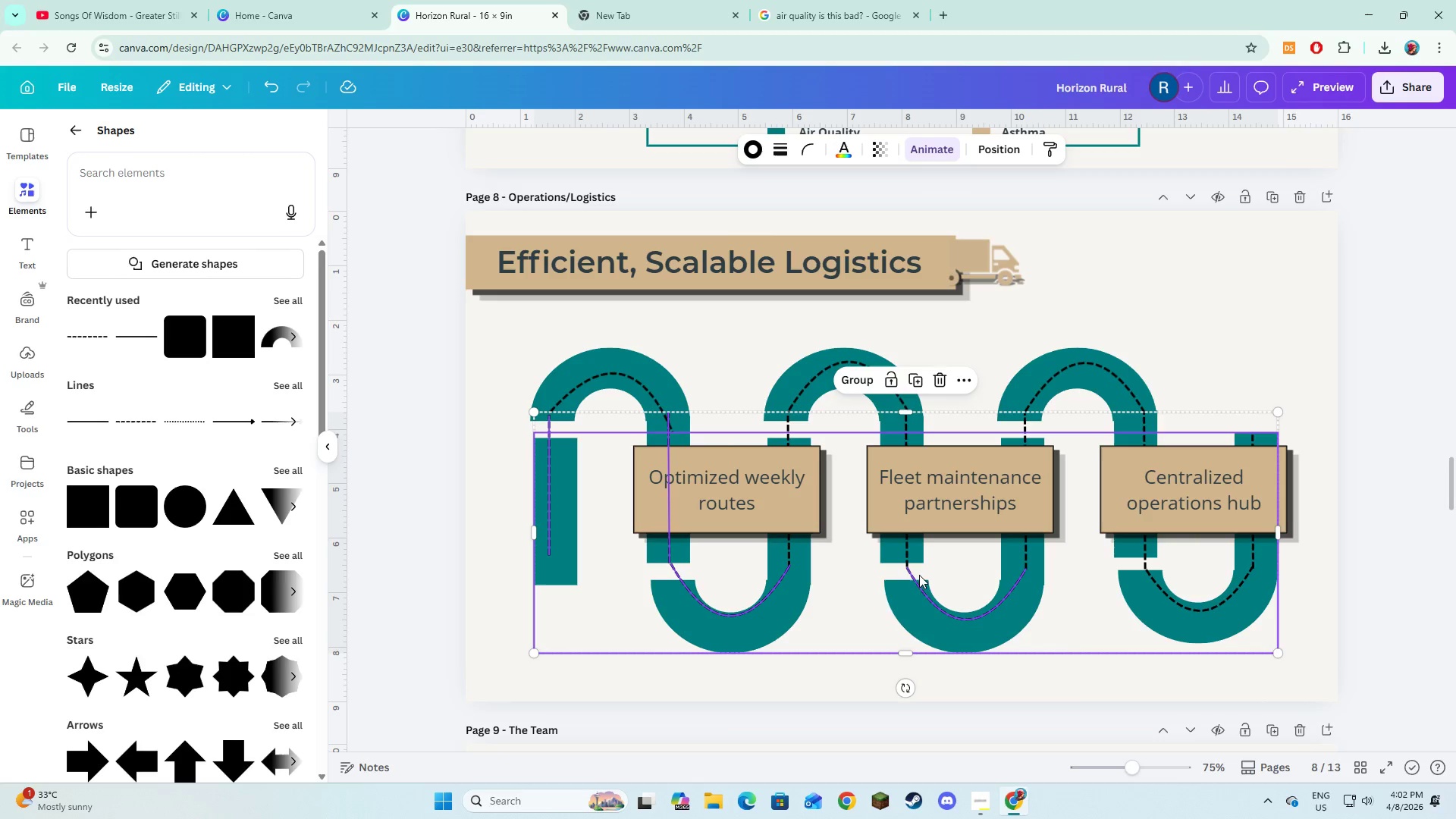 
hold_key(key=ShiftLeft, duration=1.5)
left_click([924, 592])
 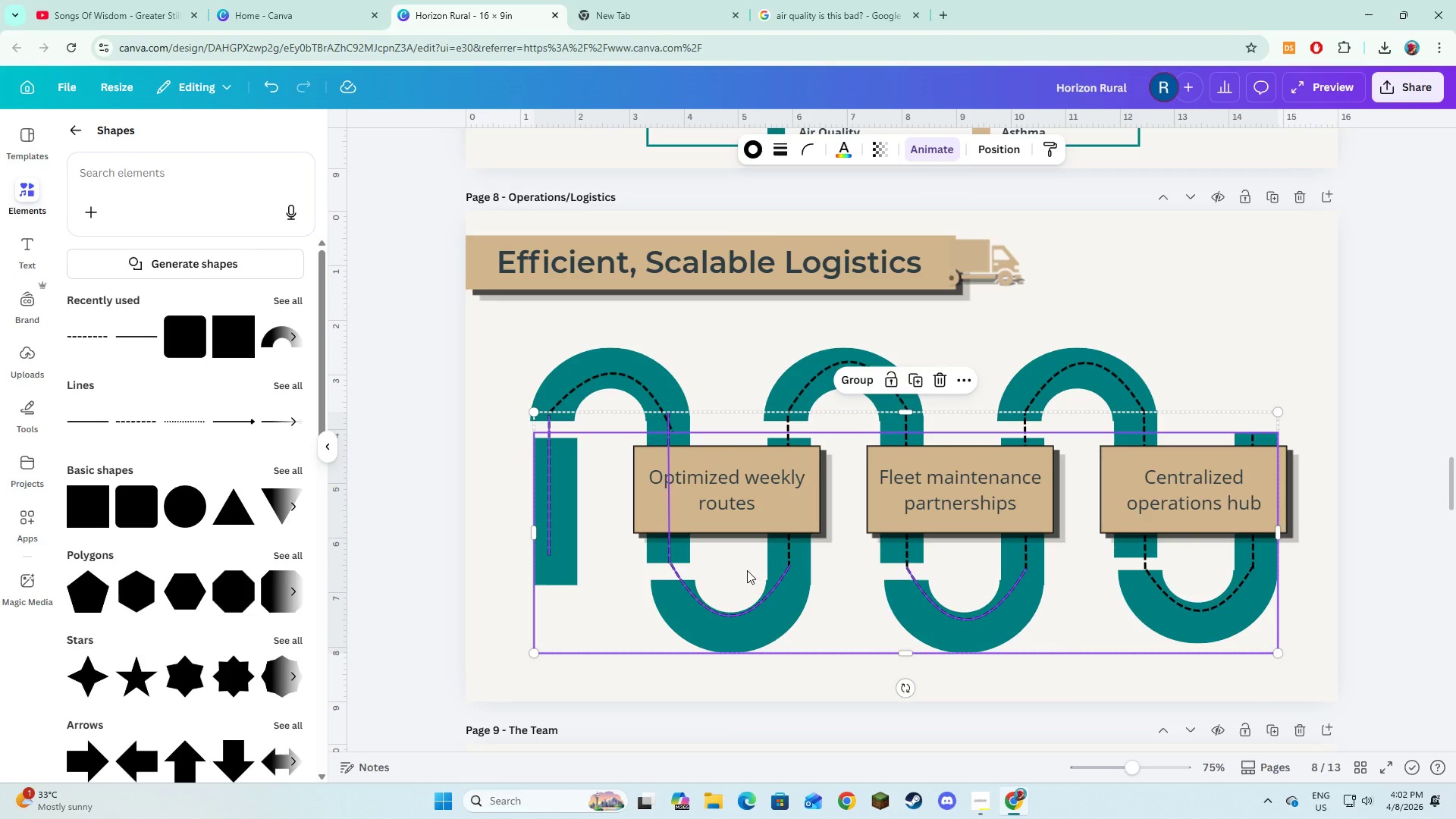 
hold_key(key=ShiftLeft, duration=1.5)
left_click([670, 553])
 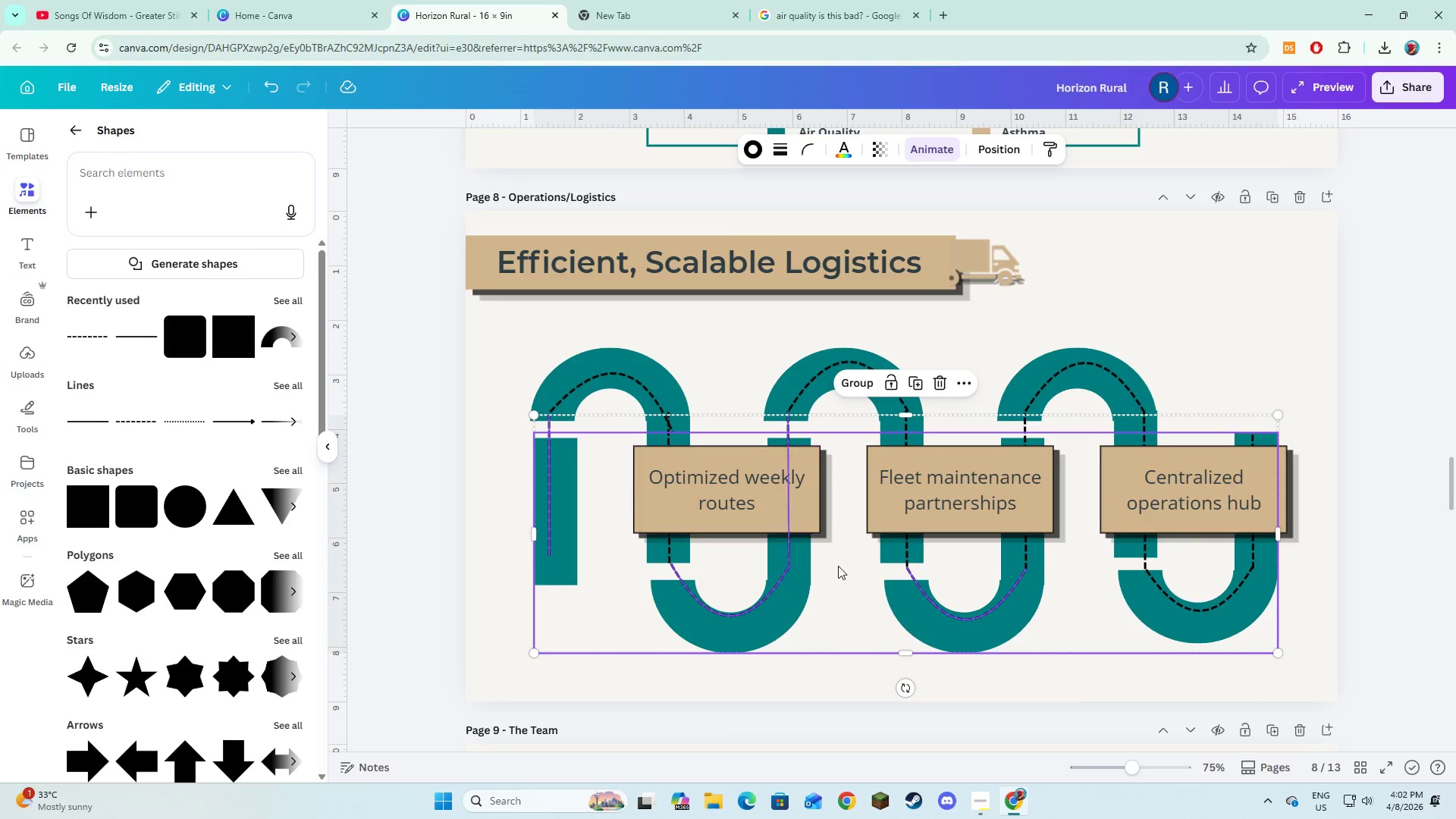 
hold_key(key=ShiftLeft, duration=1.53)
left_click([1031, 563])
 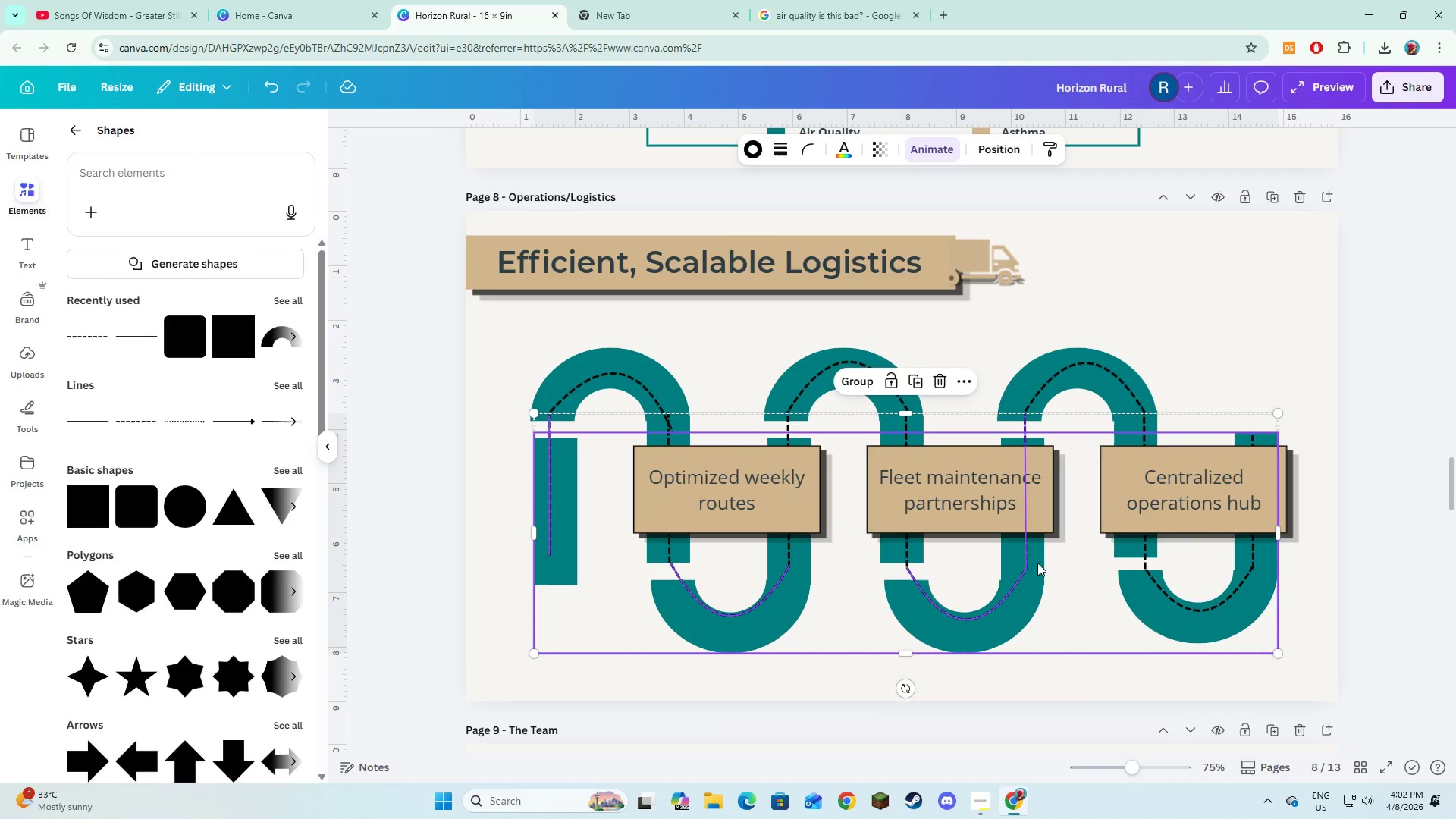 
hold_key(key=ShiftLeft, duration=1.52)
left_click([1153, 580])
 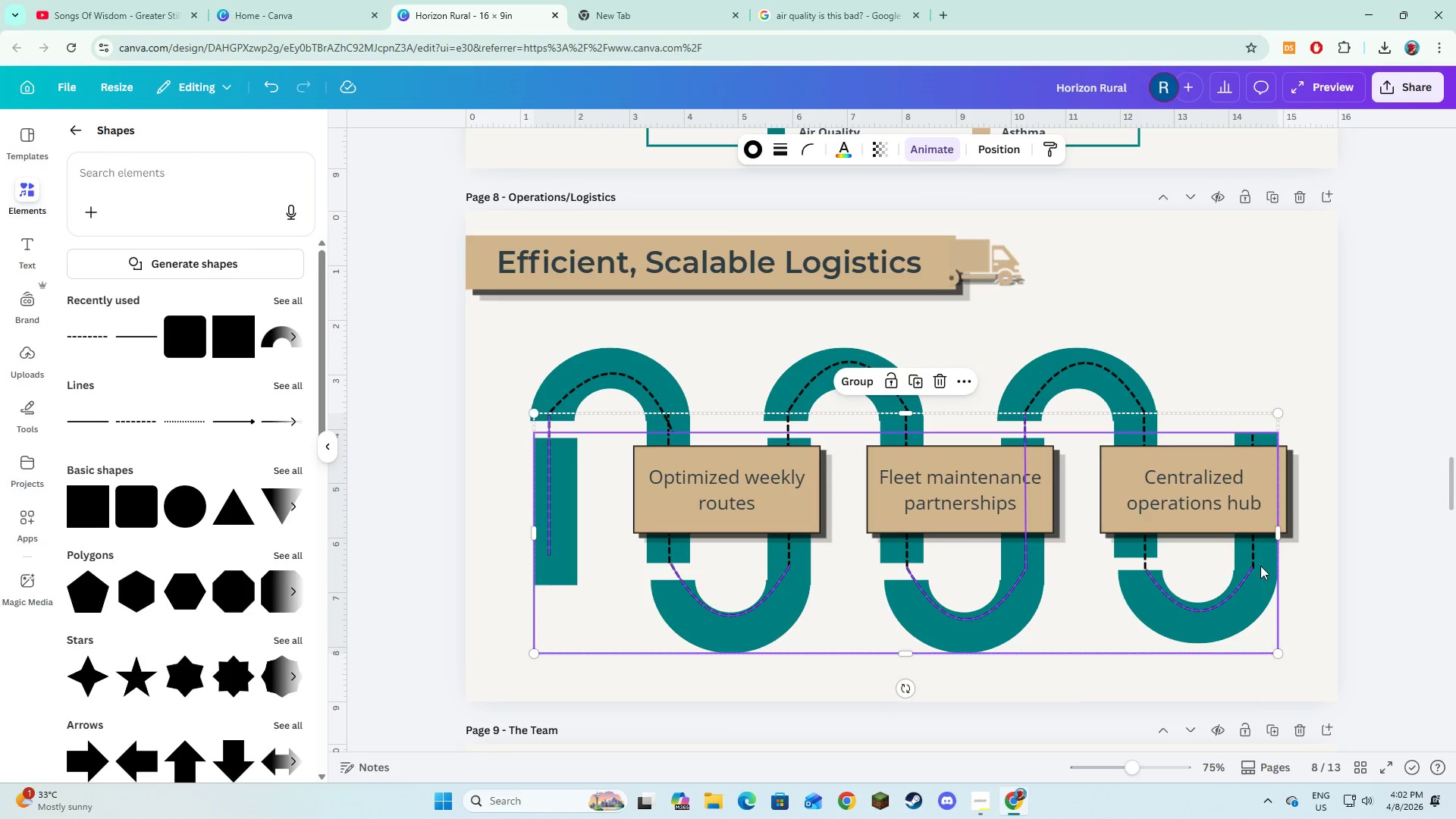 
hold_key(key=ShiftLeft, duration=0.73)
left_click([1257, 559])
 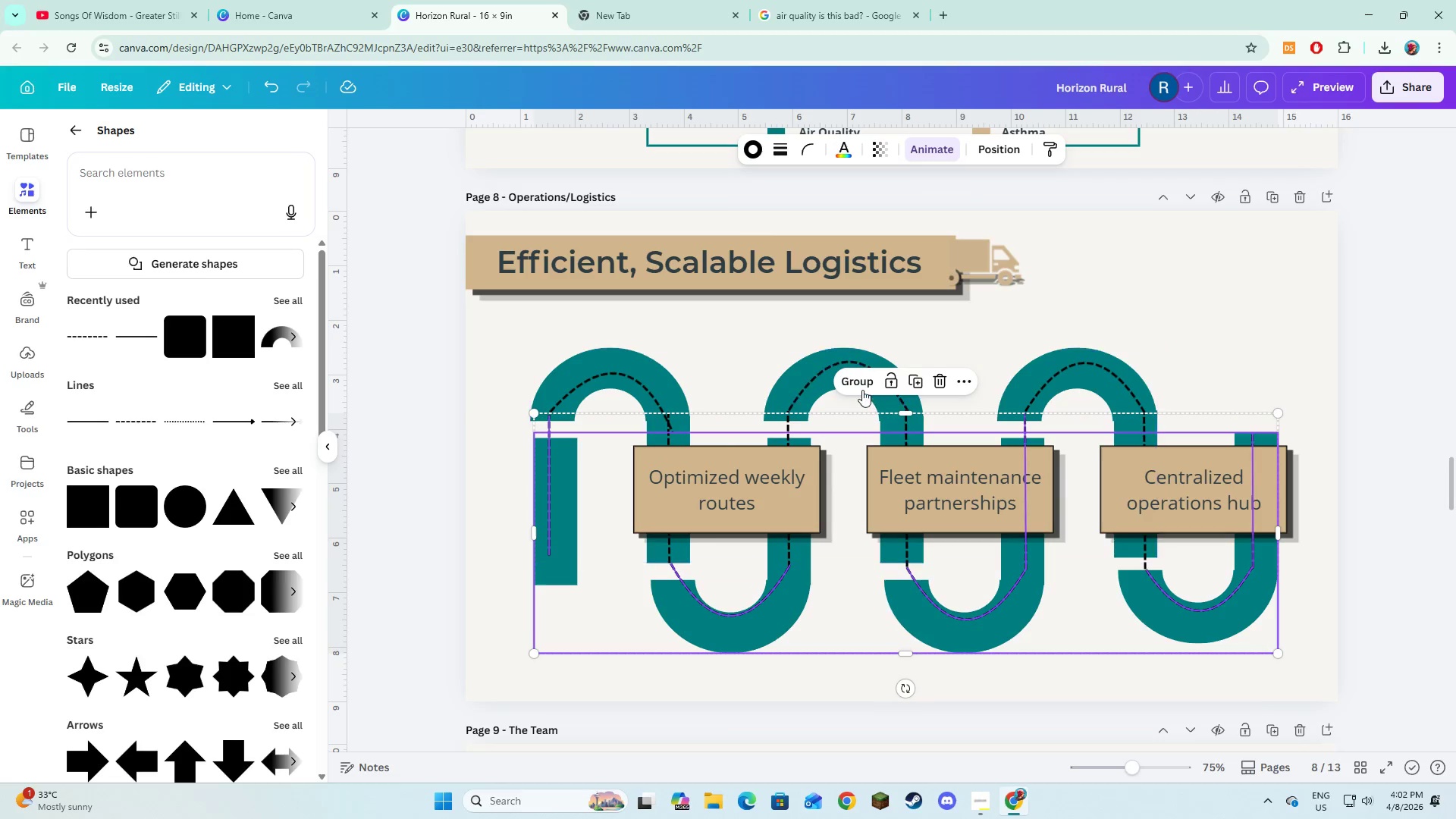 
left_click([862, 384])
 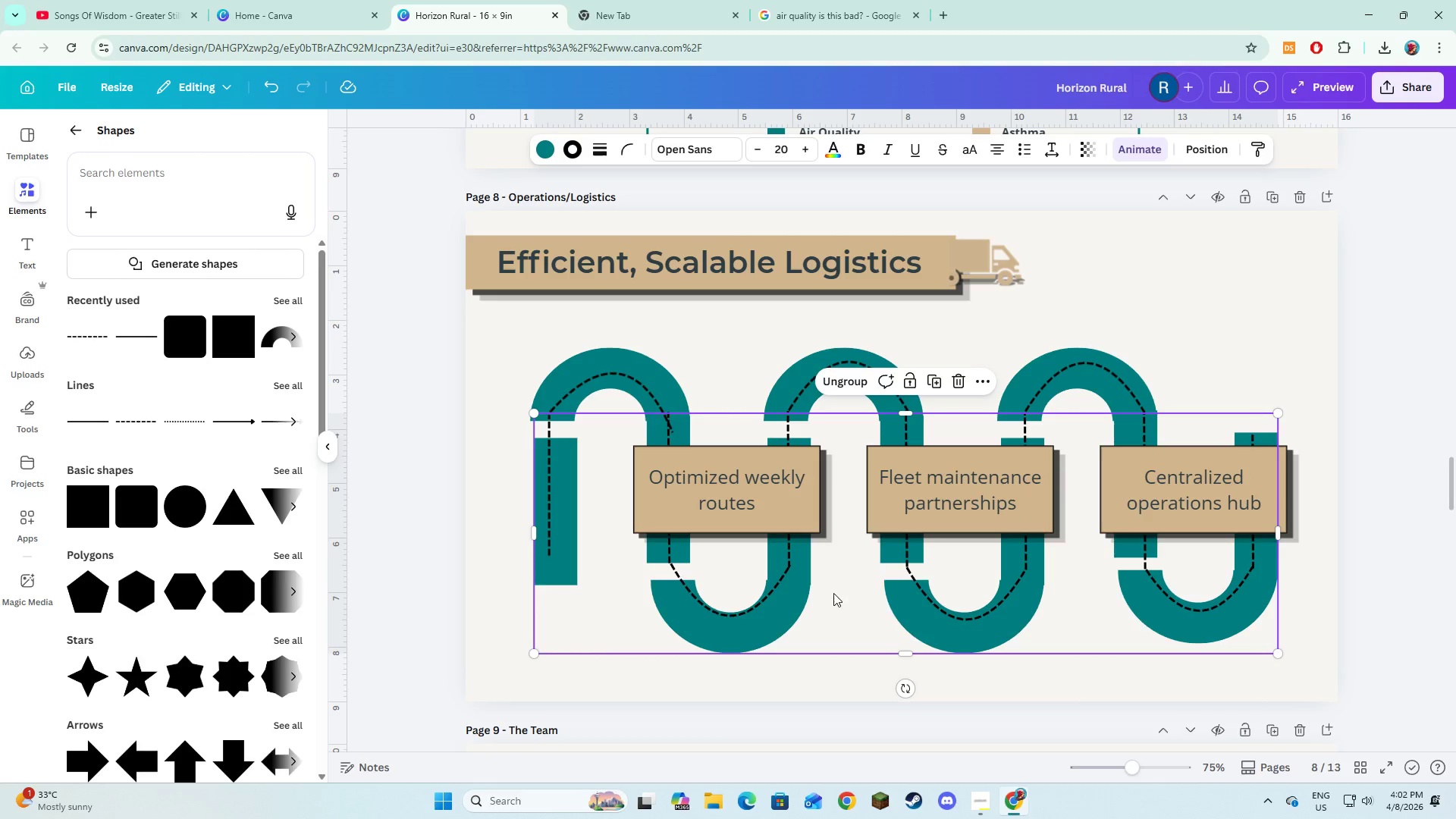 
left_click_drag(start_coordinate=[832, 600], to_coordinate=[832, 574])
 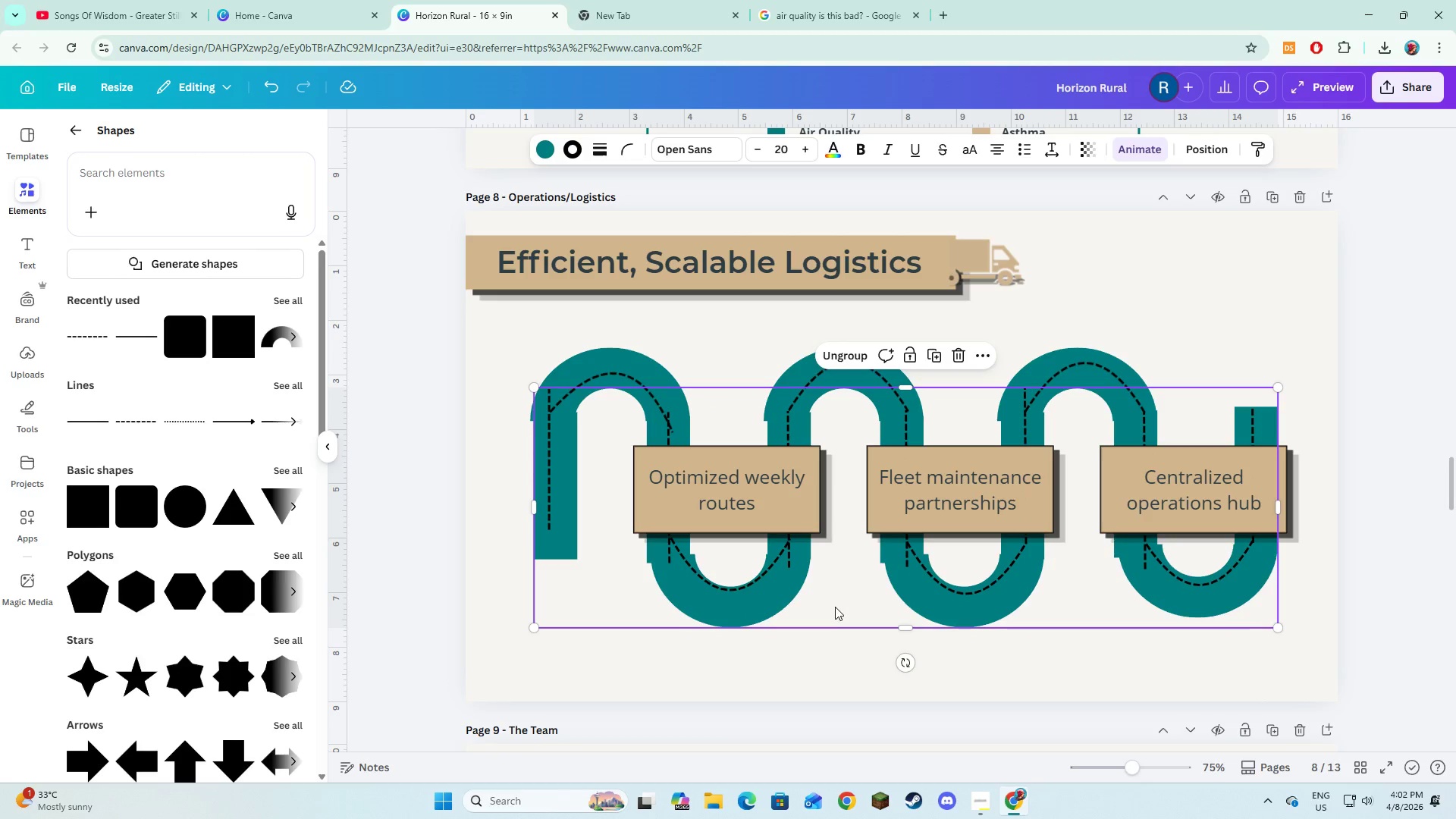 
key(Control+Z)
 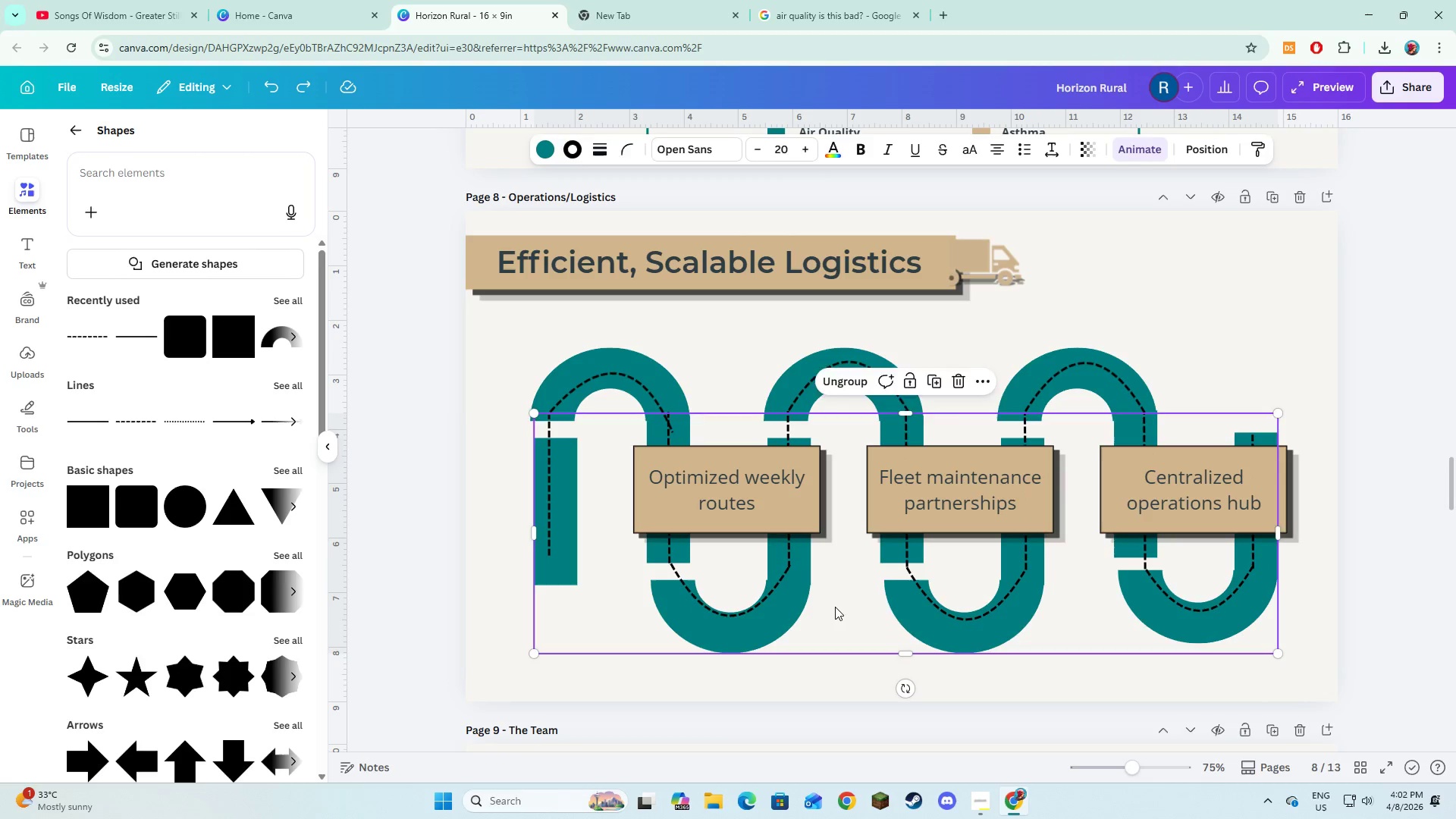 
key(Control+Z)
 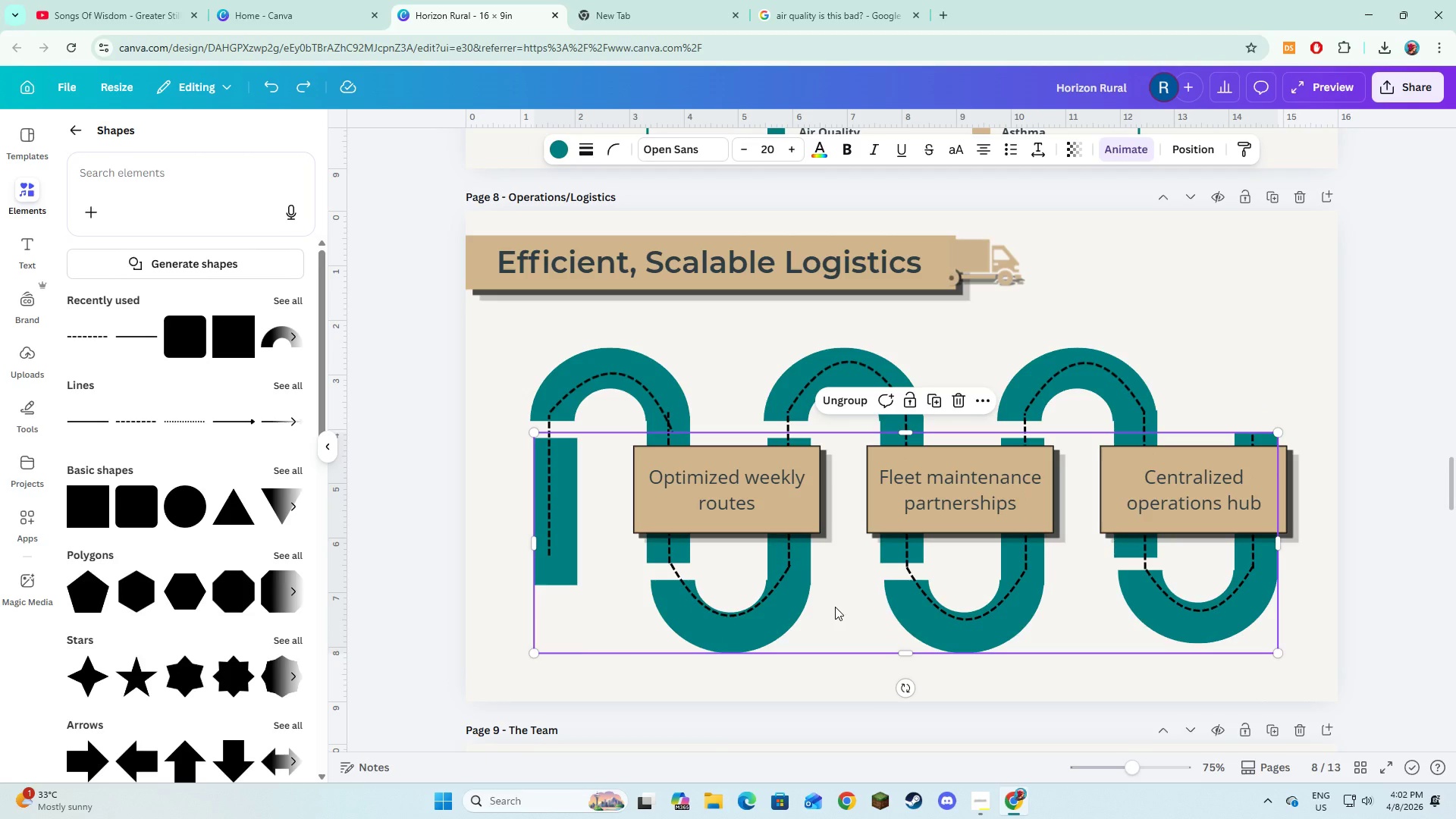 
key(Control+Z)
 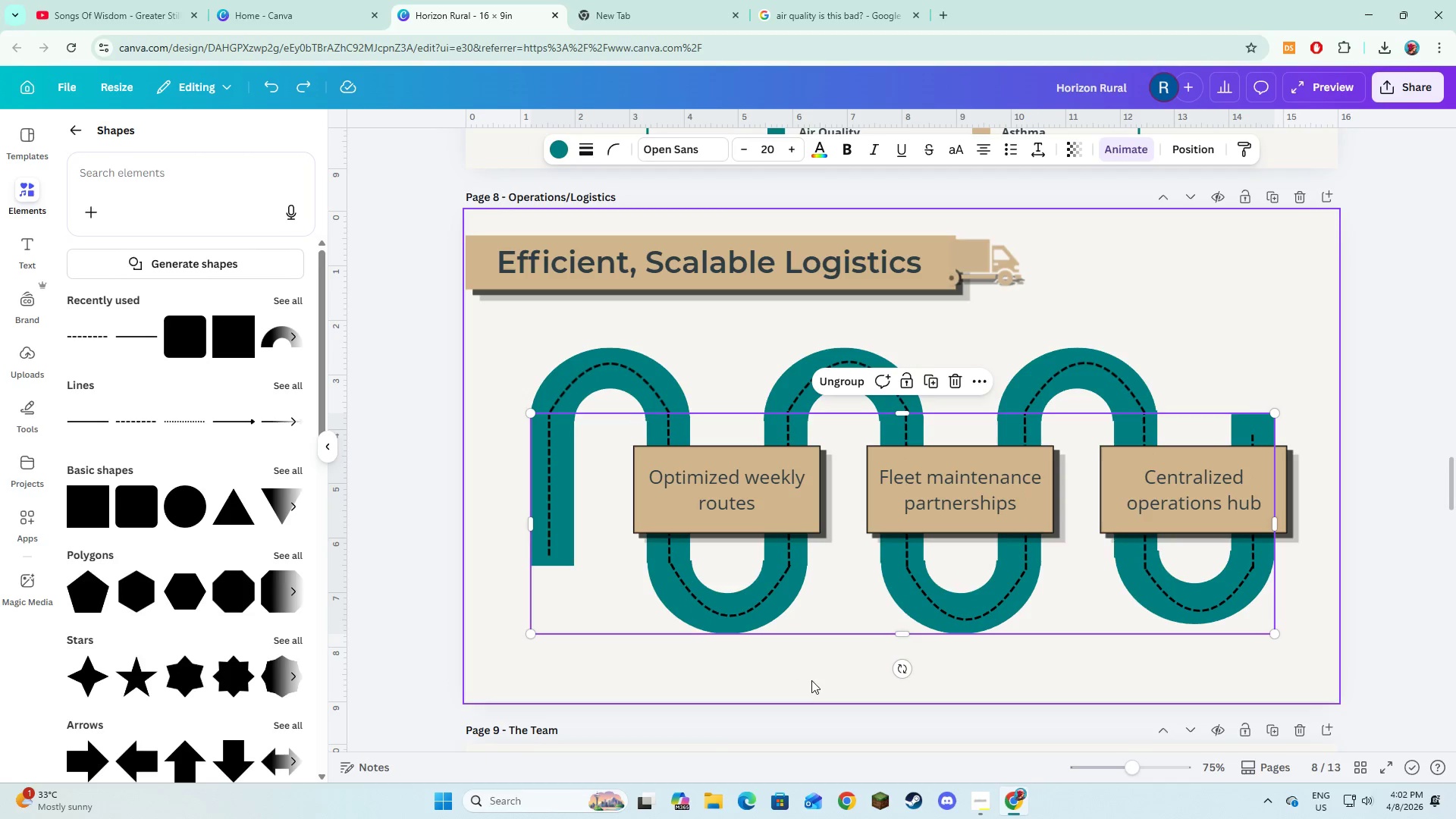 
left_click([811, 680])
 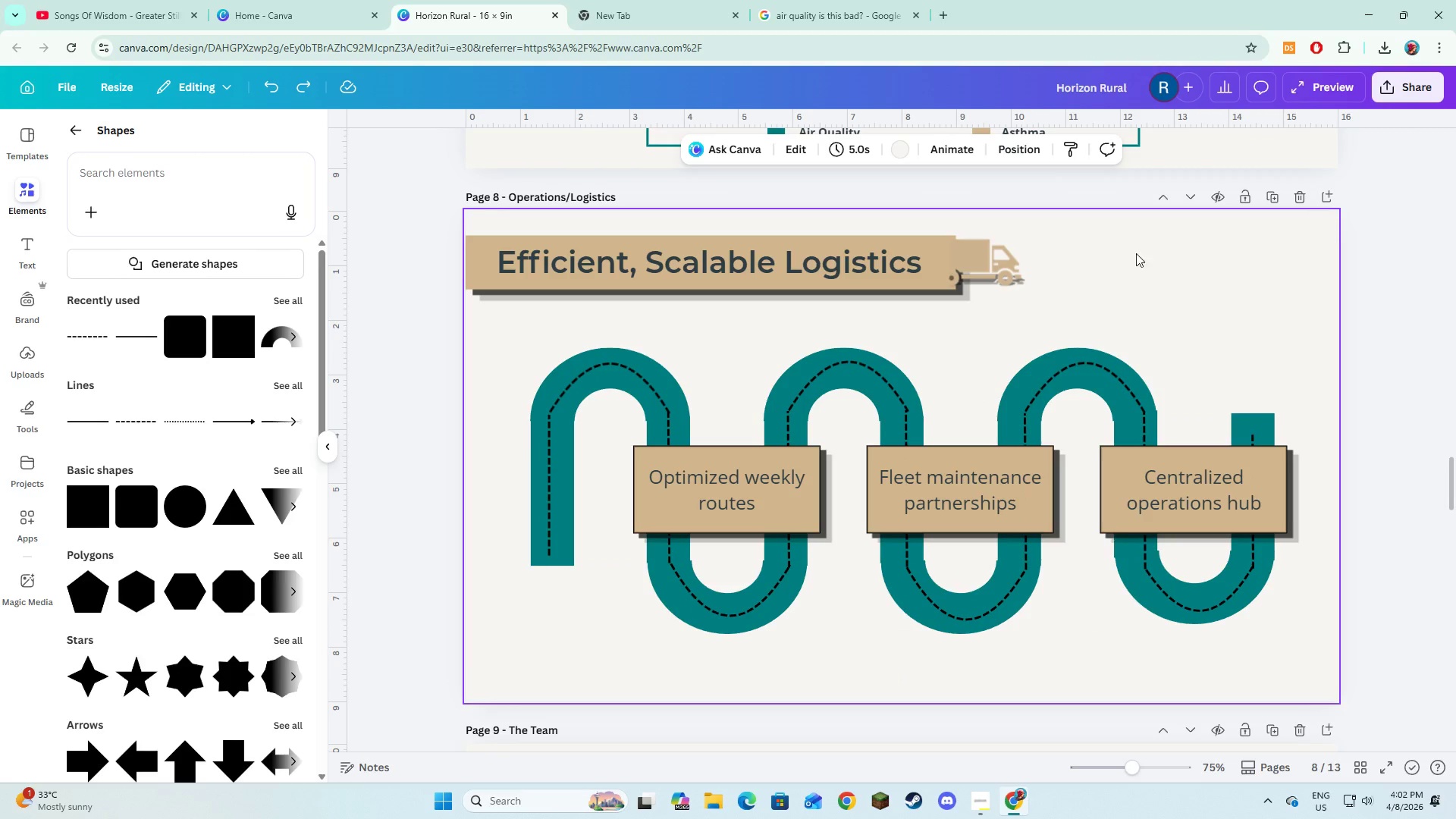 
left_click([973, 149])
 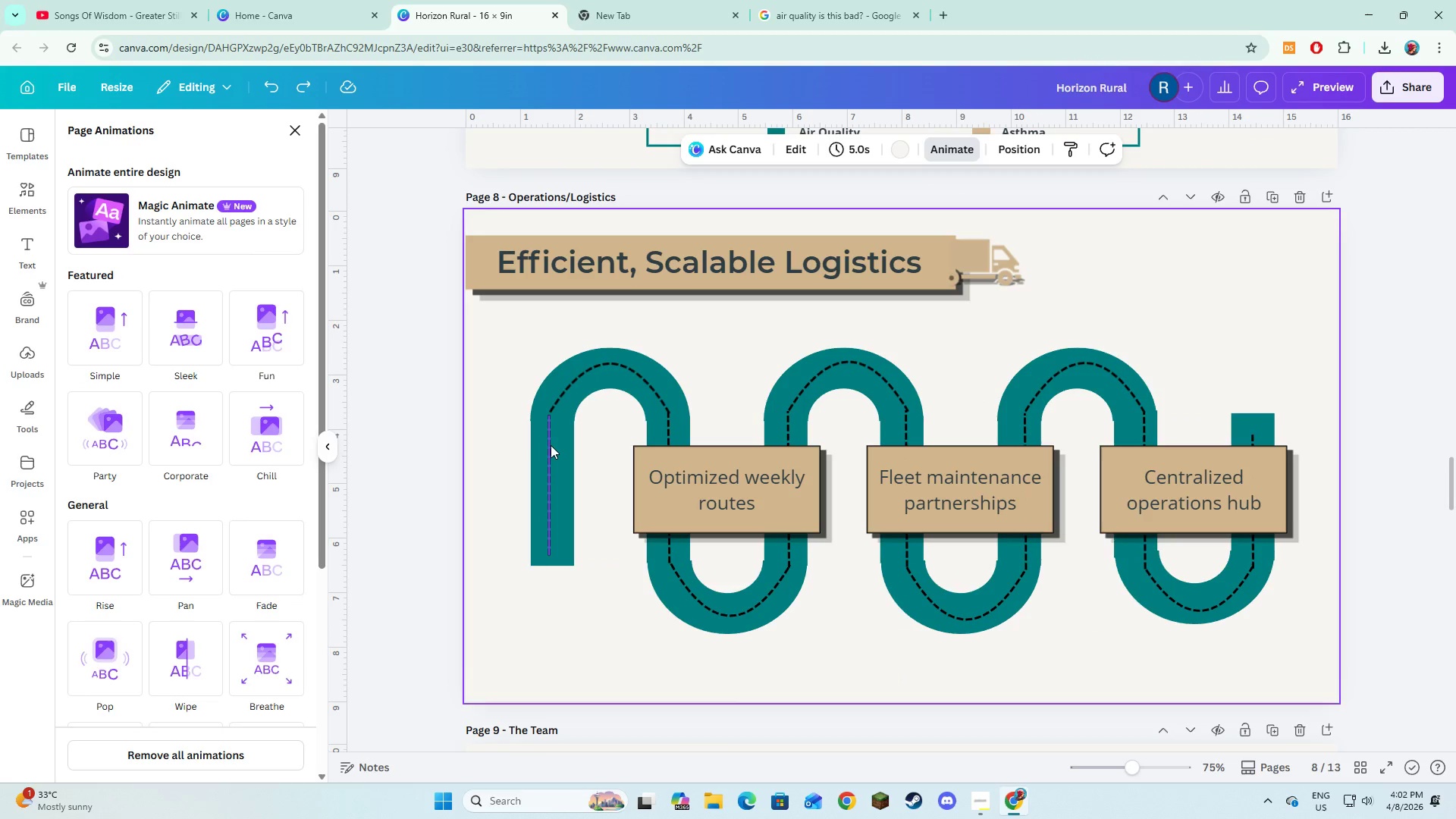 
left_click([550, 447])
 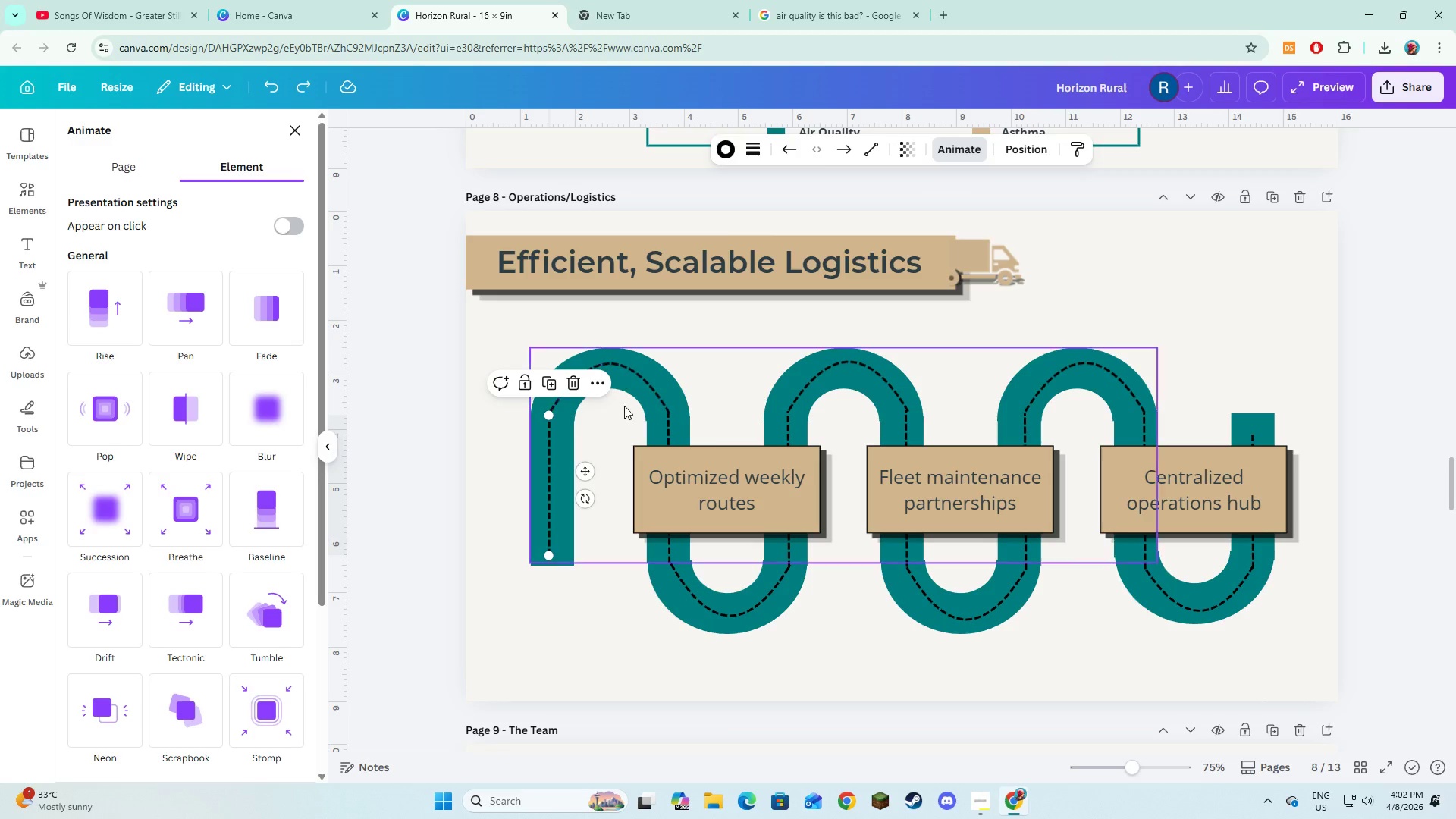 
hold_key(key=ShiftLeft, duration=1.5)
left_click([632, 372])
 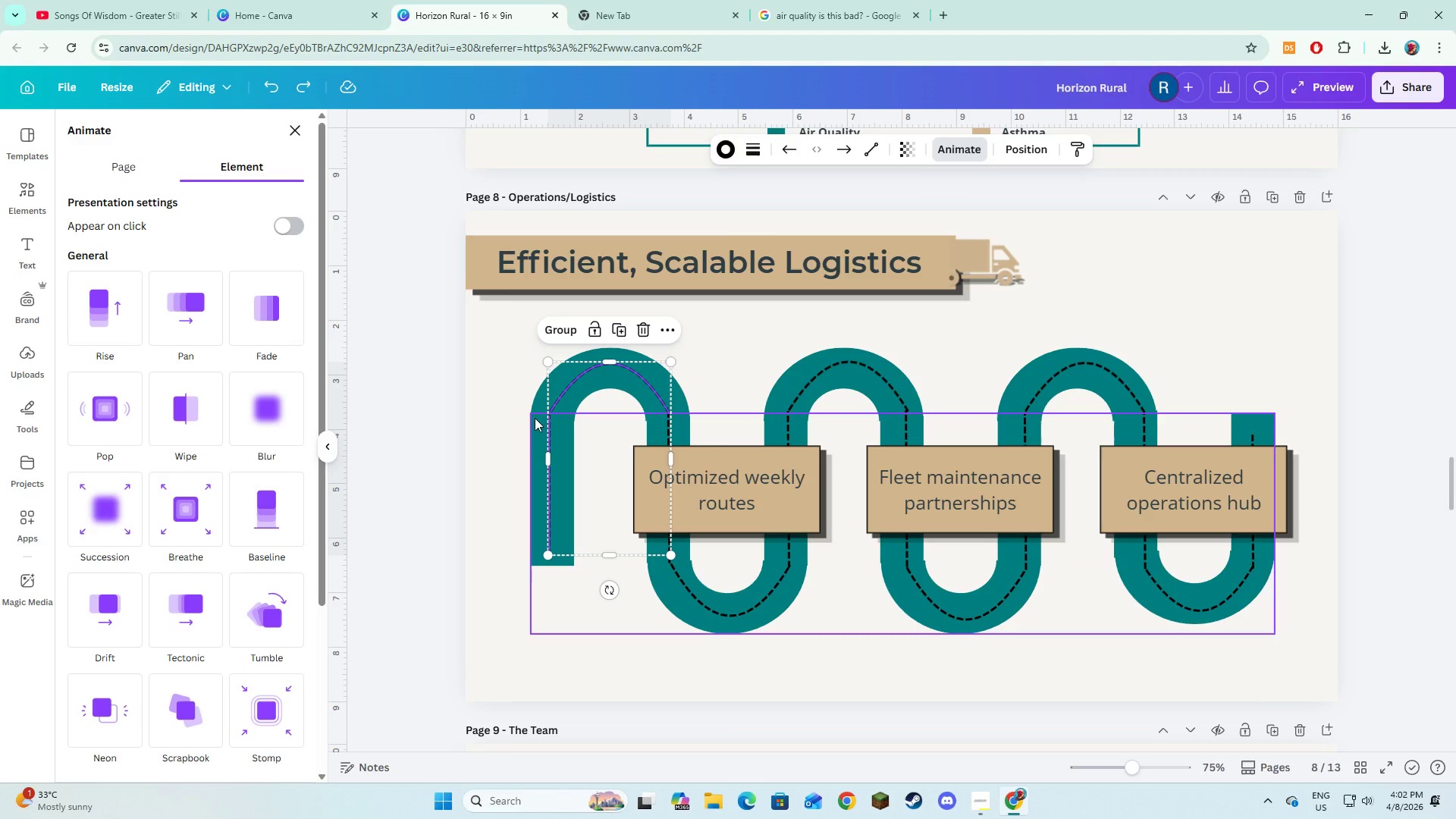 
left_click([535, 418])